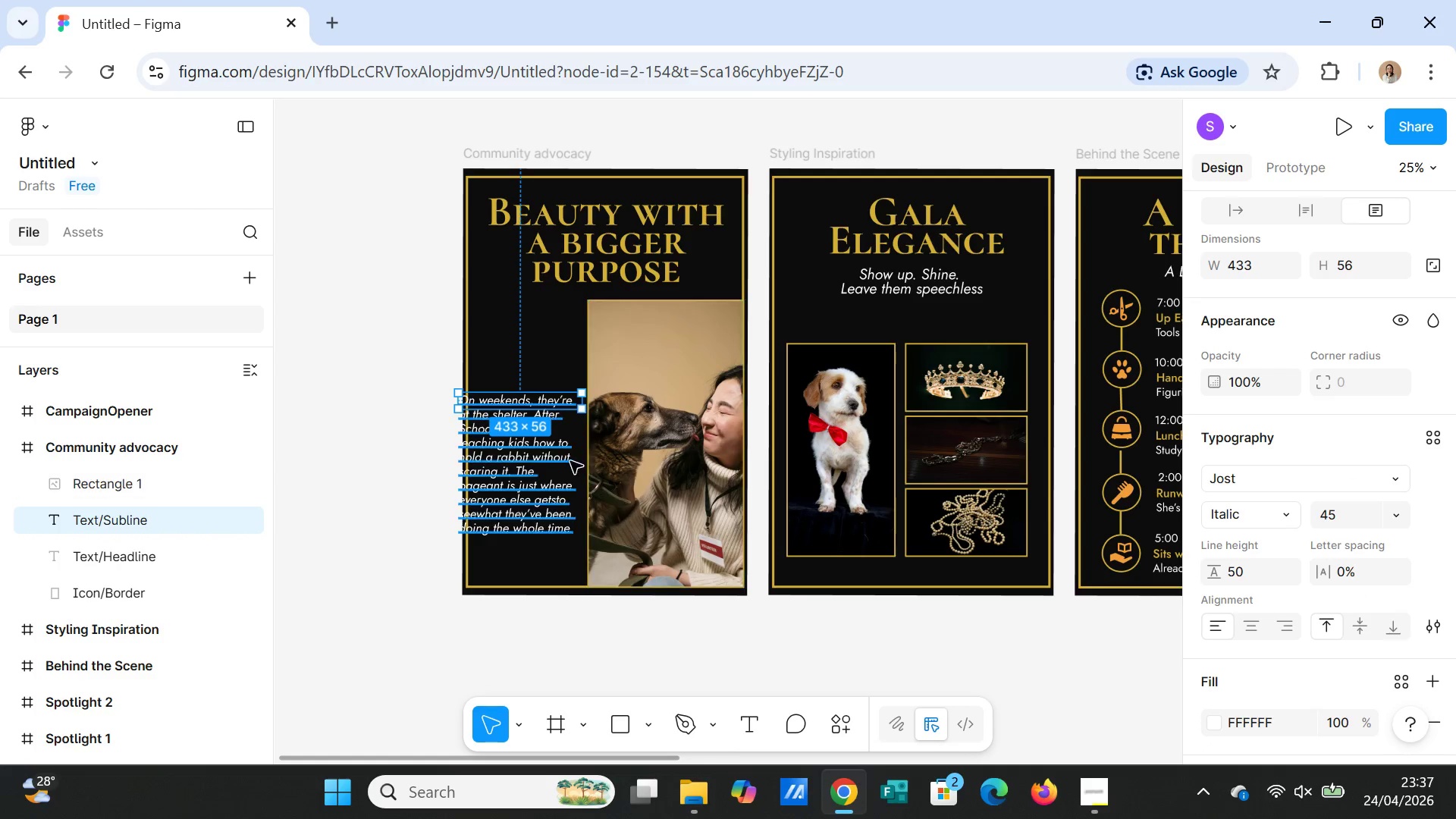 
left_click_drag(start_coordinate=[546, 469], to_coordinate=[557, 468])
 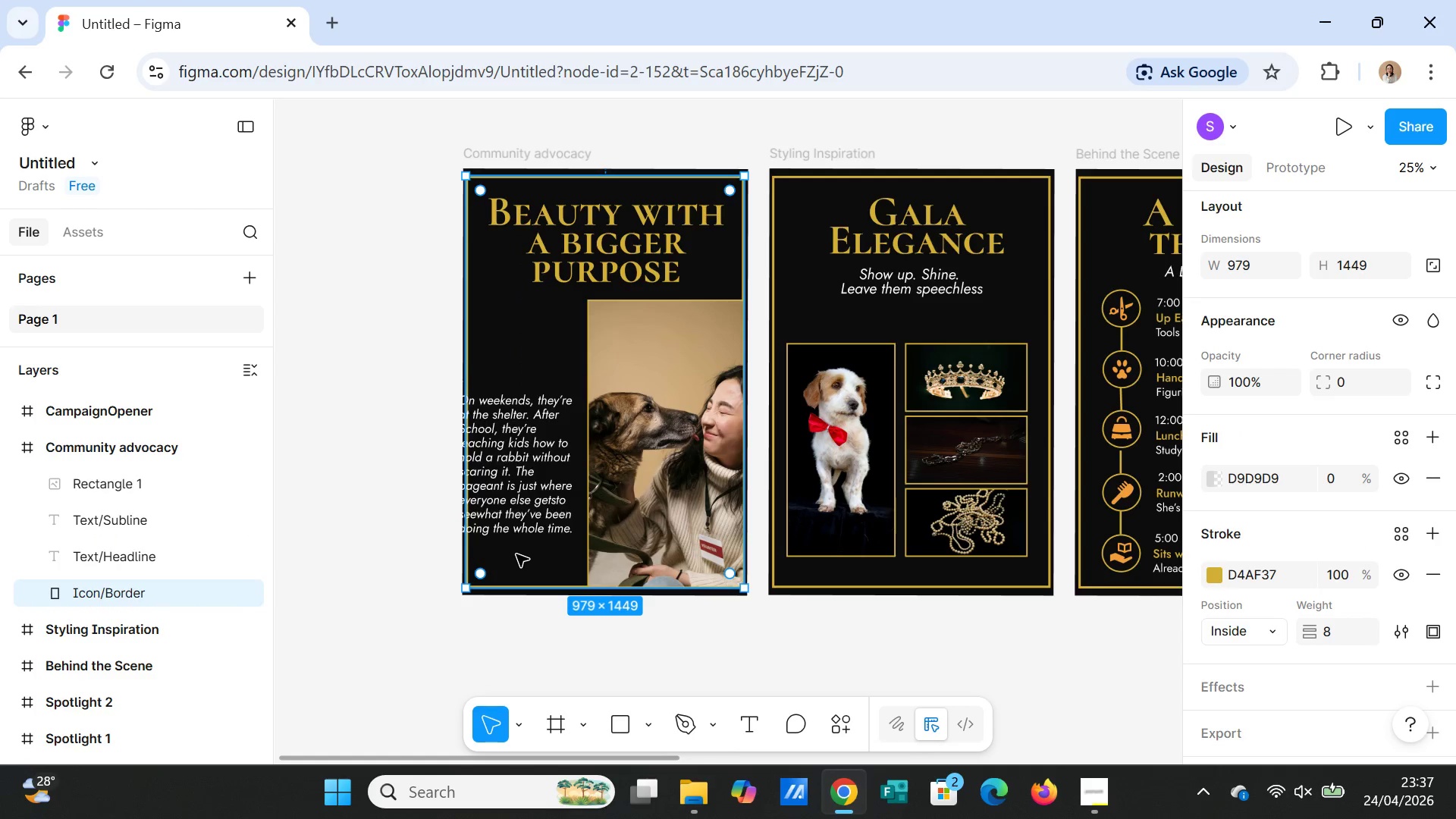 
left_click([381, 545])
 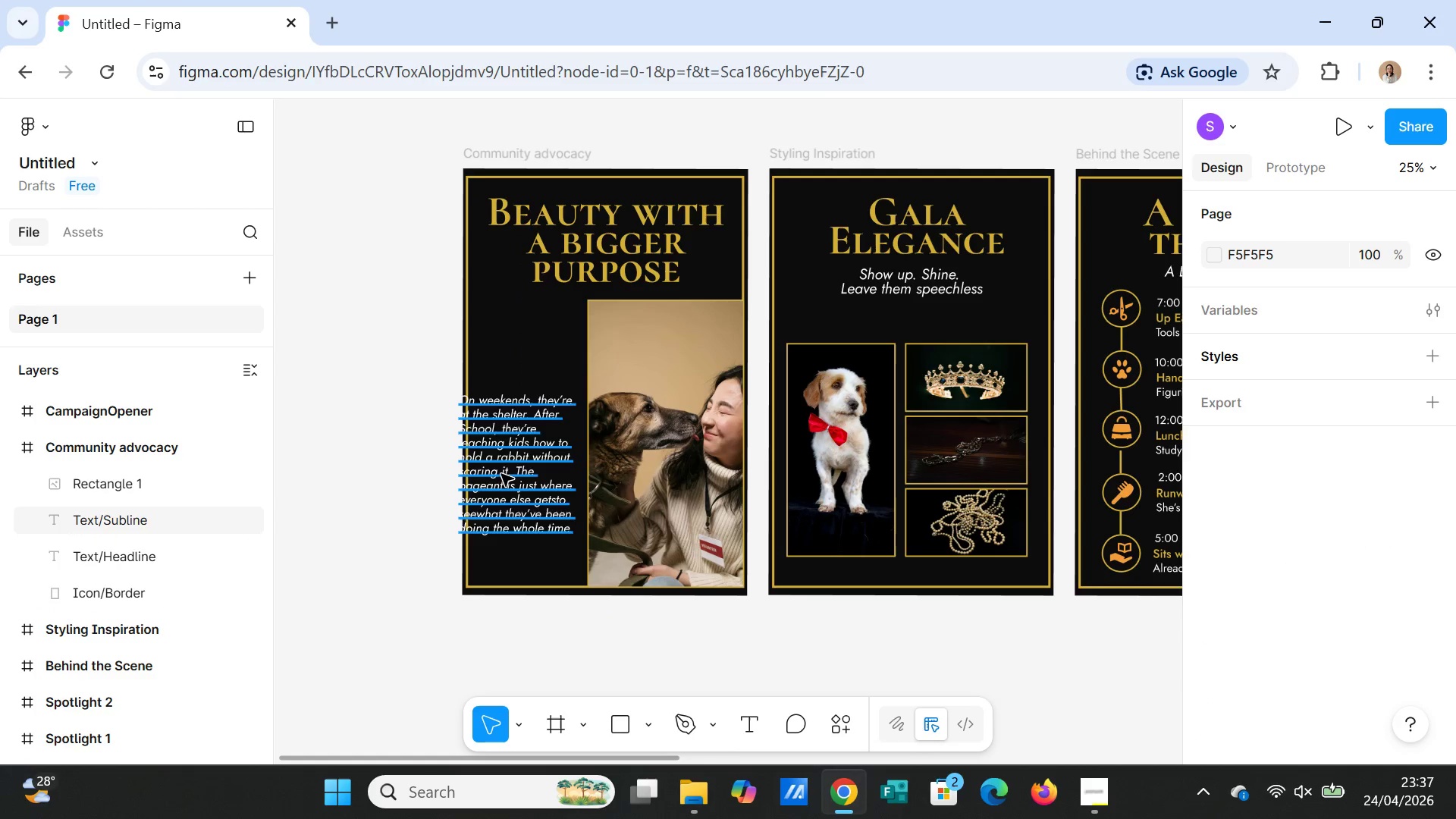 
left_click([501, 468])
 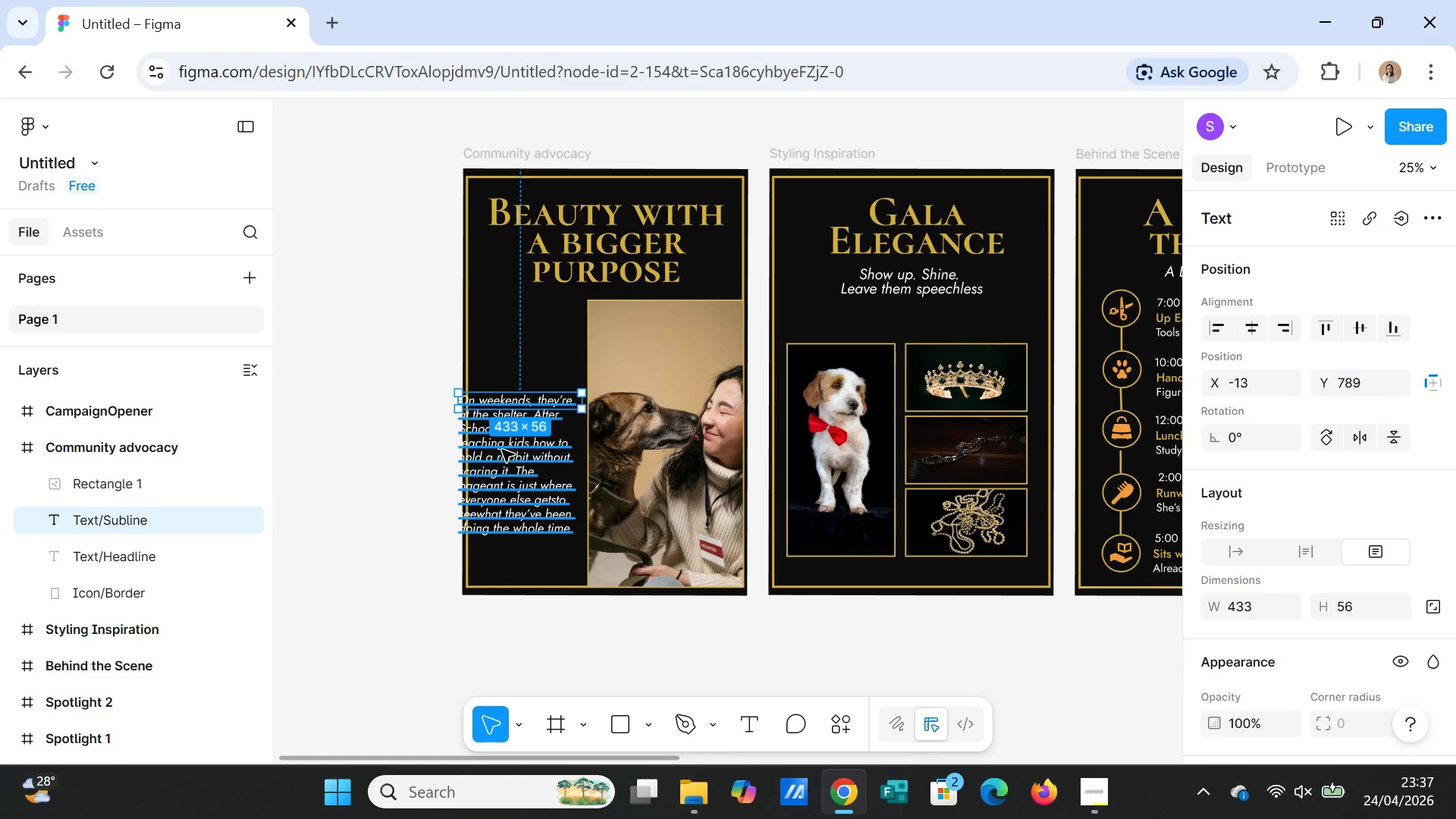 
left_click_drag(start_coordinate=[502, 450], to_coordinate=[519, 450])
 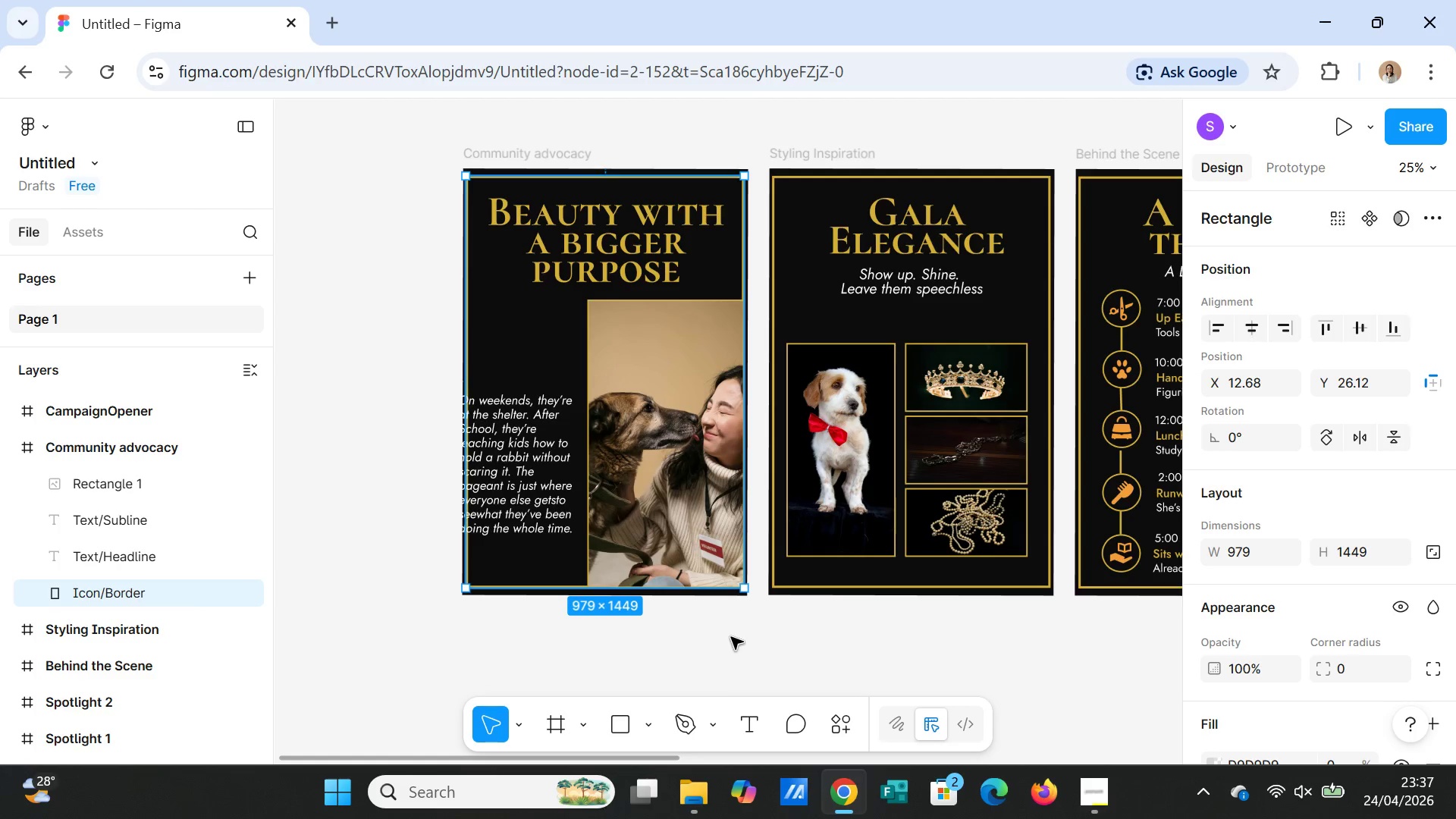 
key(Control+Z)
 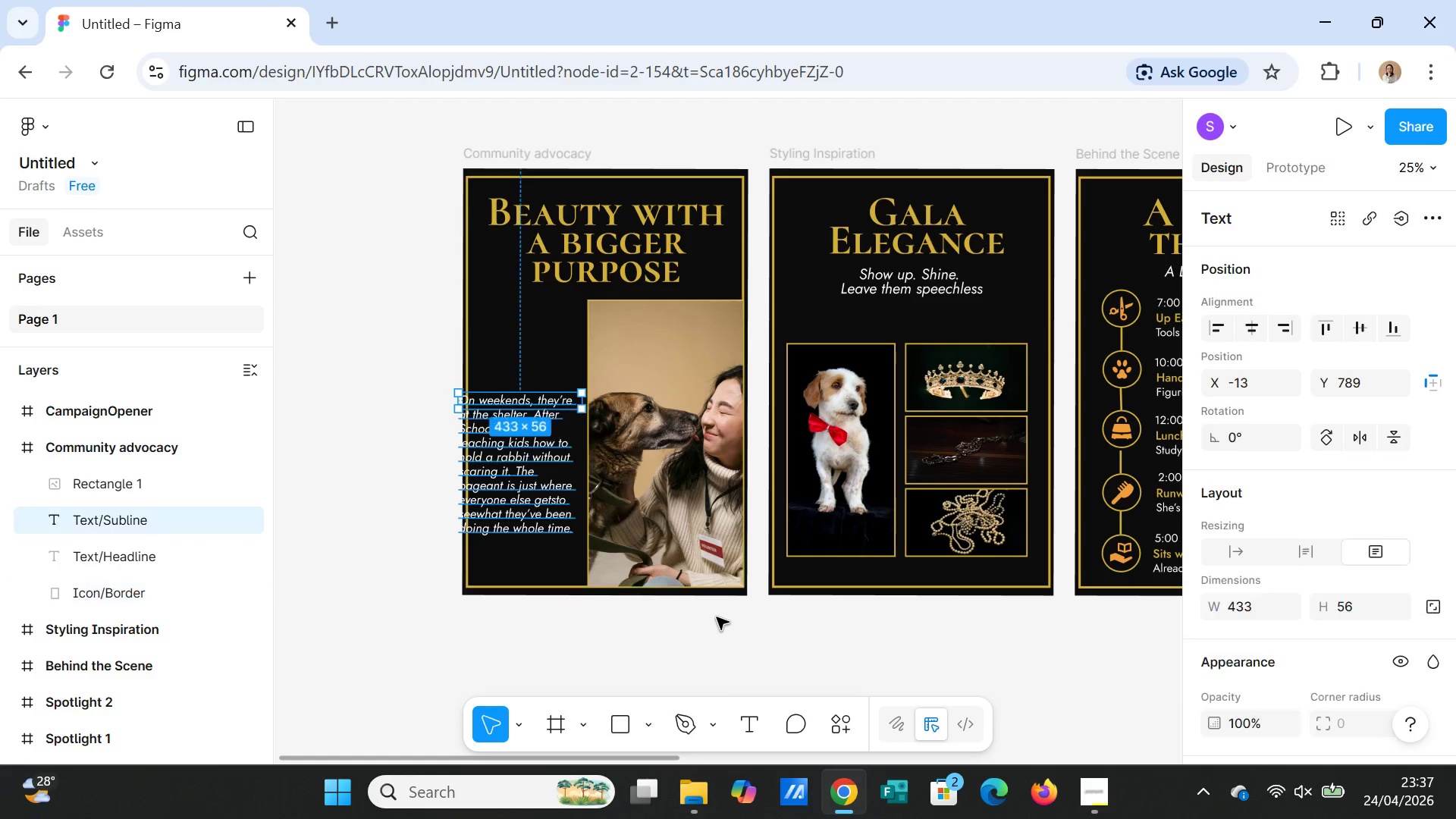 
key(Control+Z)
 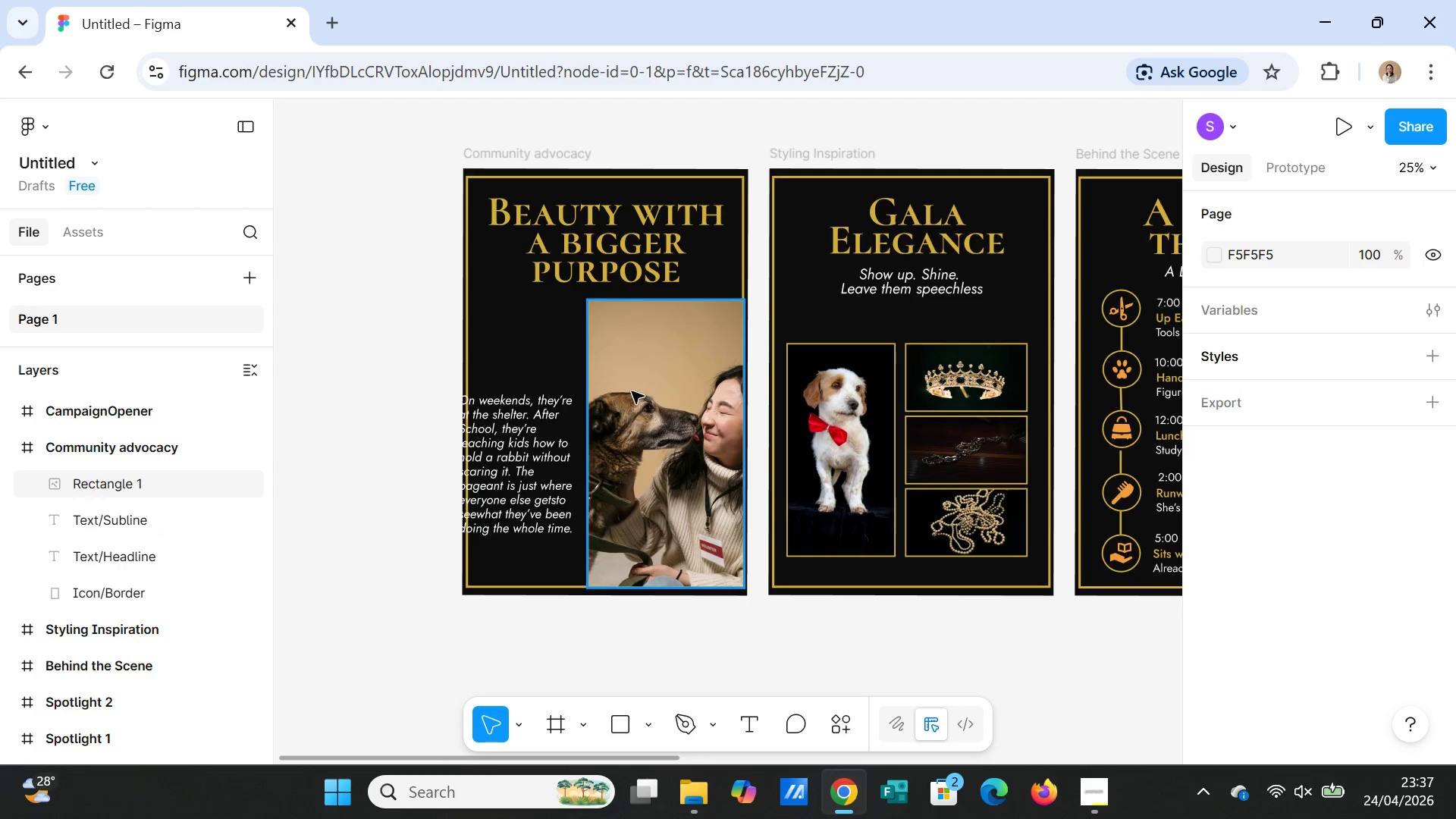 
left_click([529, 459])
 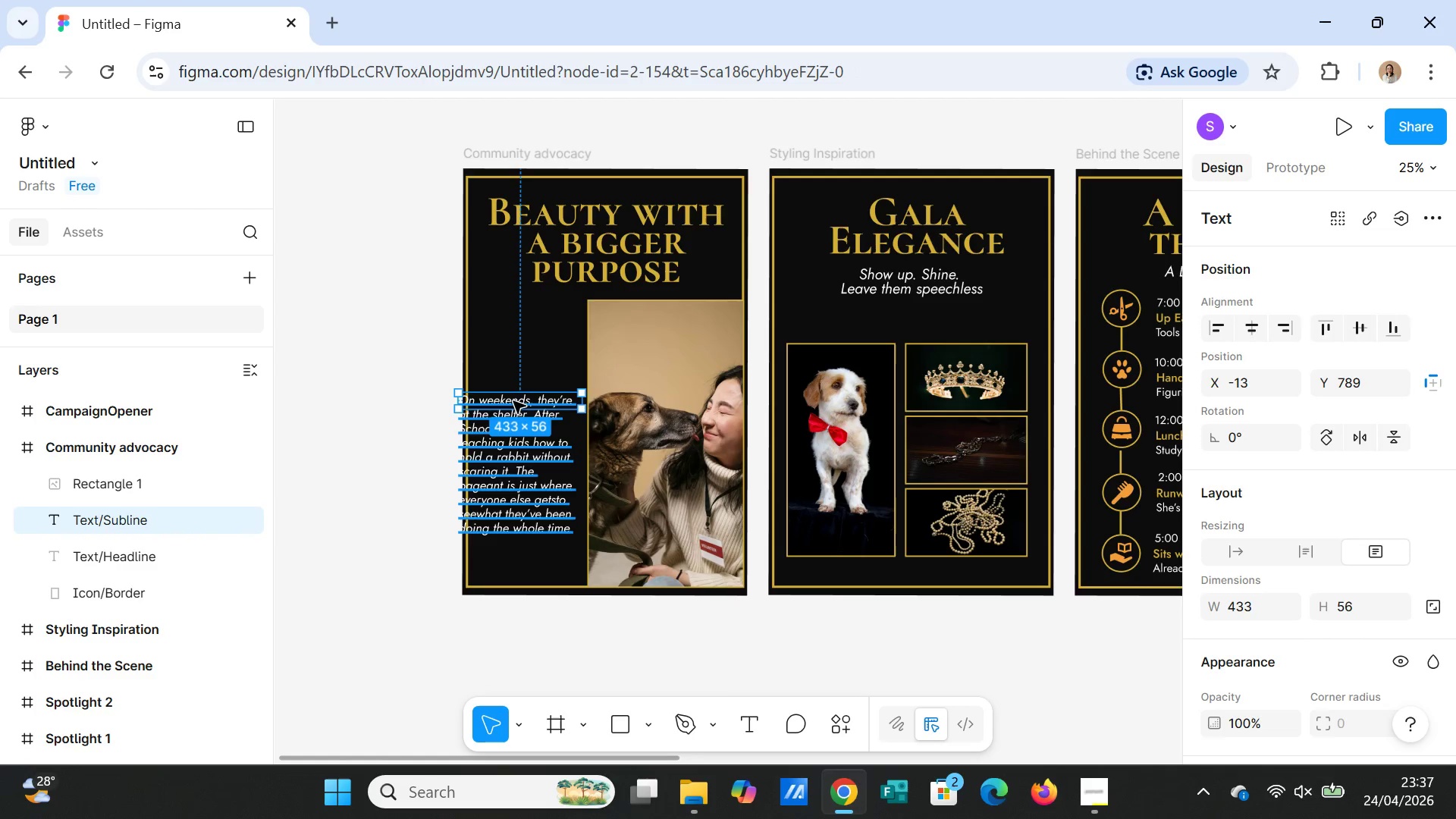 
left_click_drag(start_coordinate=[513, 401], to_coordinate=[525, 400])
 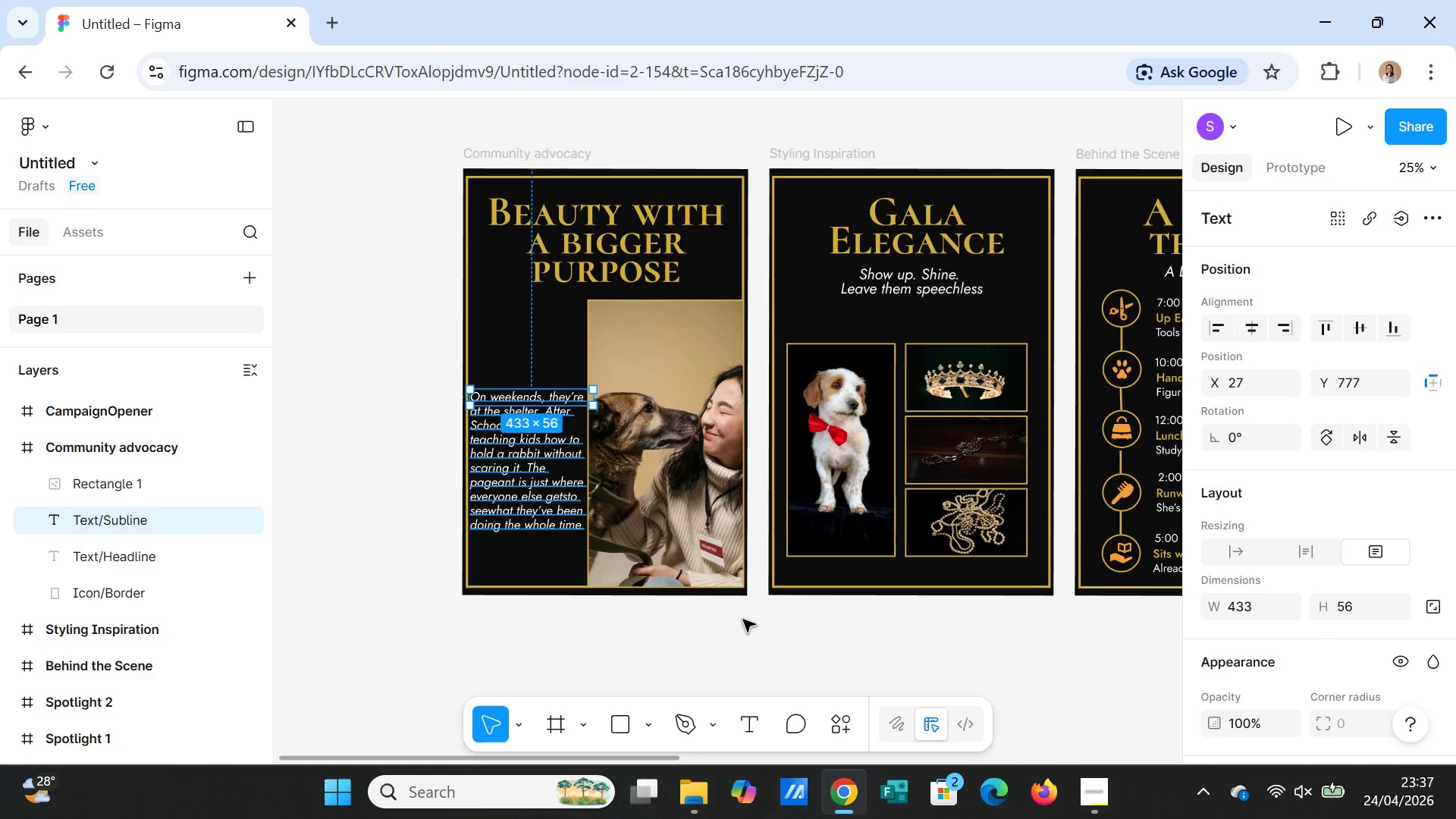 
left_click([744, 622])
 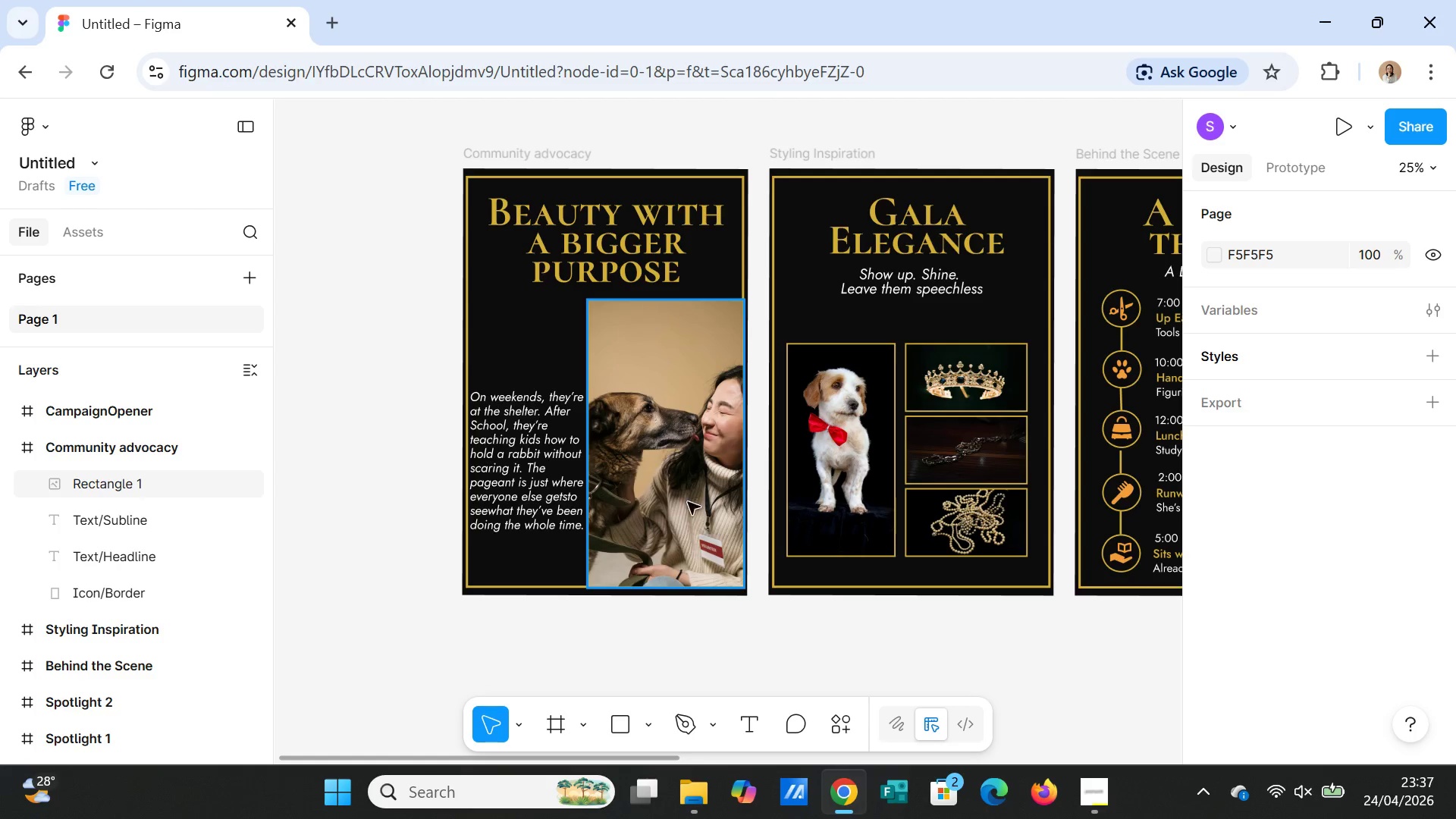 
left_click([680, 486])
 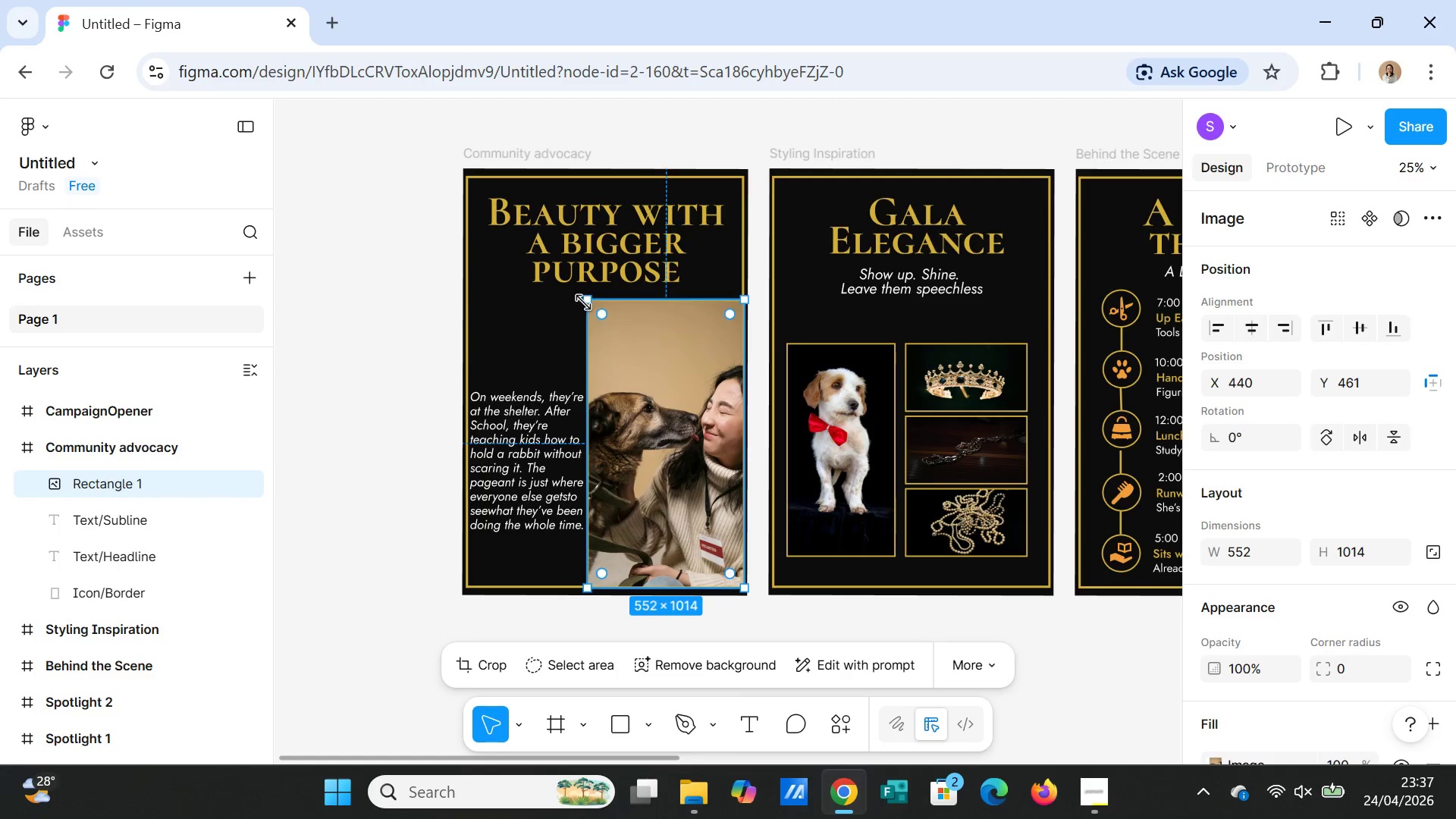 
left_click_drag(start_coordinate=[585, 301], to_coordinate=[590, 303])
 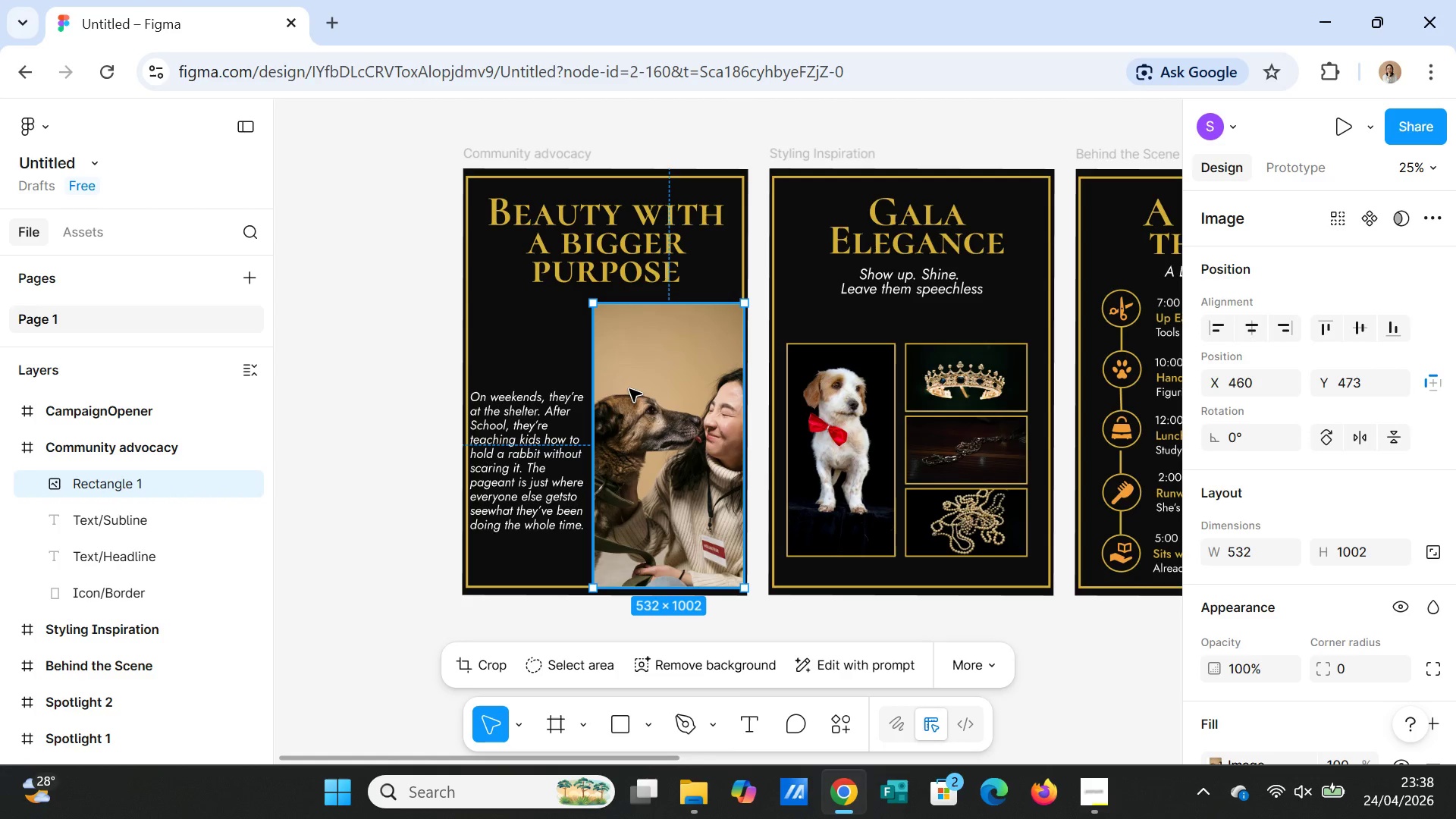 
wait(6.25)
 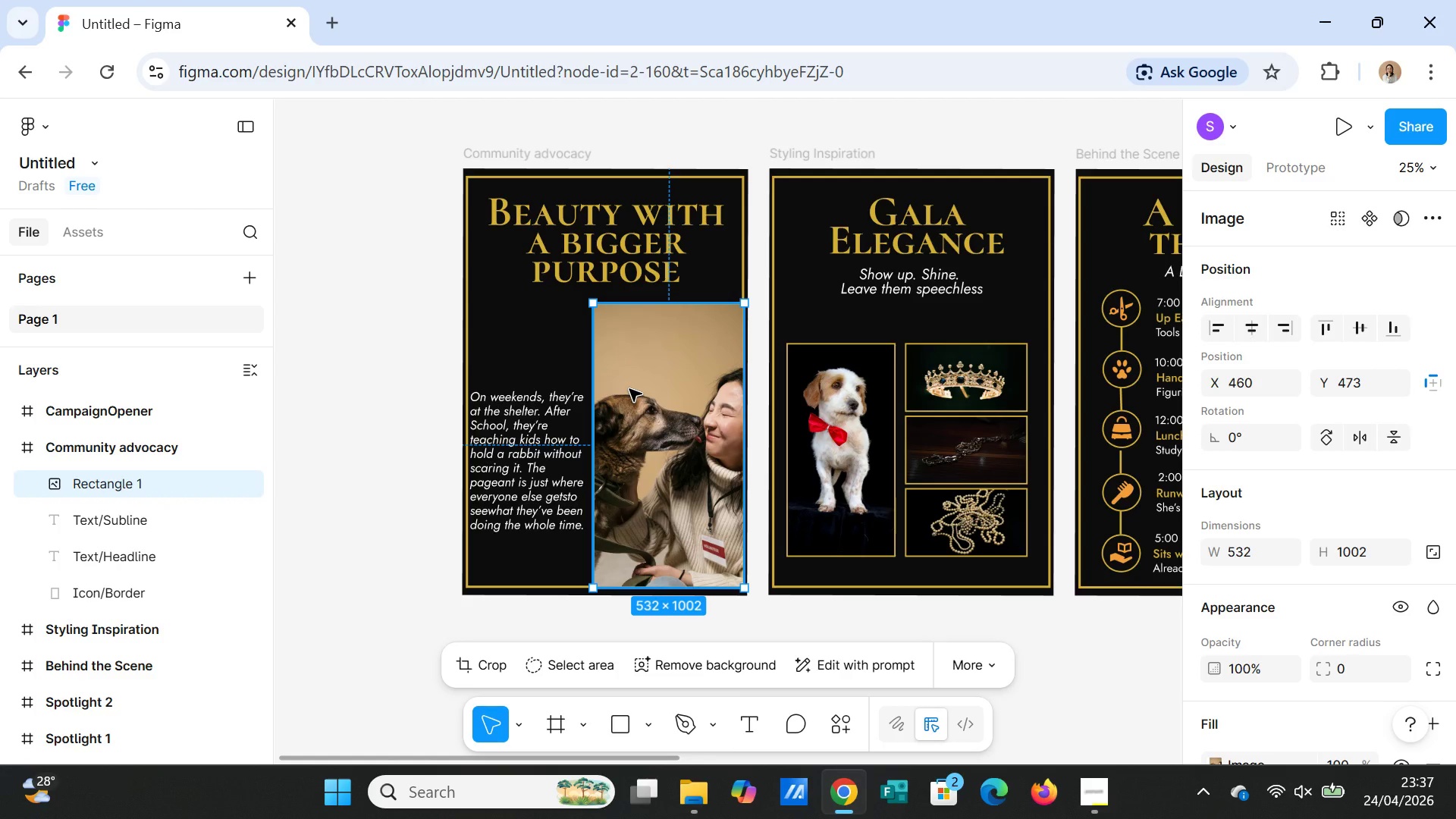 
left_click([826, 630])
 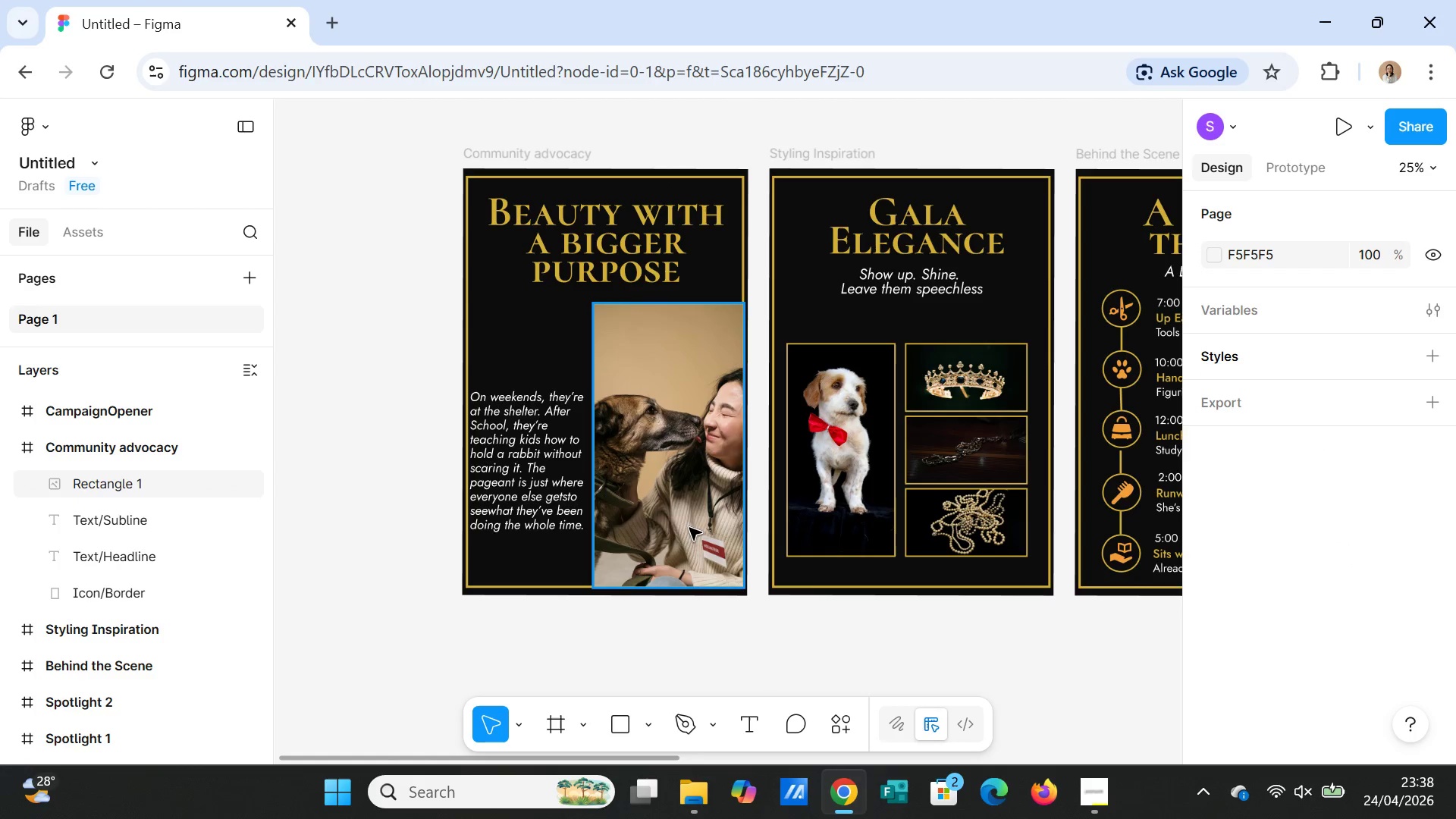 
left_click_drag(start_coordinate=[681, 496], to_coordinate=[678, 491])
 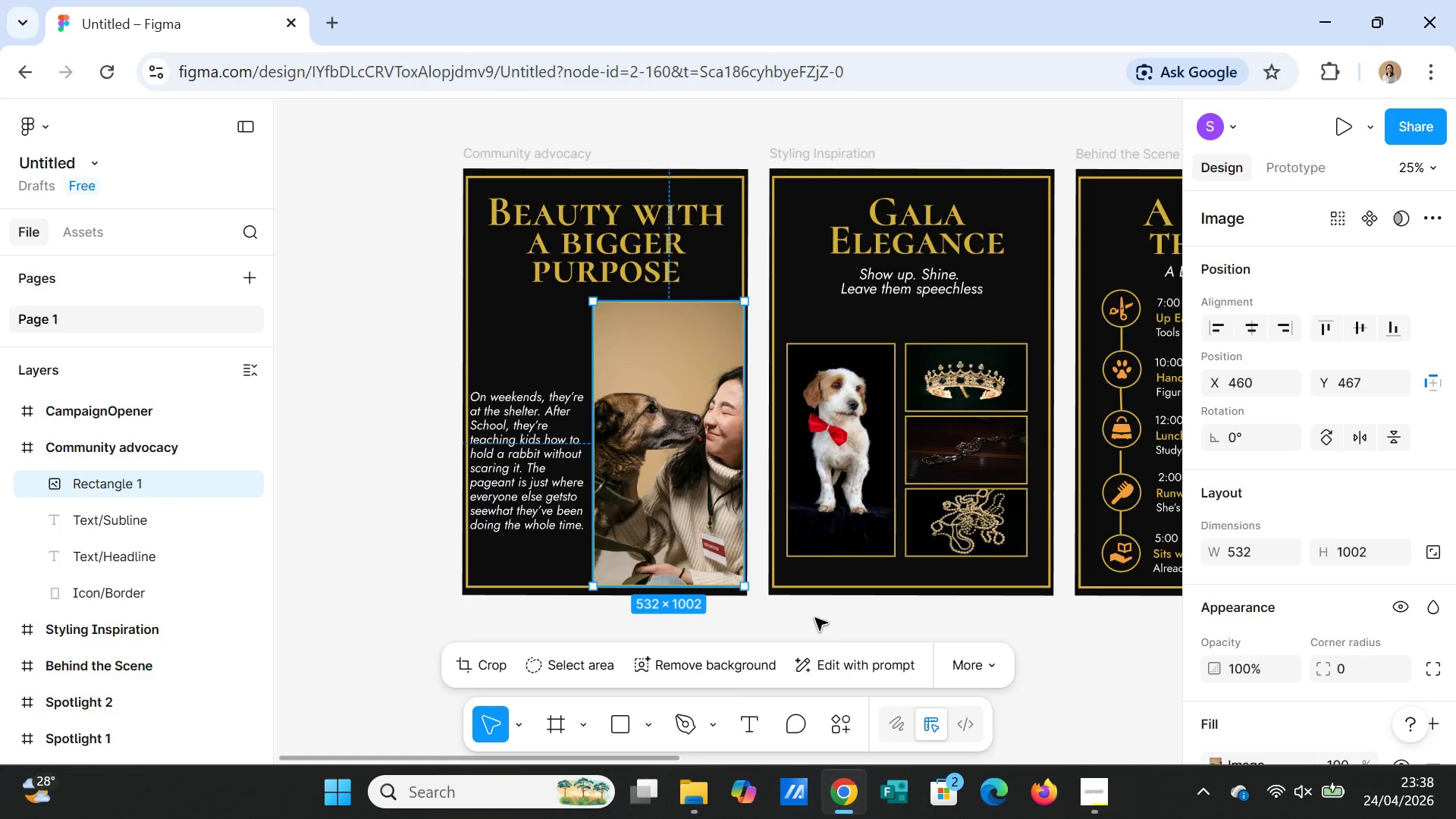 
left_click([816, 620])
 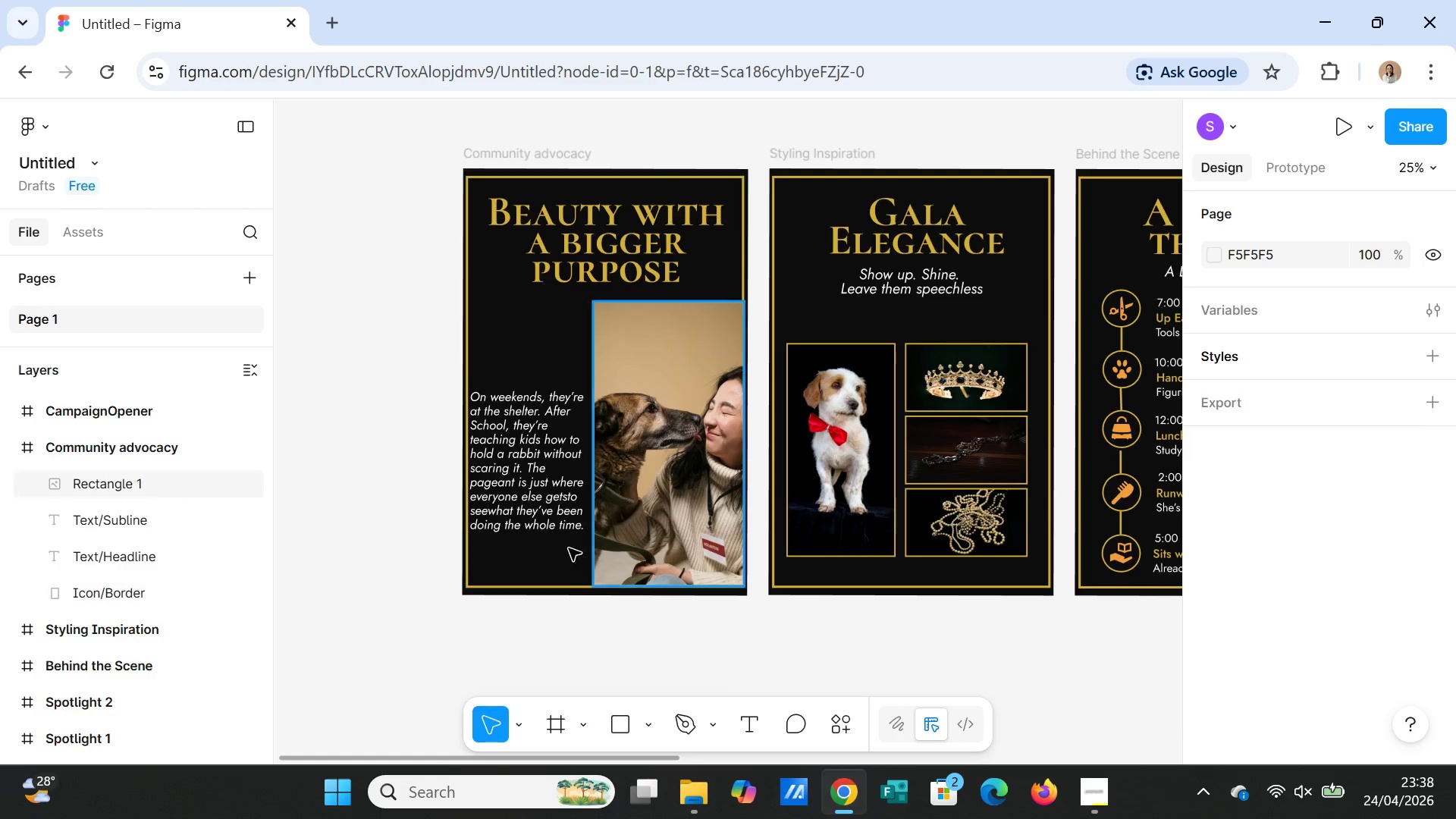 
left_click([527, 487])
 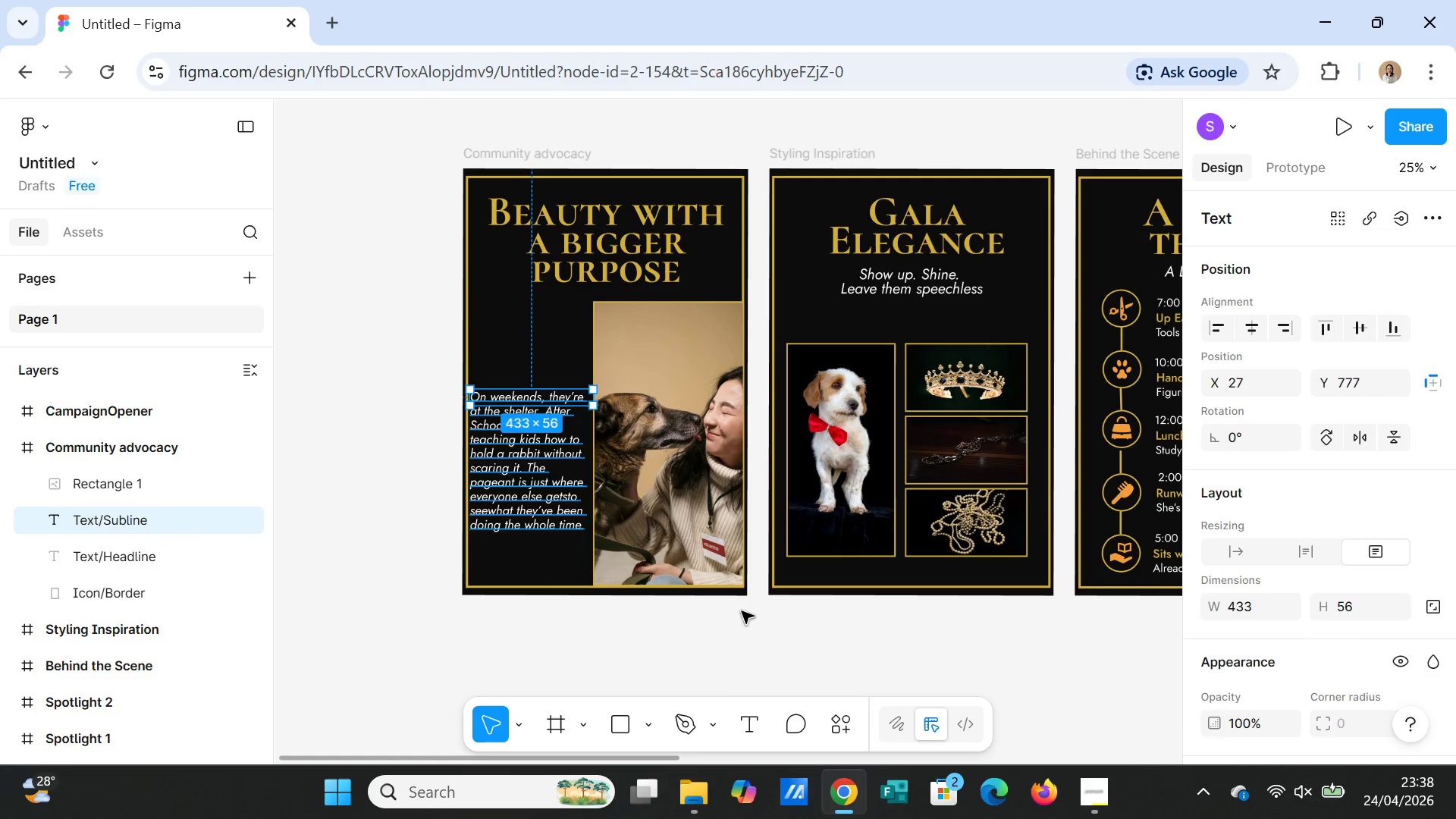 
left_click([747, 620])
 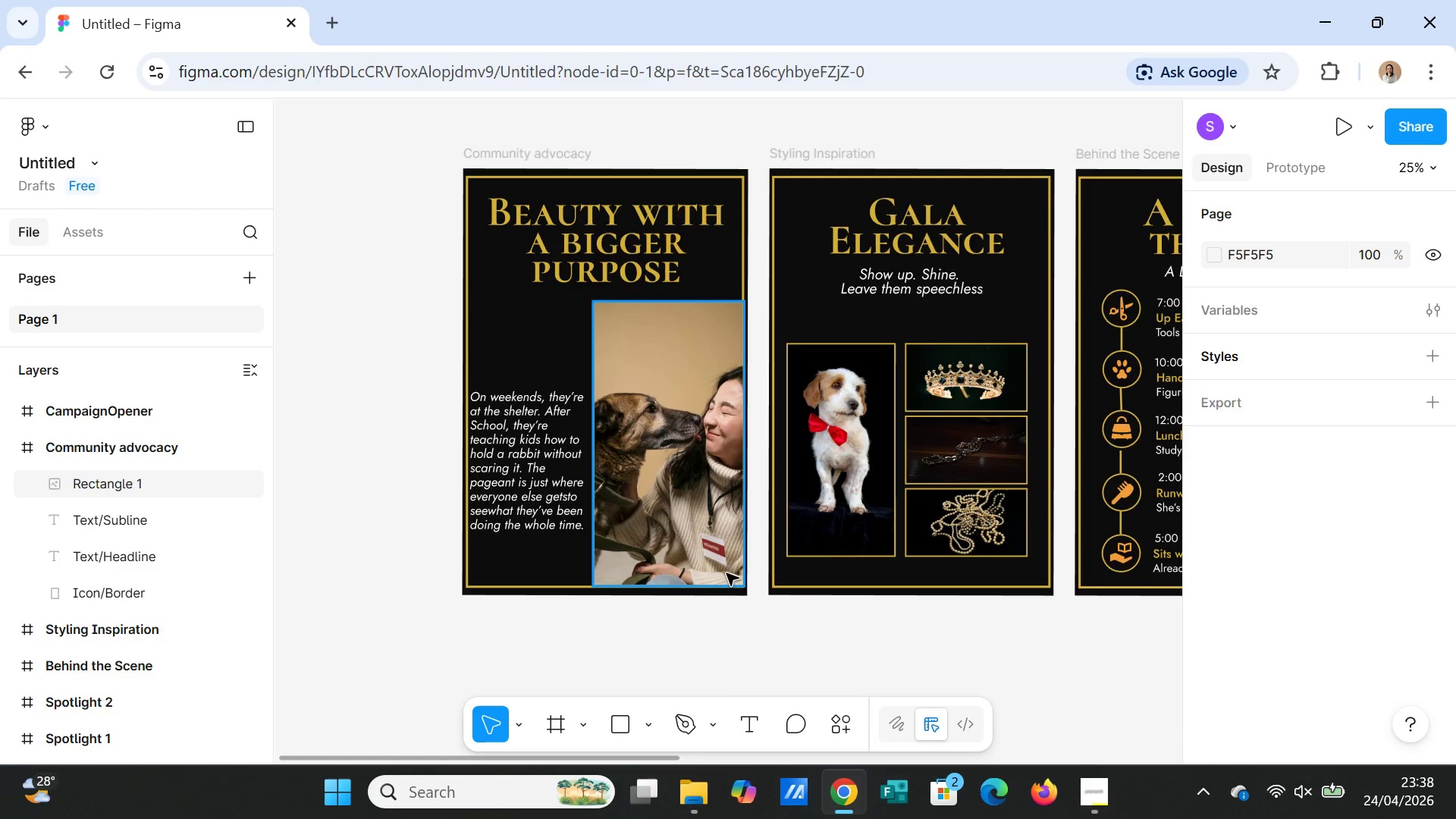 
wait(14.59)
 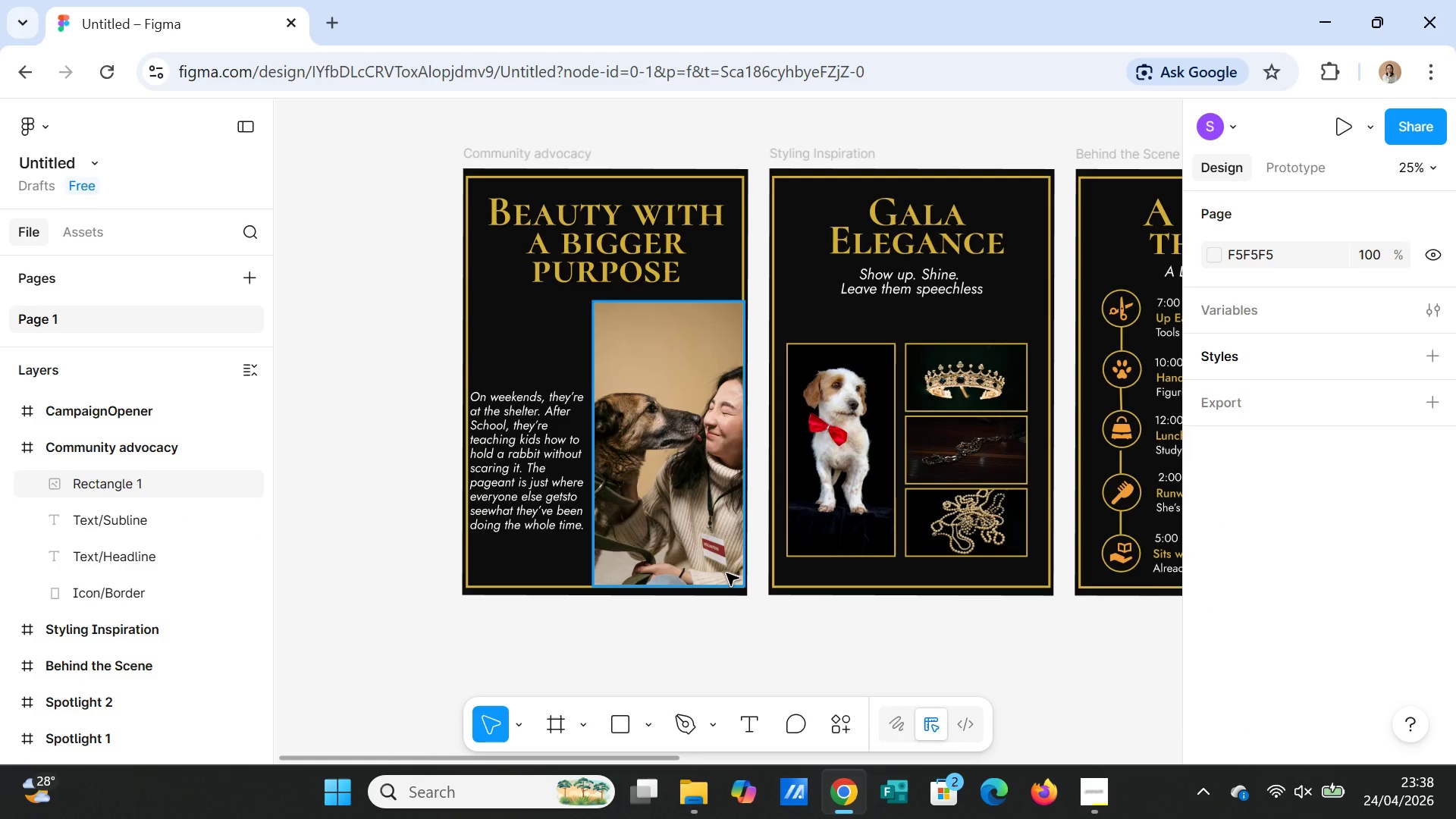 
left_click([513, 441])
 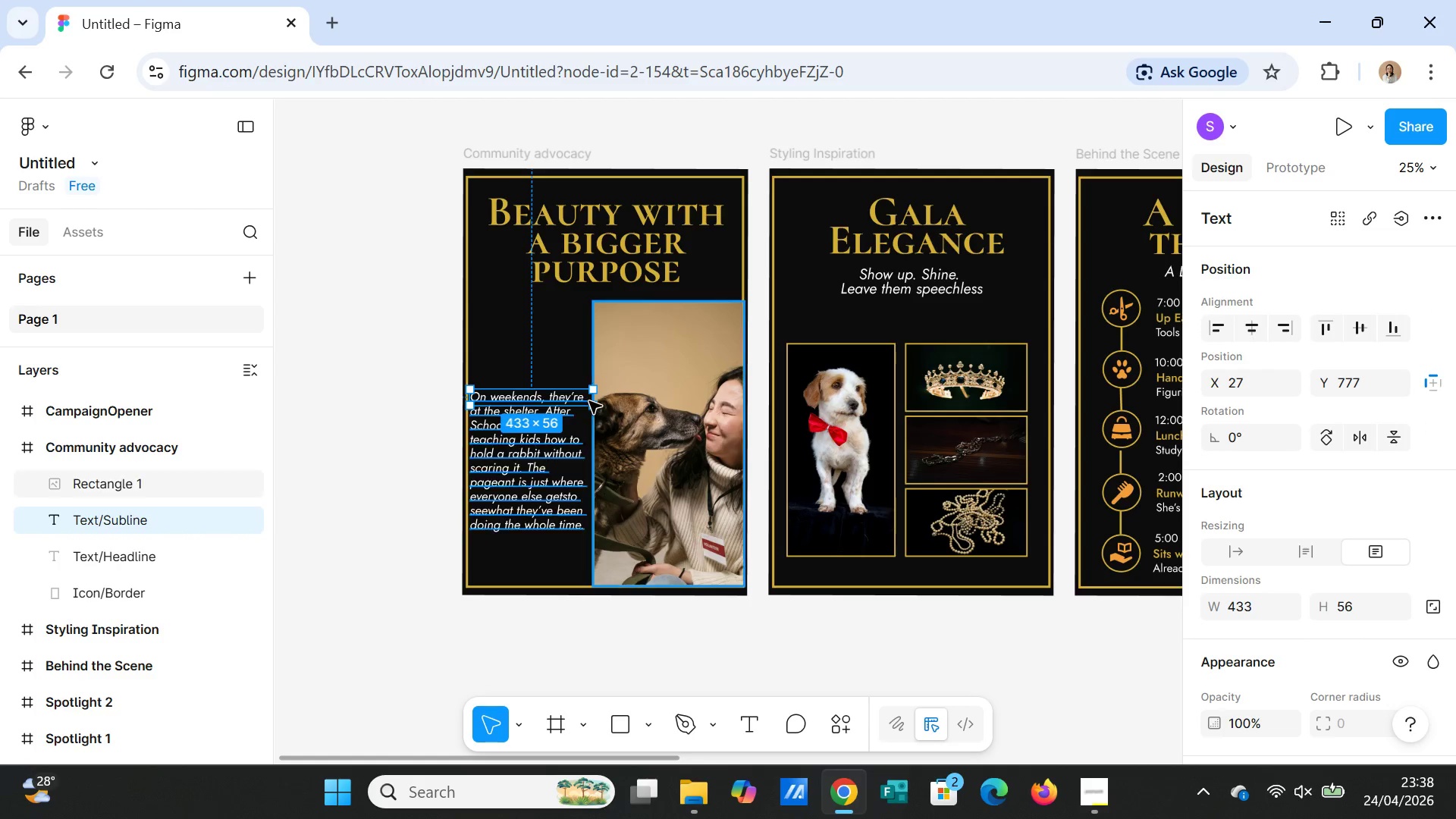 
left_click([533, 455])
 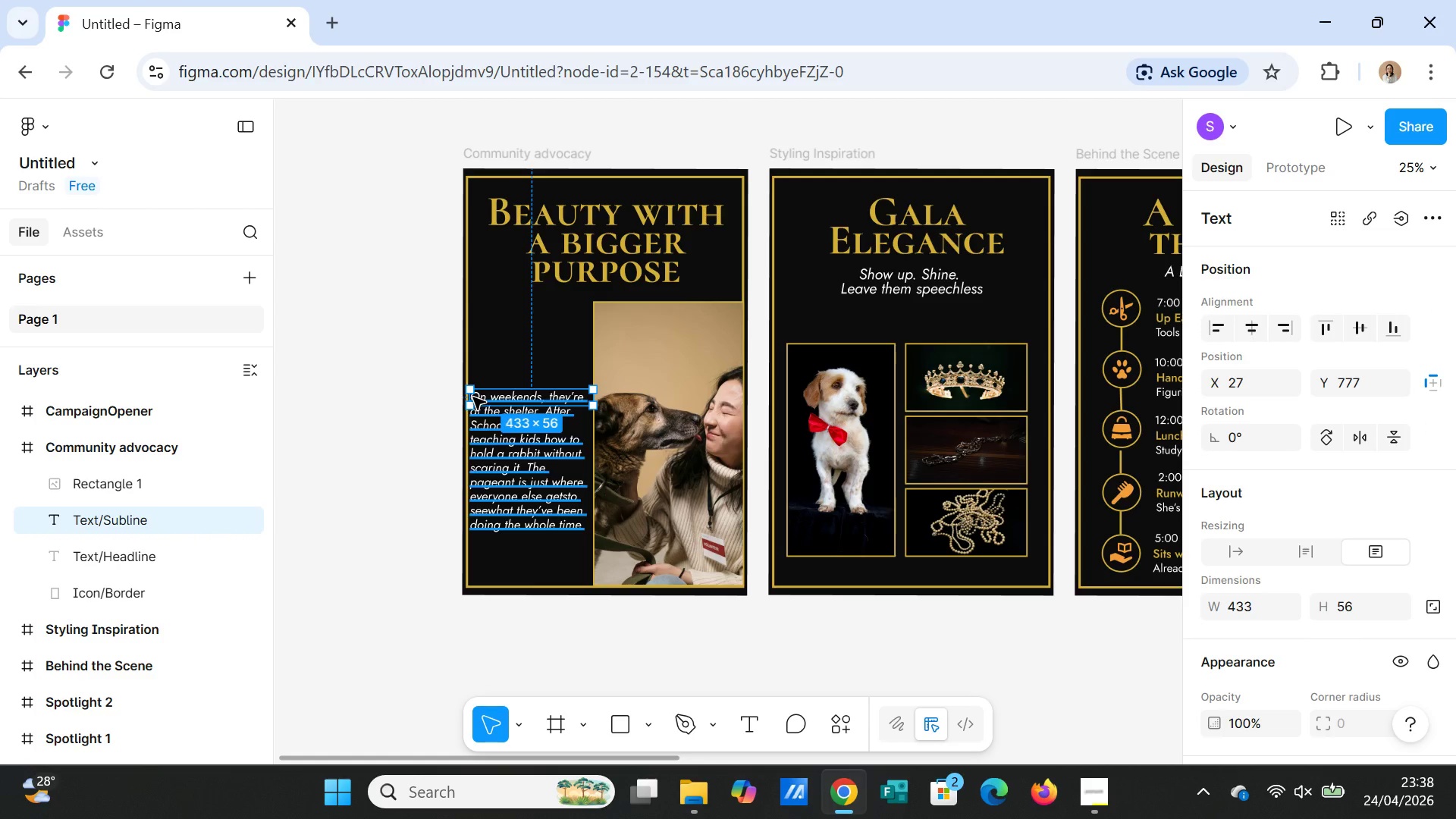 
left_click([546, 579])
 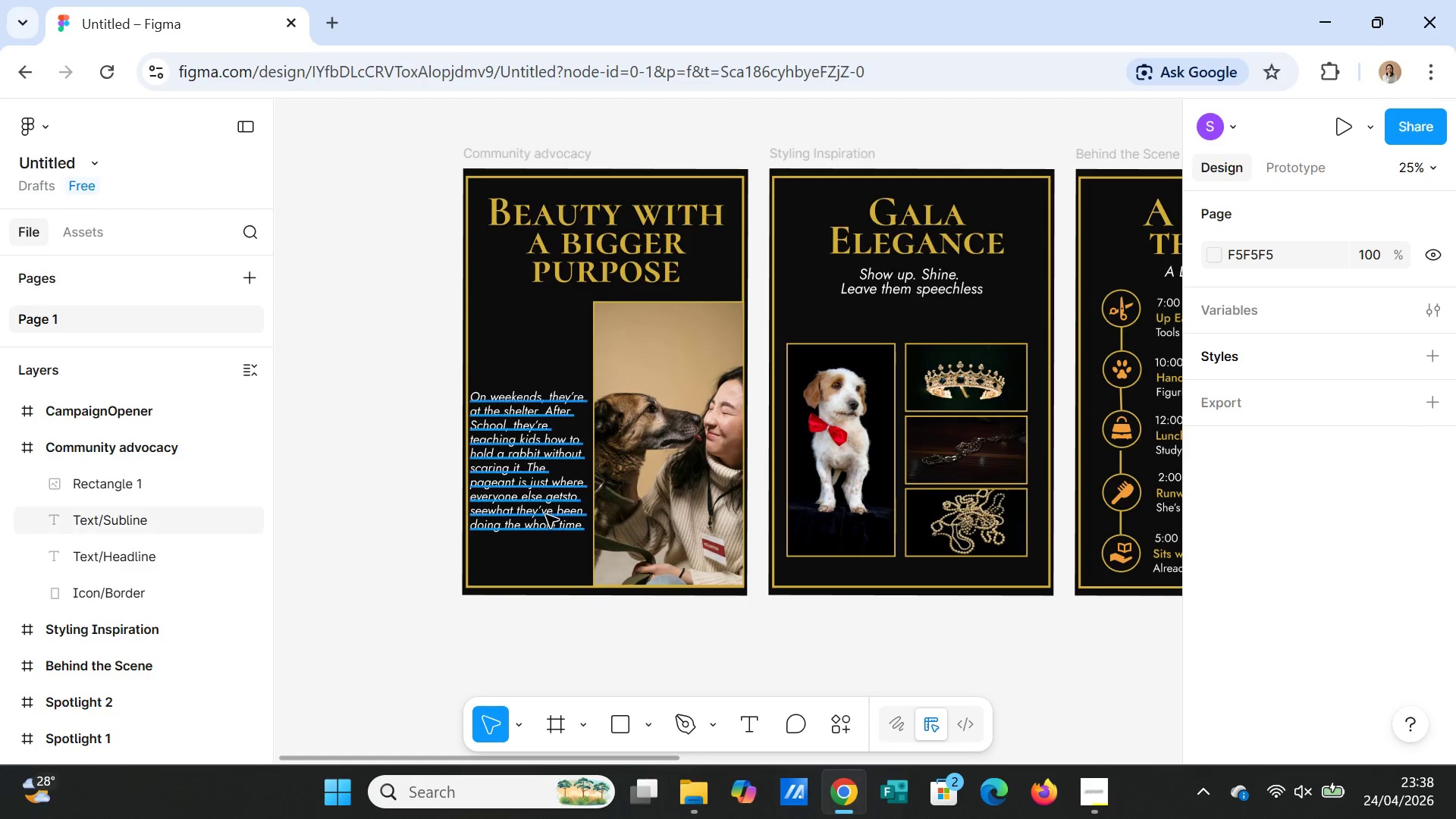 
left_click([546, 515])
 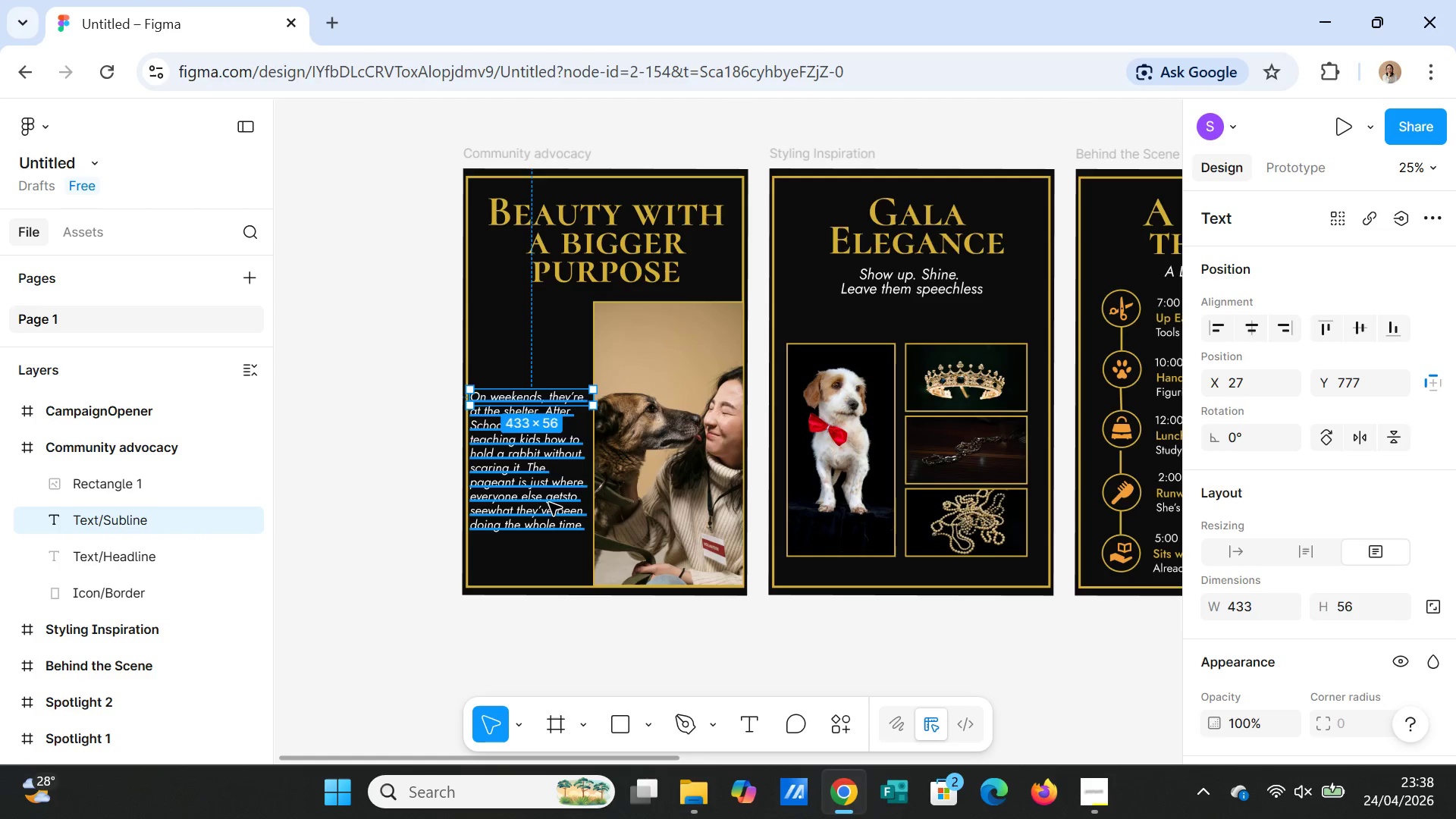 
wait(7.67)
 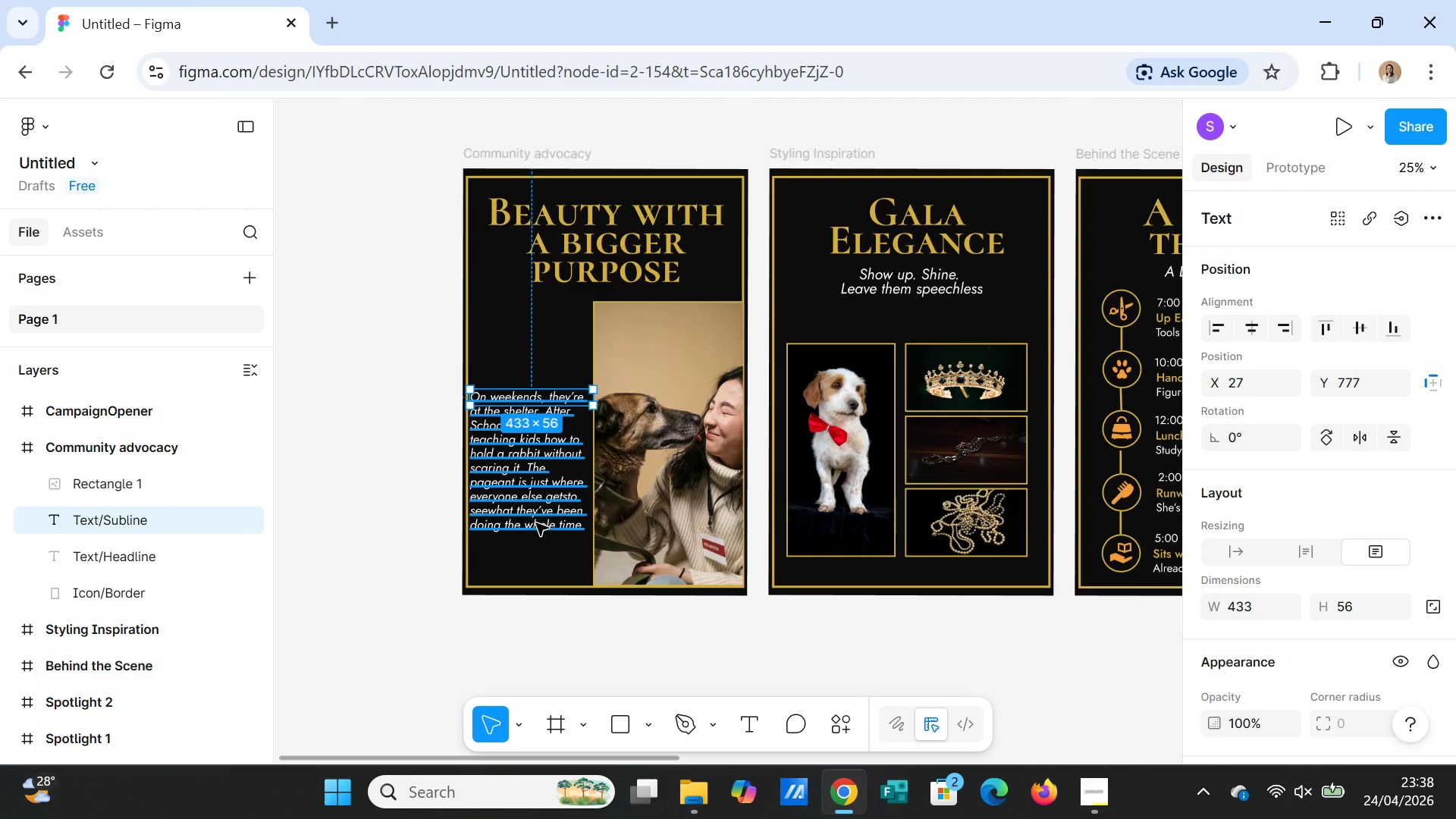 
left_click([552, 561])
 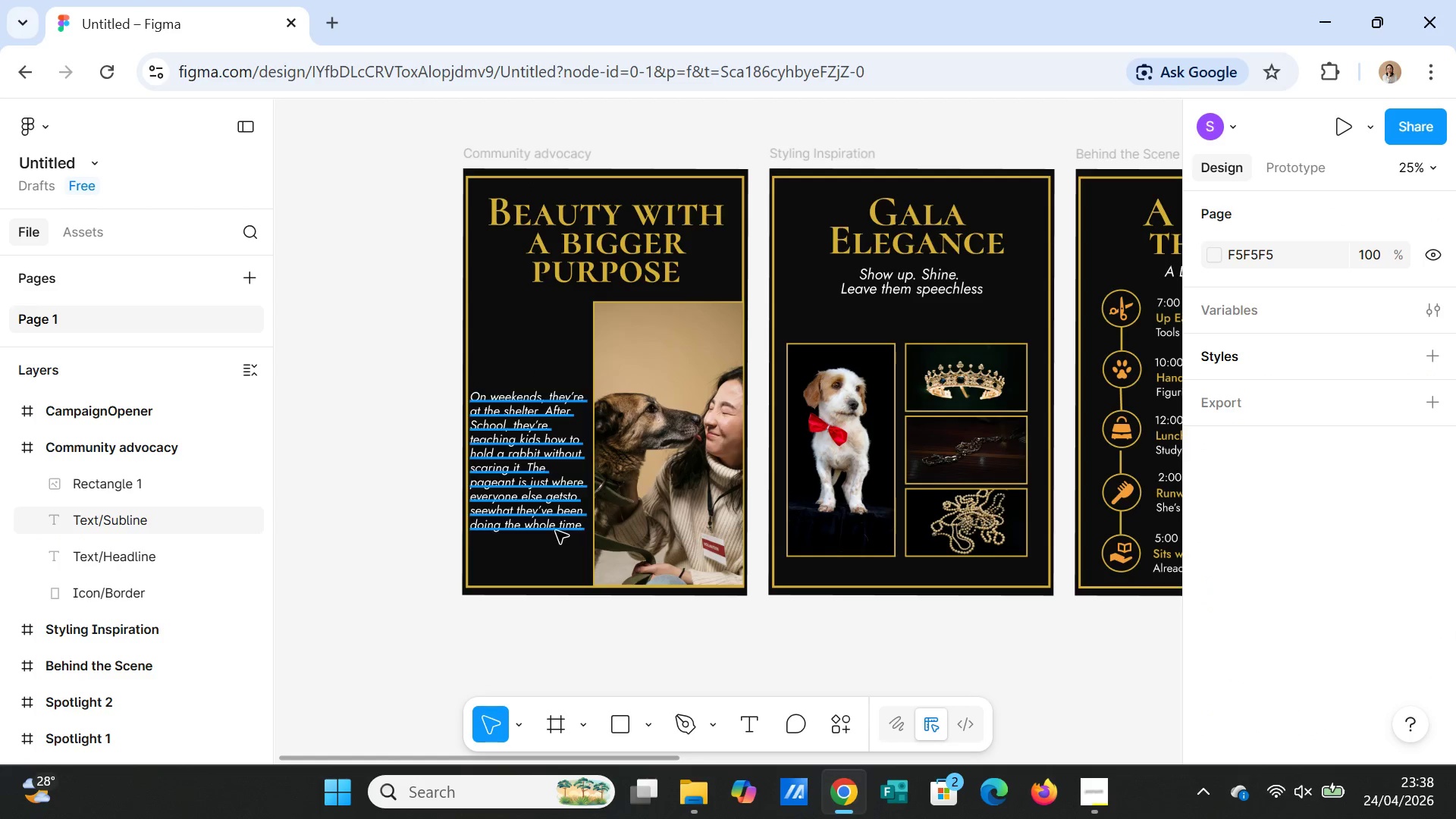 
left_click([554, 516])
 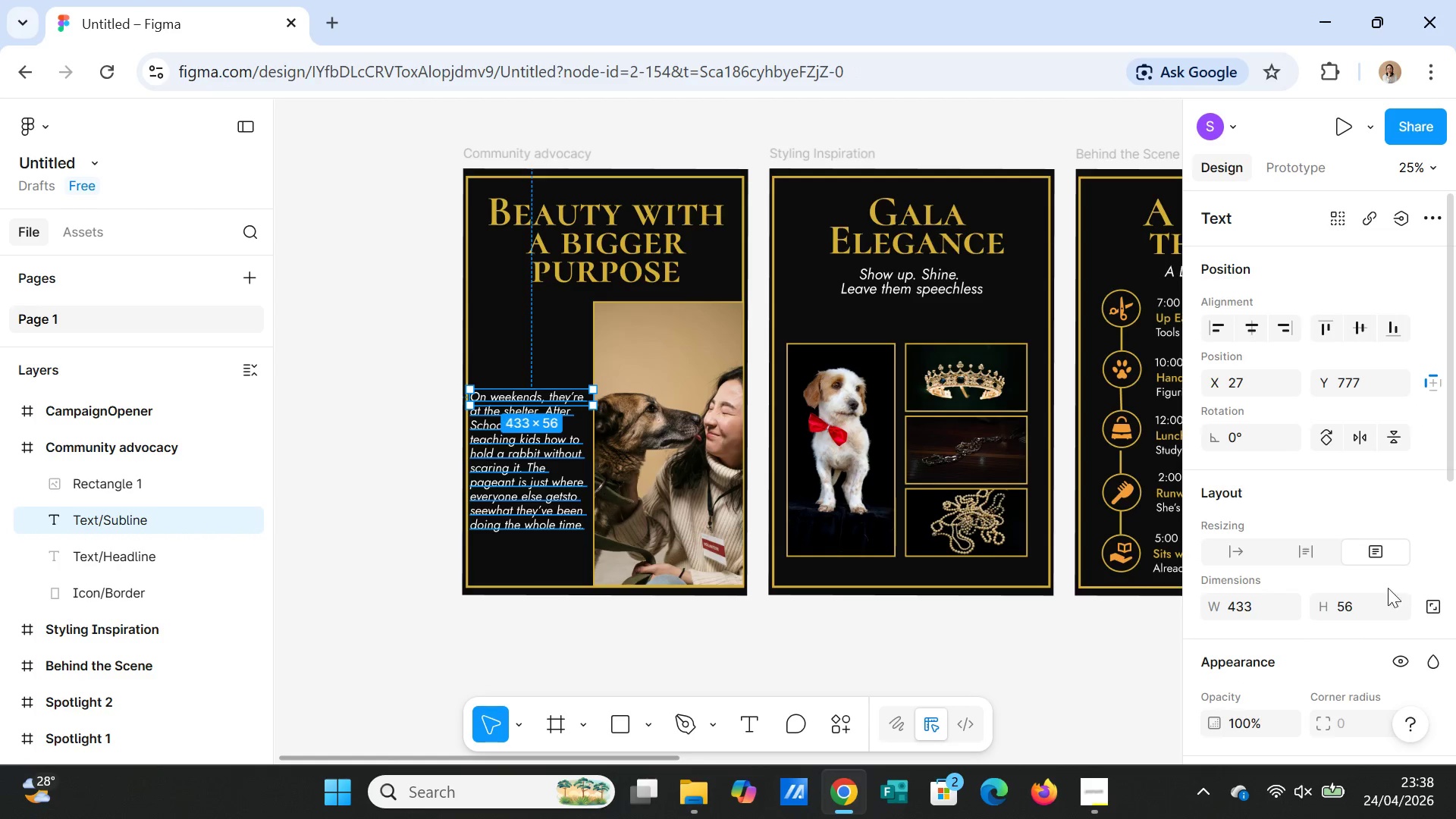 
scroll: coordinate [1244, 594], scroll_direction: down, amount: 5.0
 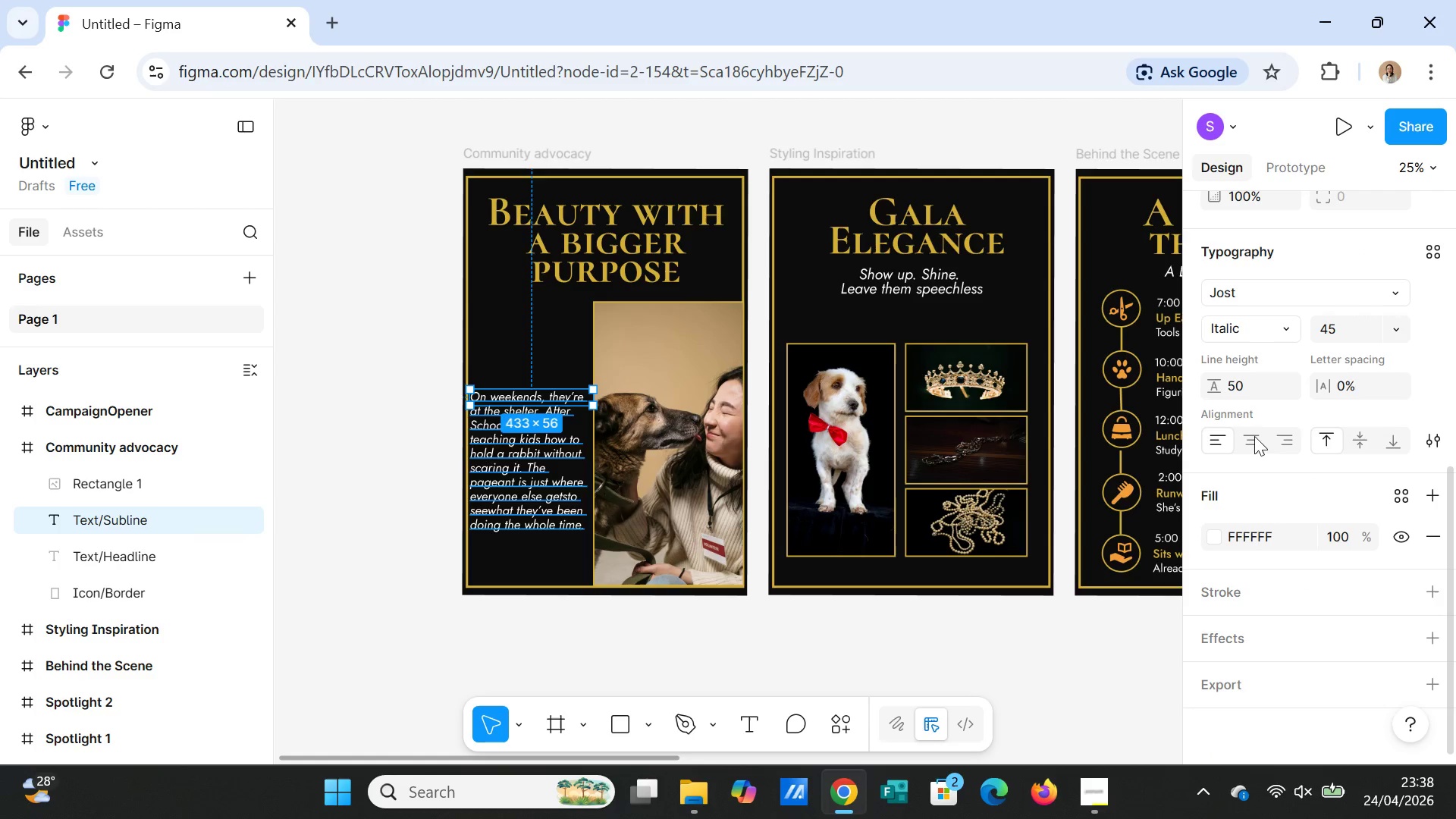 
left_click([1248, 390])
 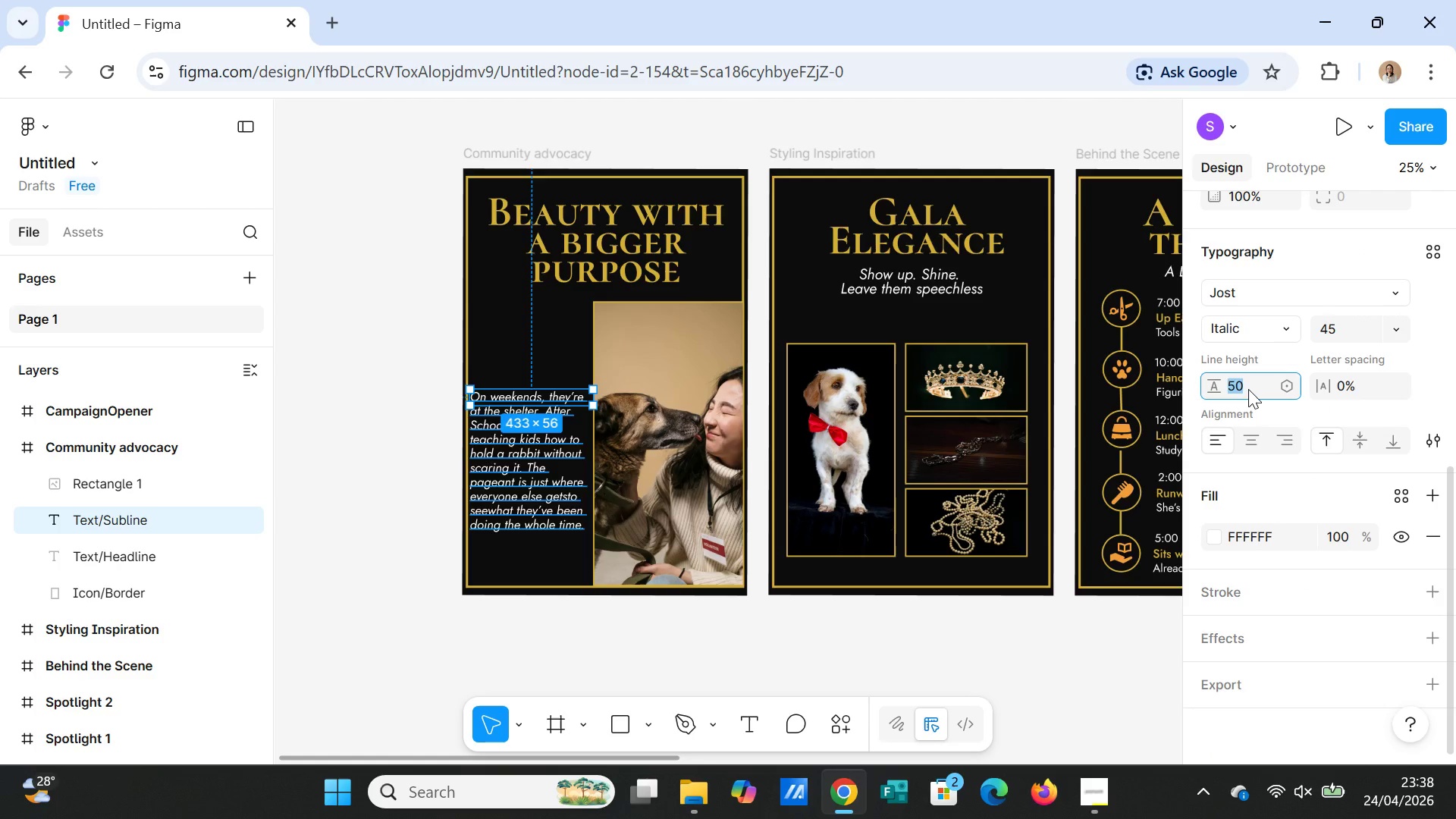 
type(60)
 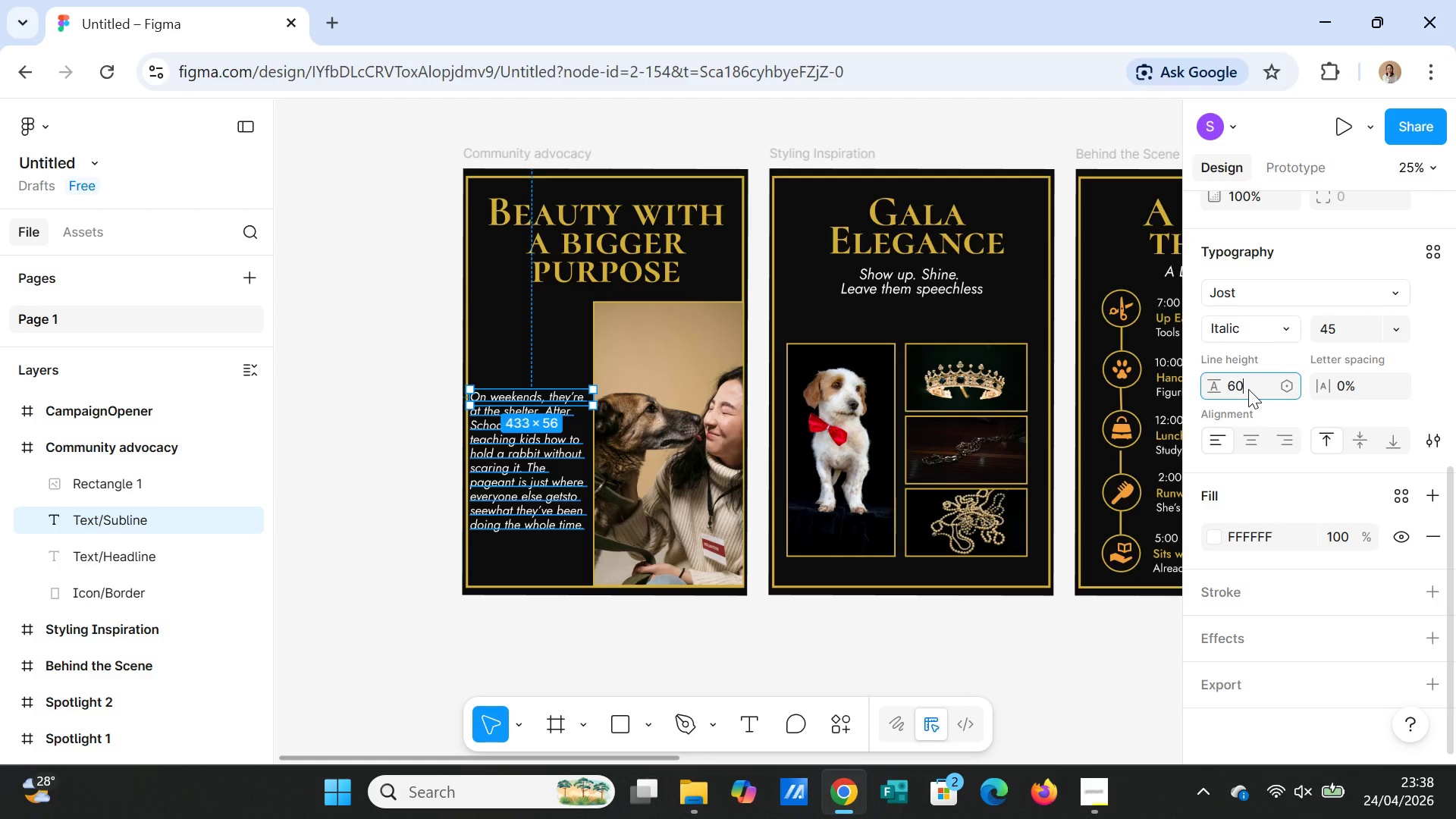 
key(Enter)
 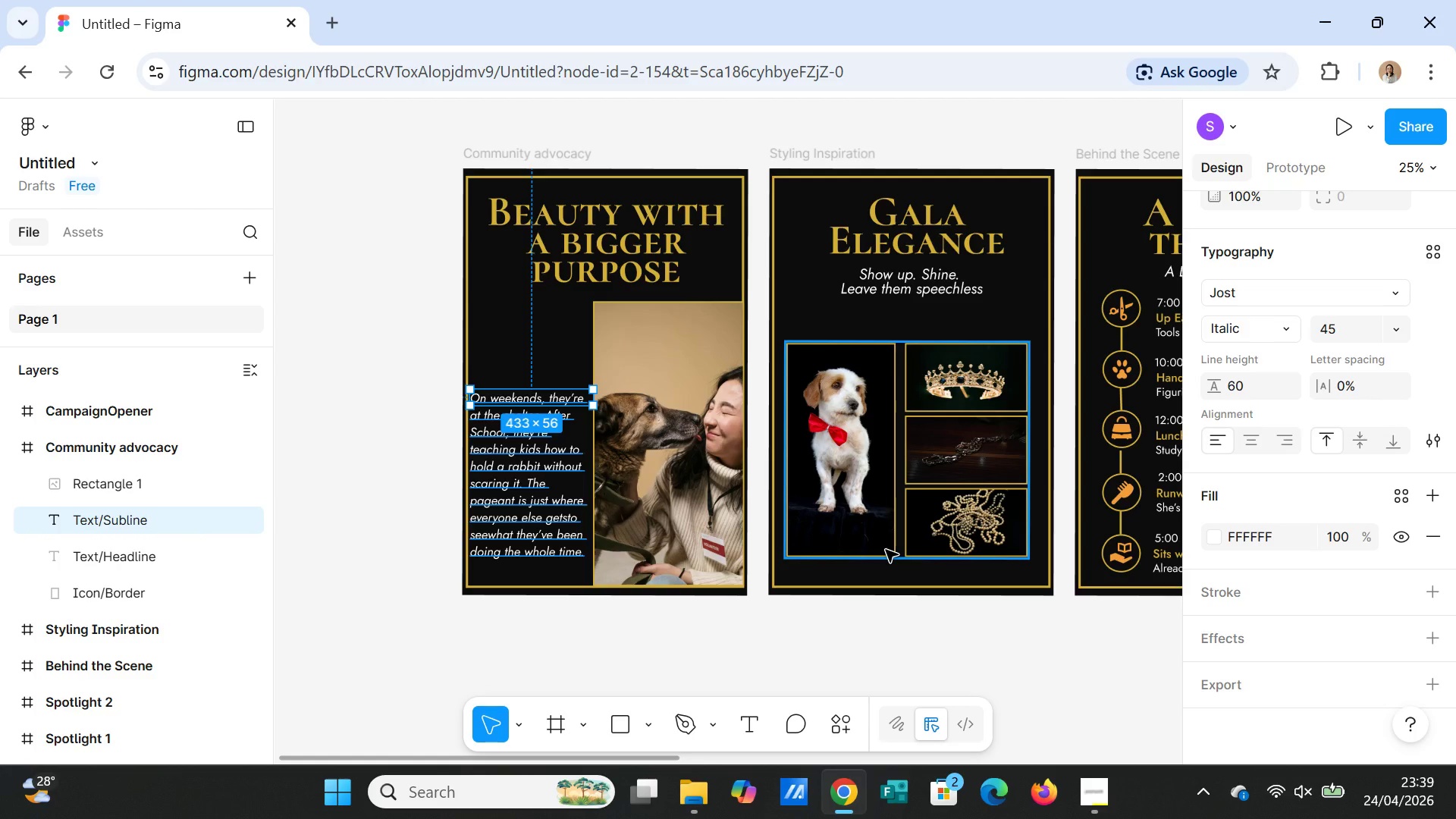 
wait(19.05)
 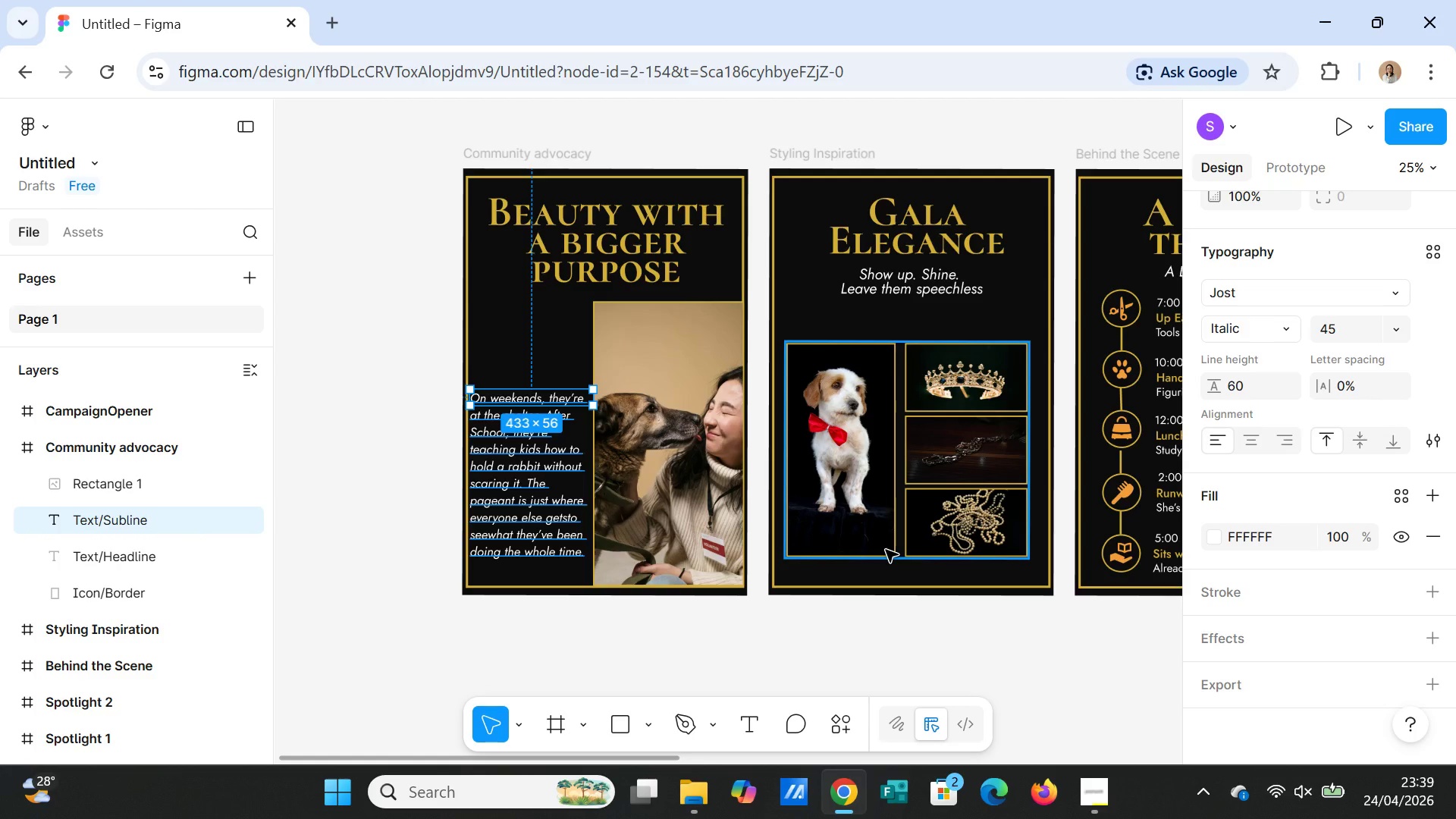 
left_click_drag(start_coordinate=[560, 475], to_coordinate=[566, 450])
 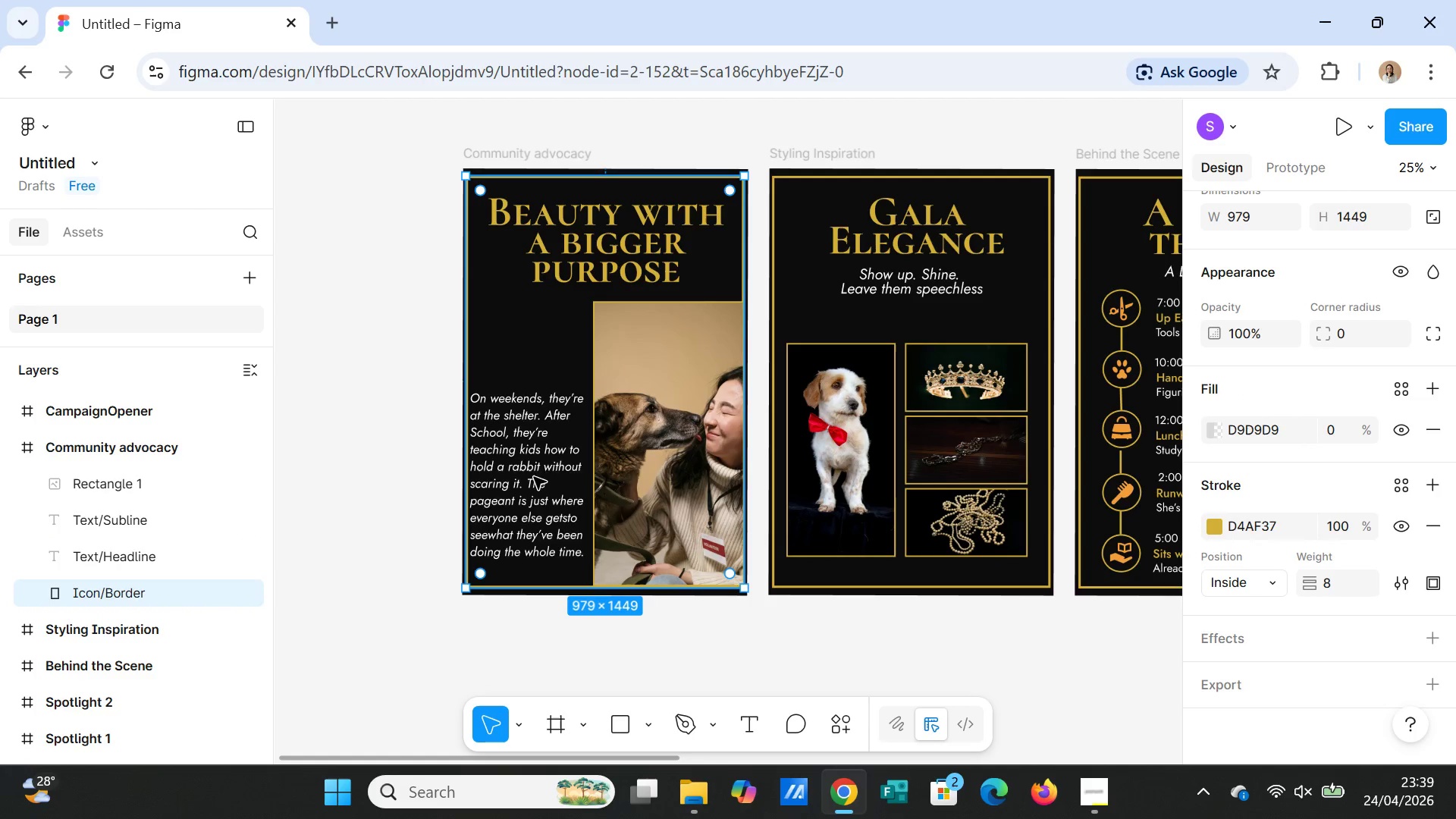 
left_click([509, 464])
 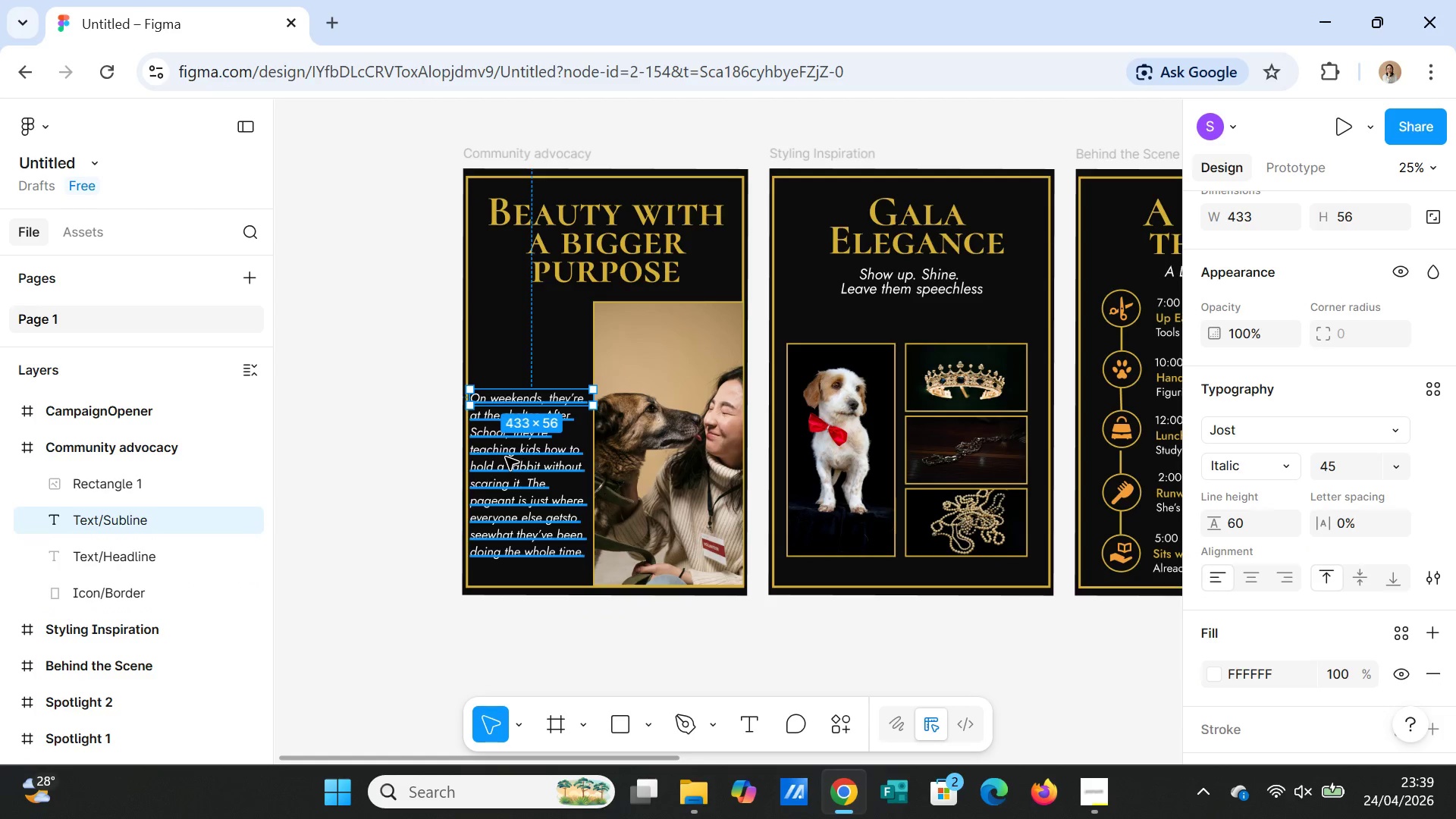 
left_click_drag(start_coordinate=[506, 457], to_coordinate=[521, 460])
 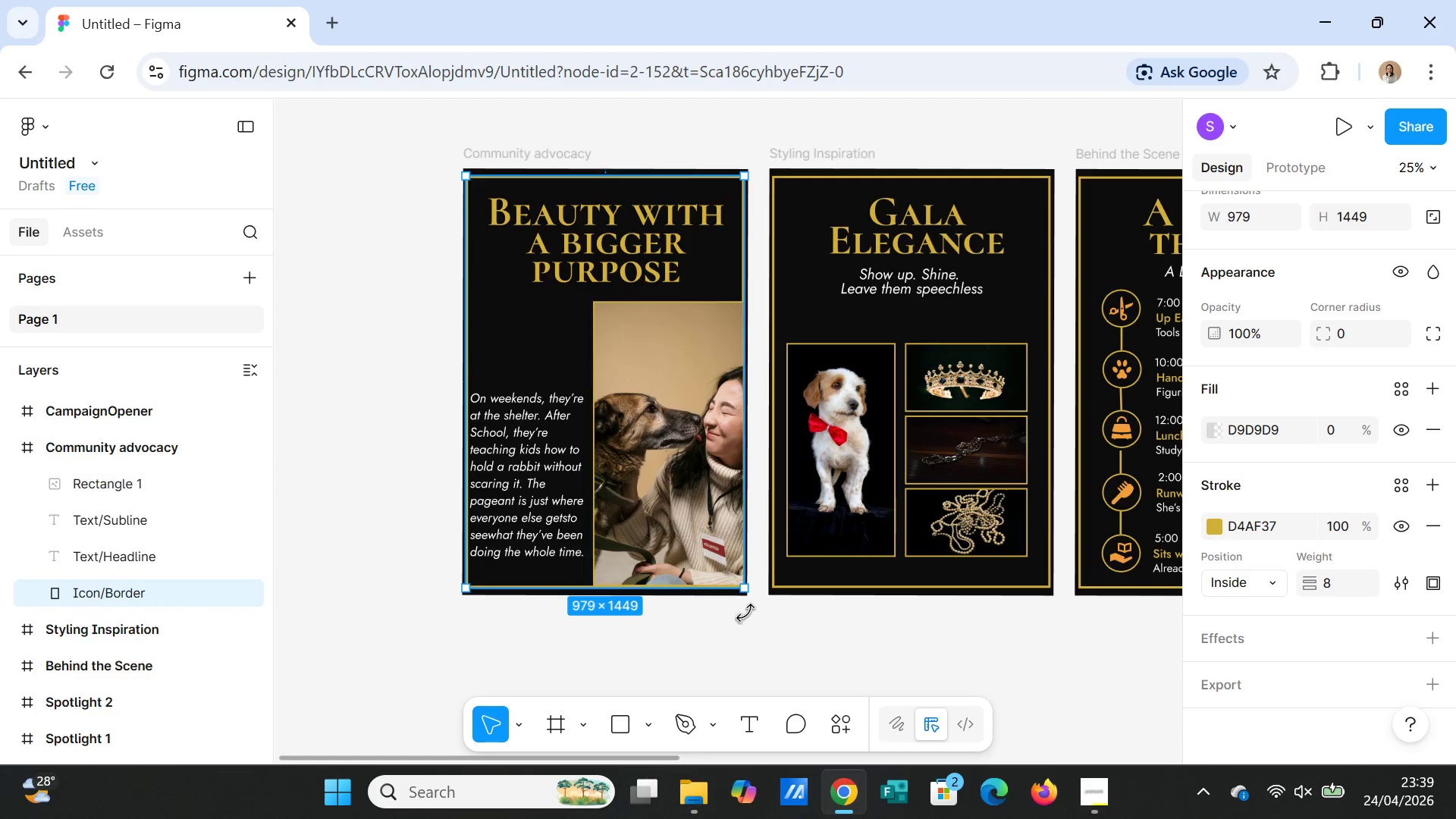 
left_click([755, 633])
 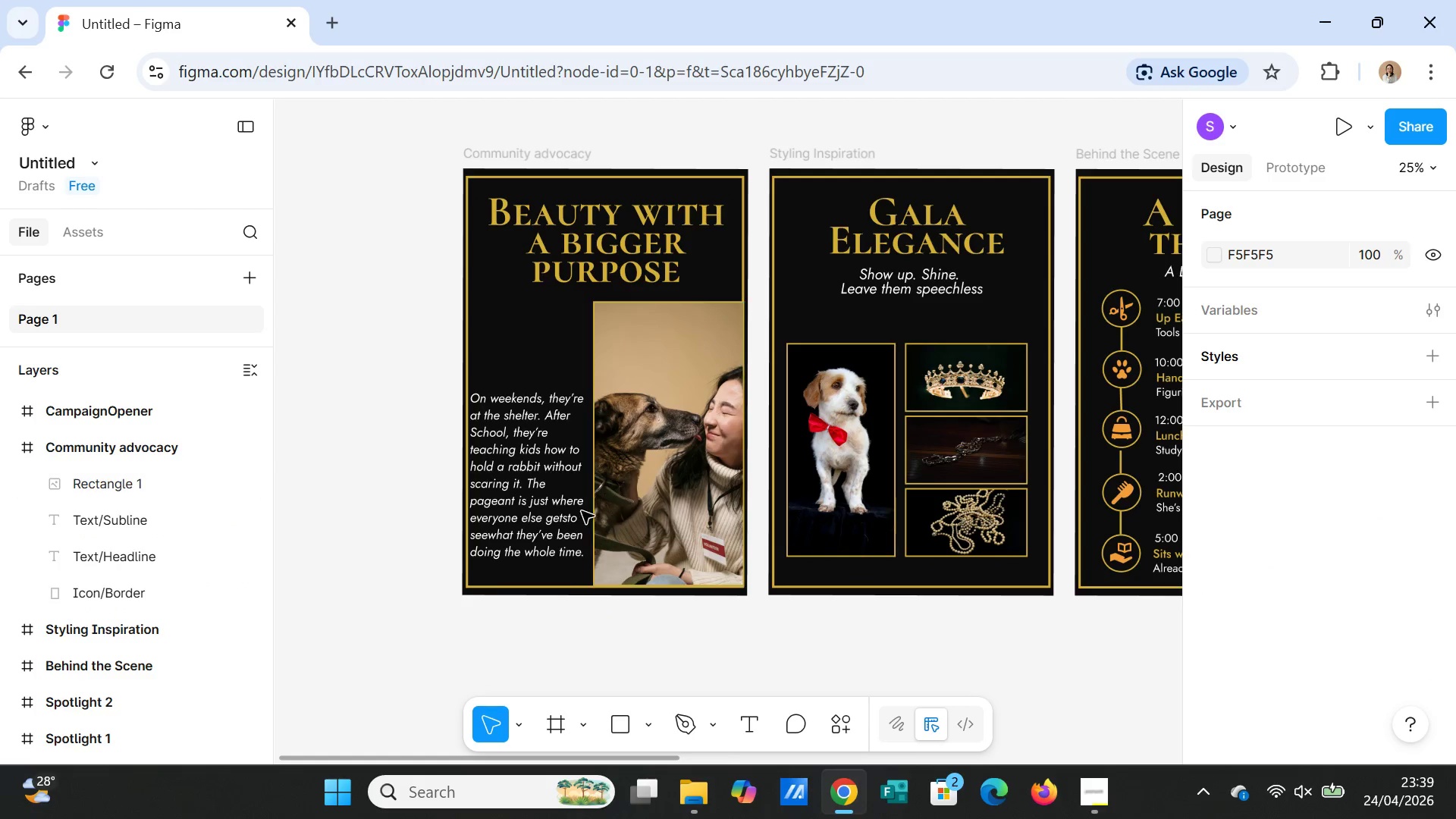 
left_click([526, 478])
 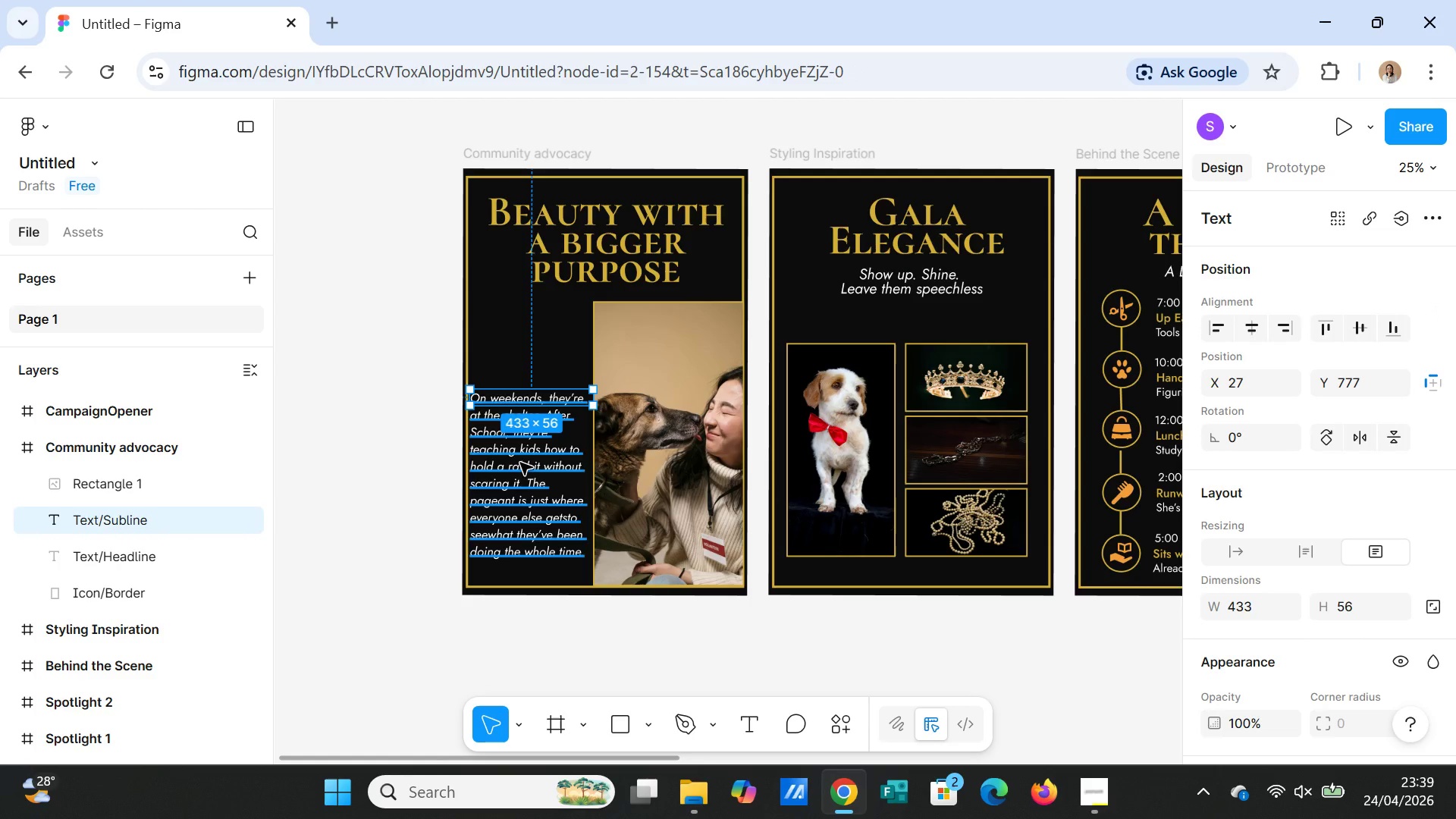 
left_click_drag(start_coordinate=[520, 463], to_coordinate=[520, 452])
 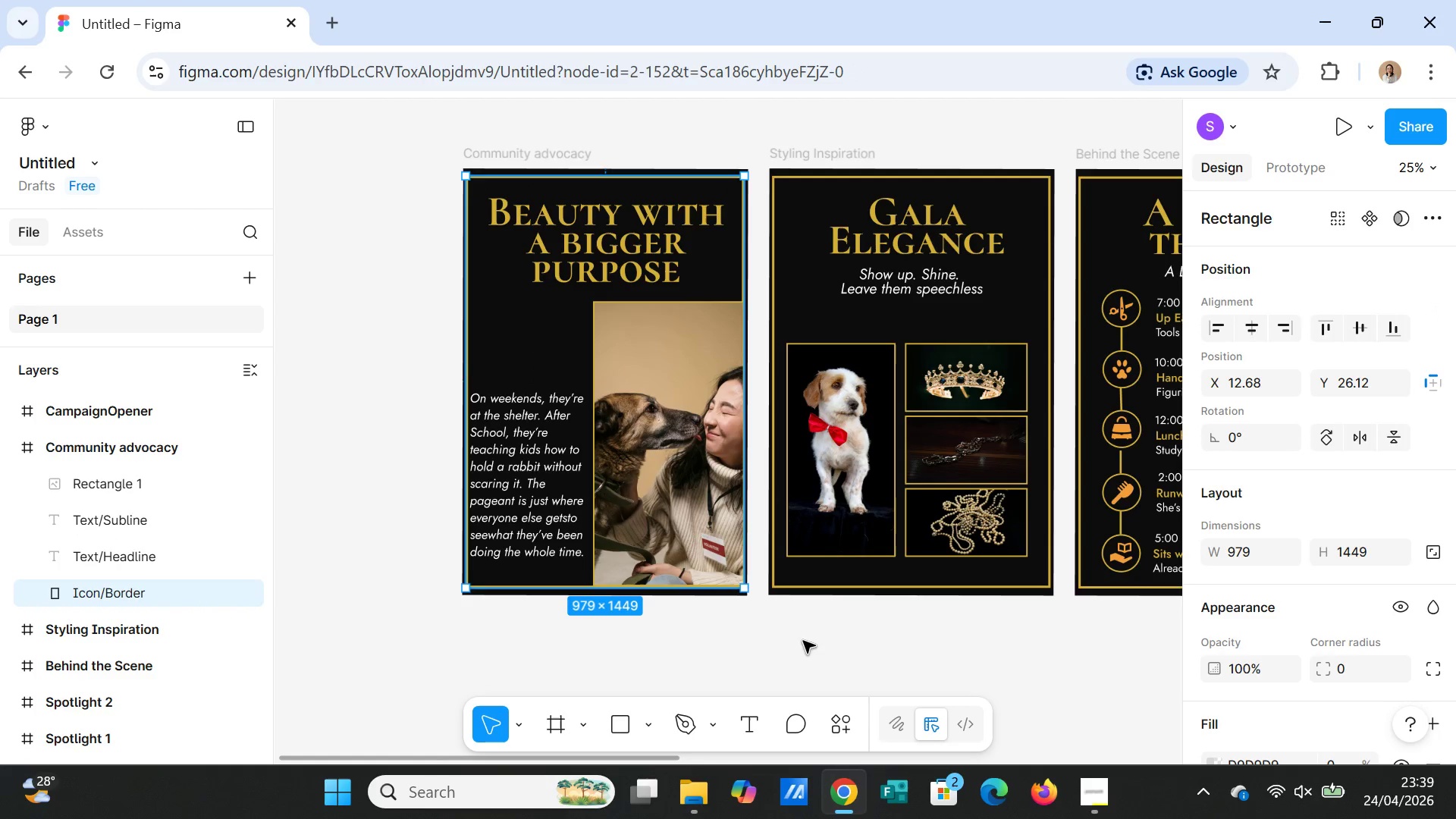 
left_click([803, 641])
 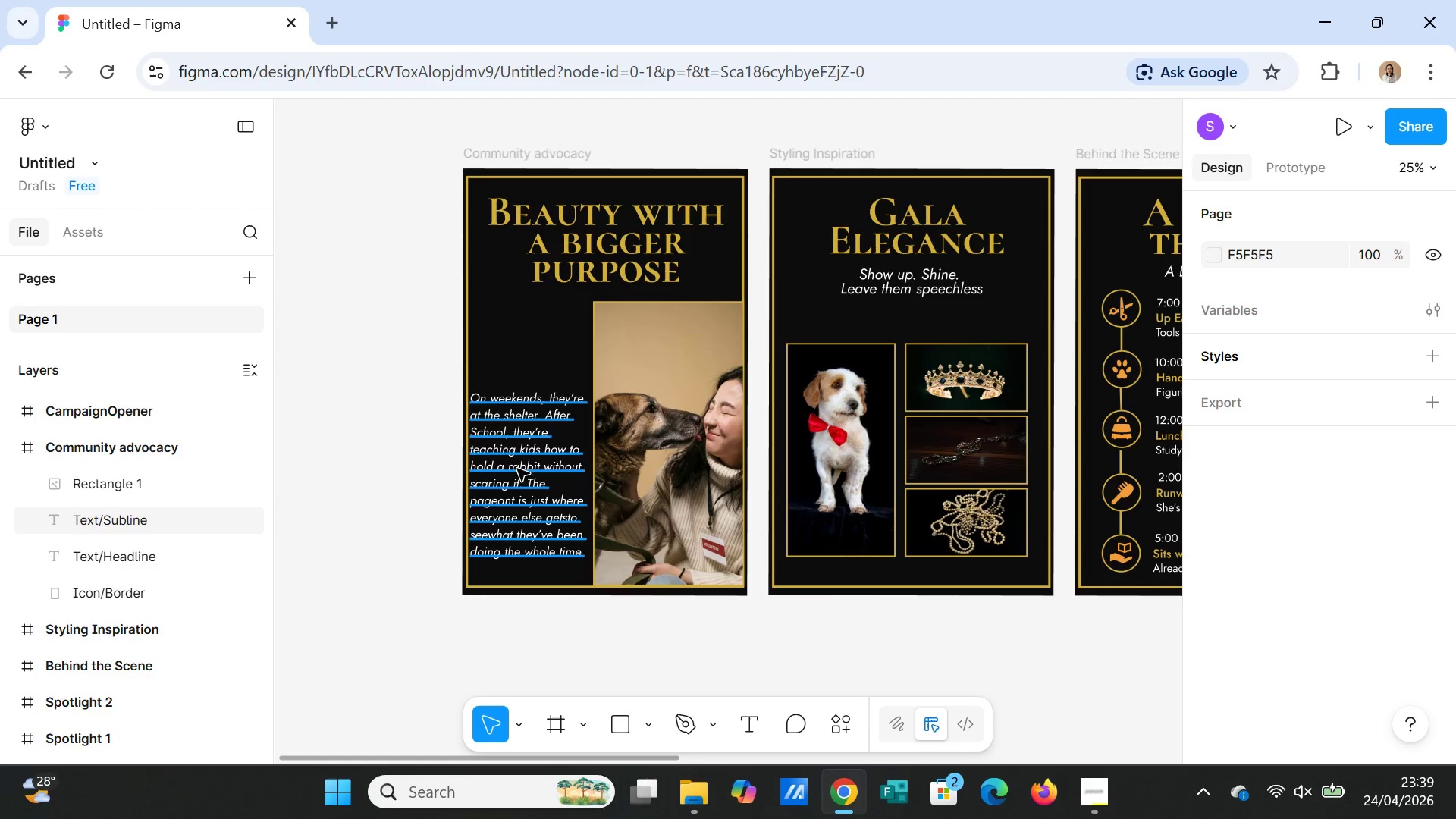 
double_click([519, 467])
 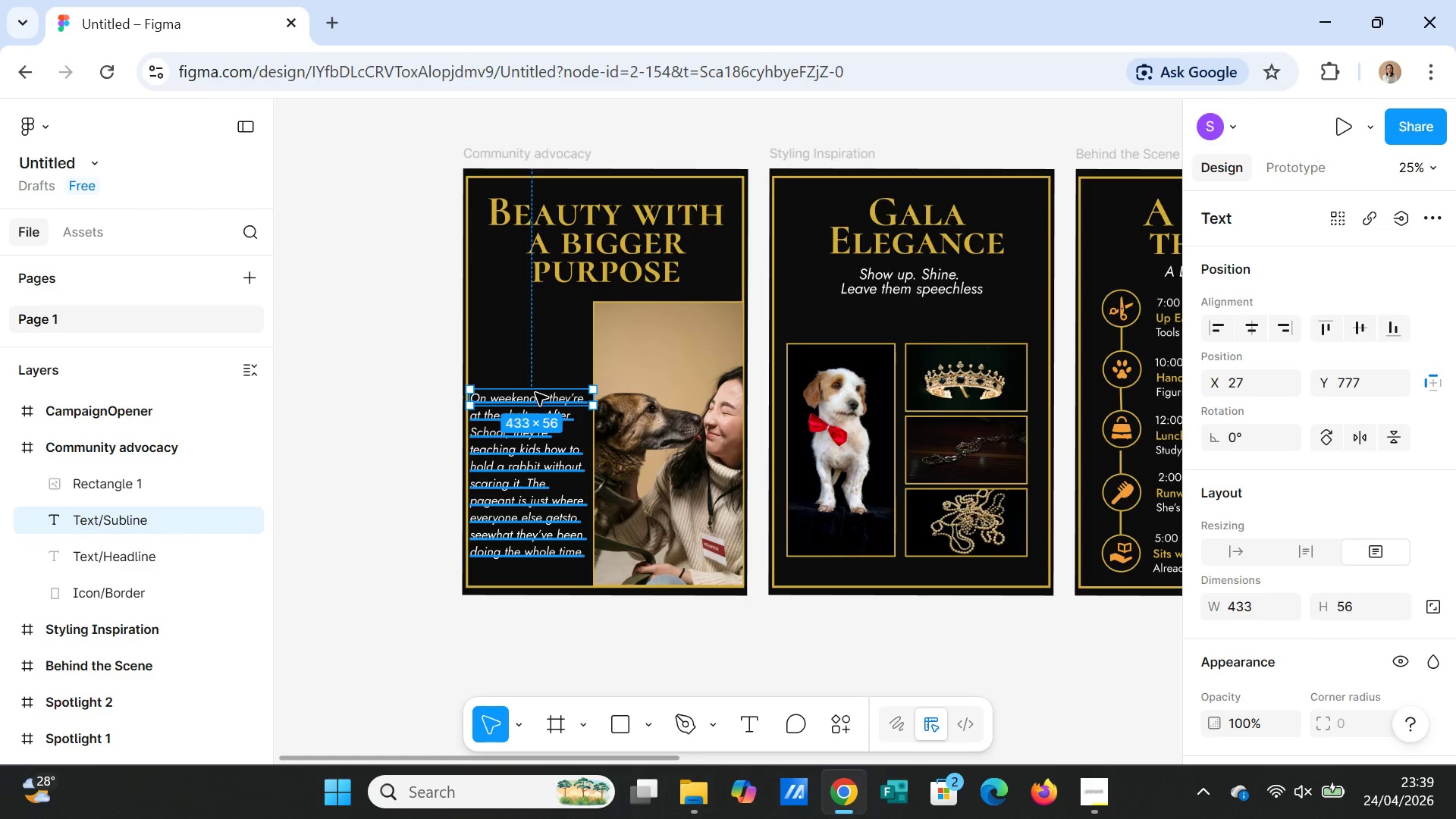 
left_click_drag(start_coordinate=[535, 395], to_coordinate=[541, 349])
 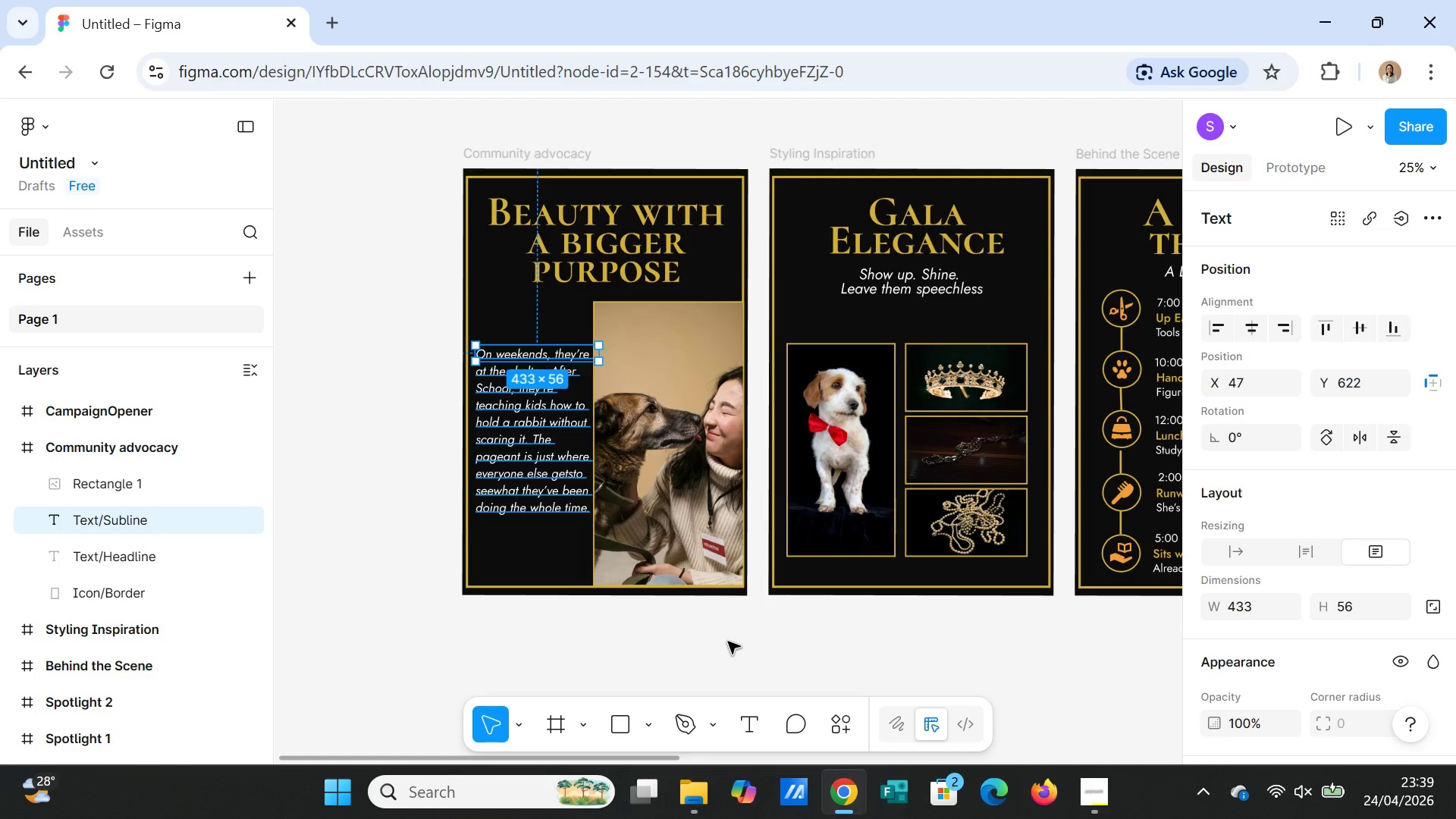 
left_click([732, 647])
 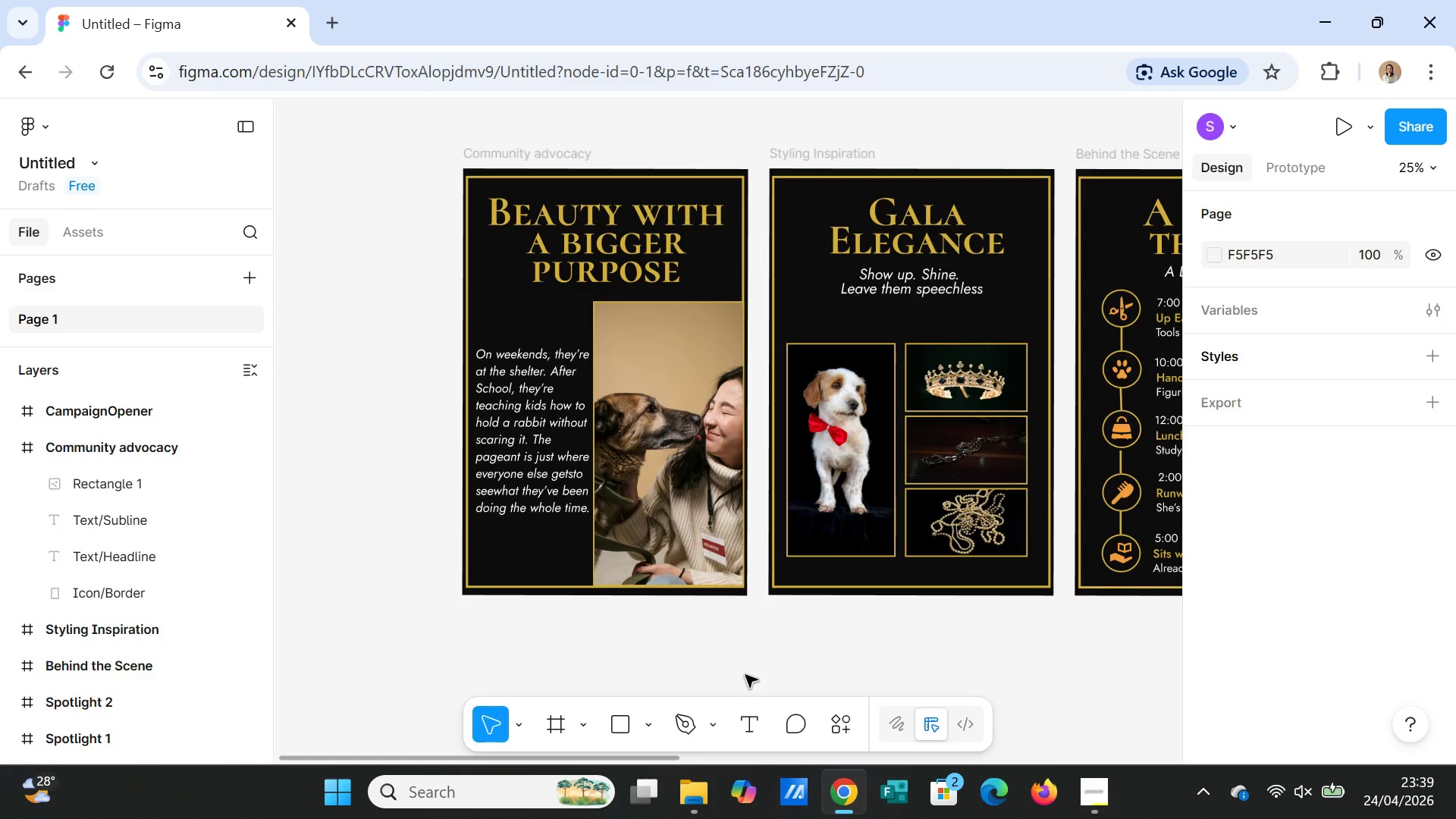 
wait(6.7)
 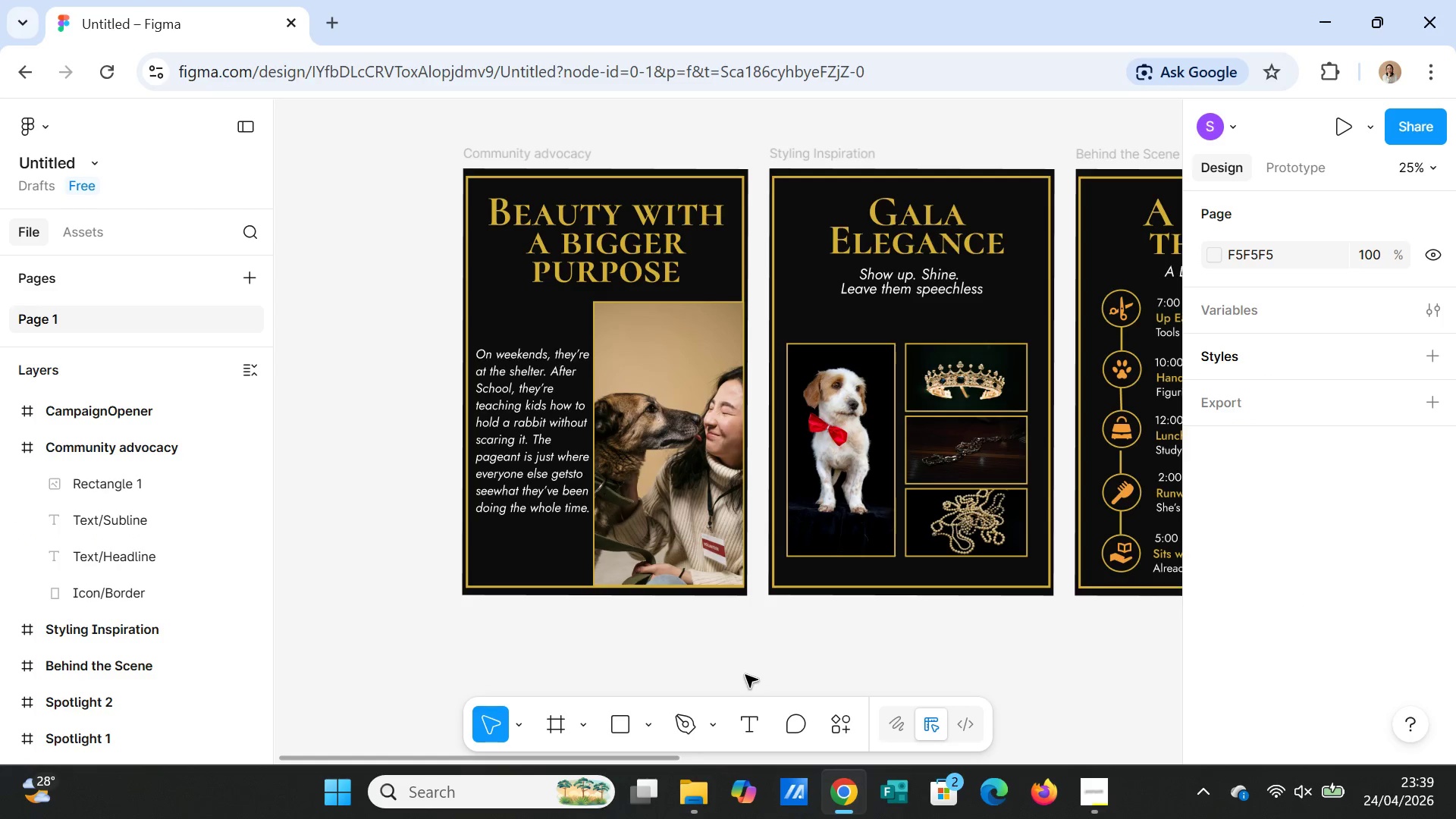 
left_click([577, 668])
 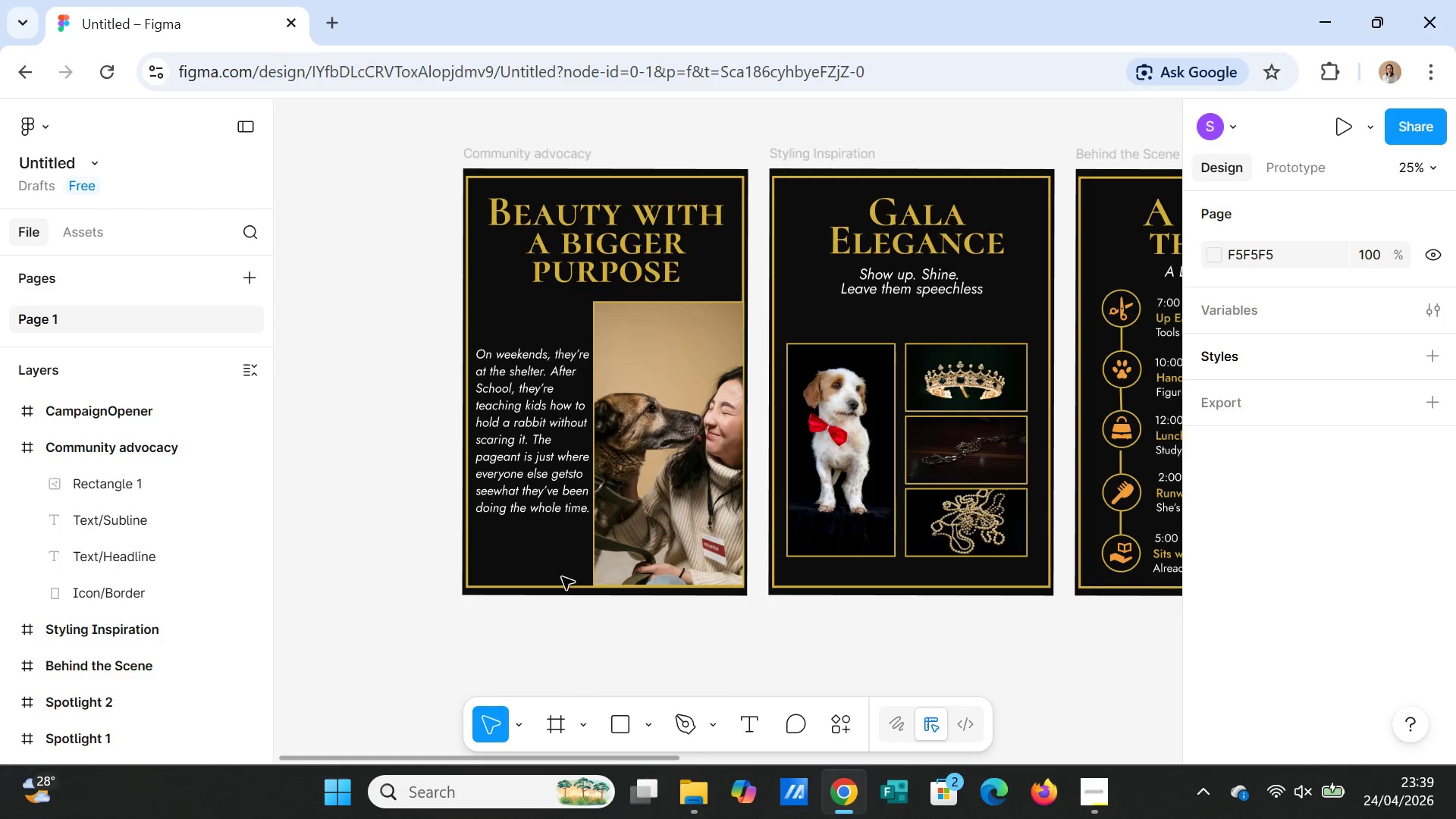 
left_click([544, 450])
 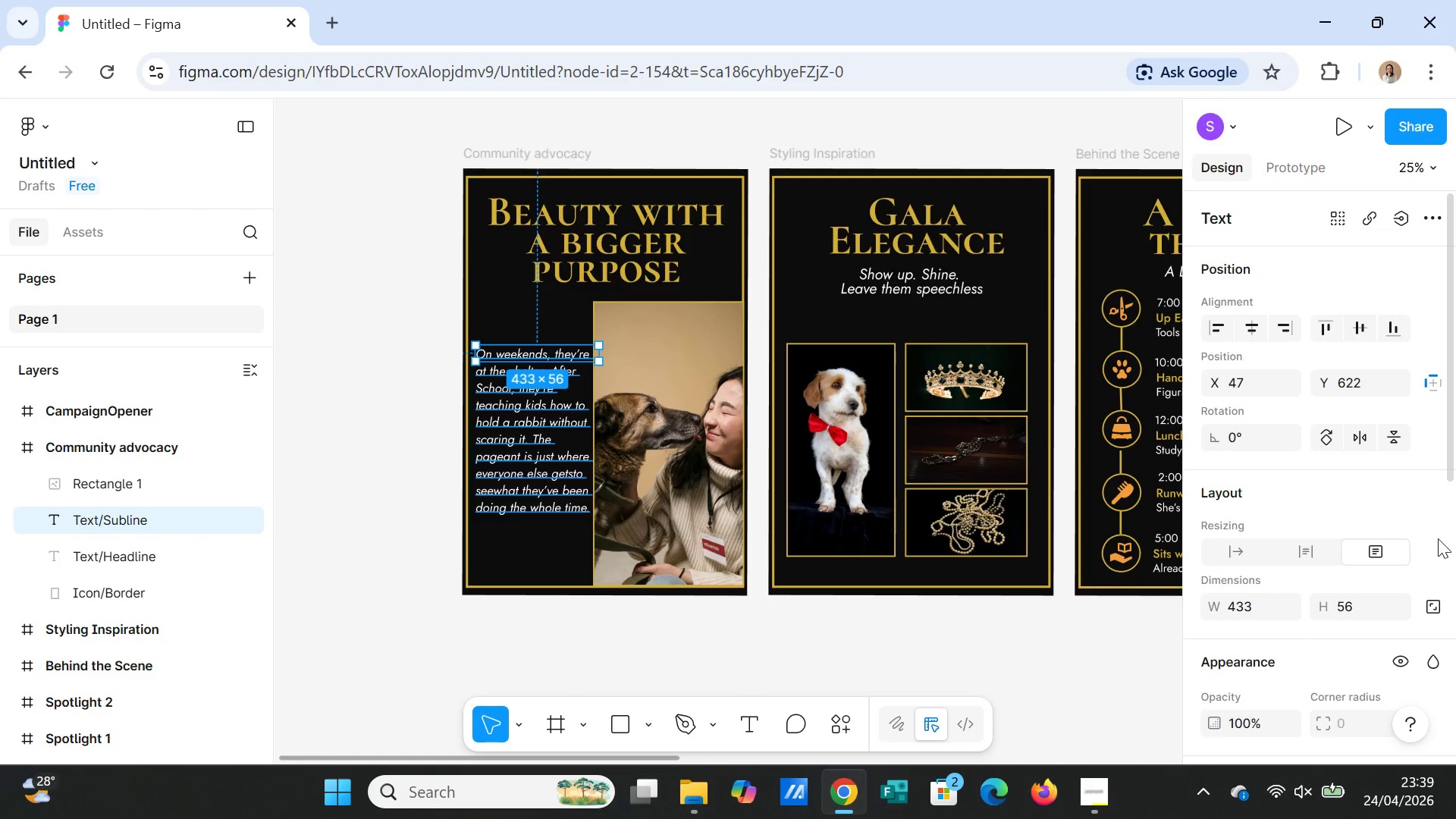 
scroll: coordinate [1353, 580], scroll_direction: down, amount: 3.0
 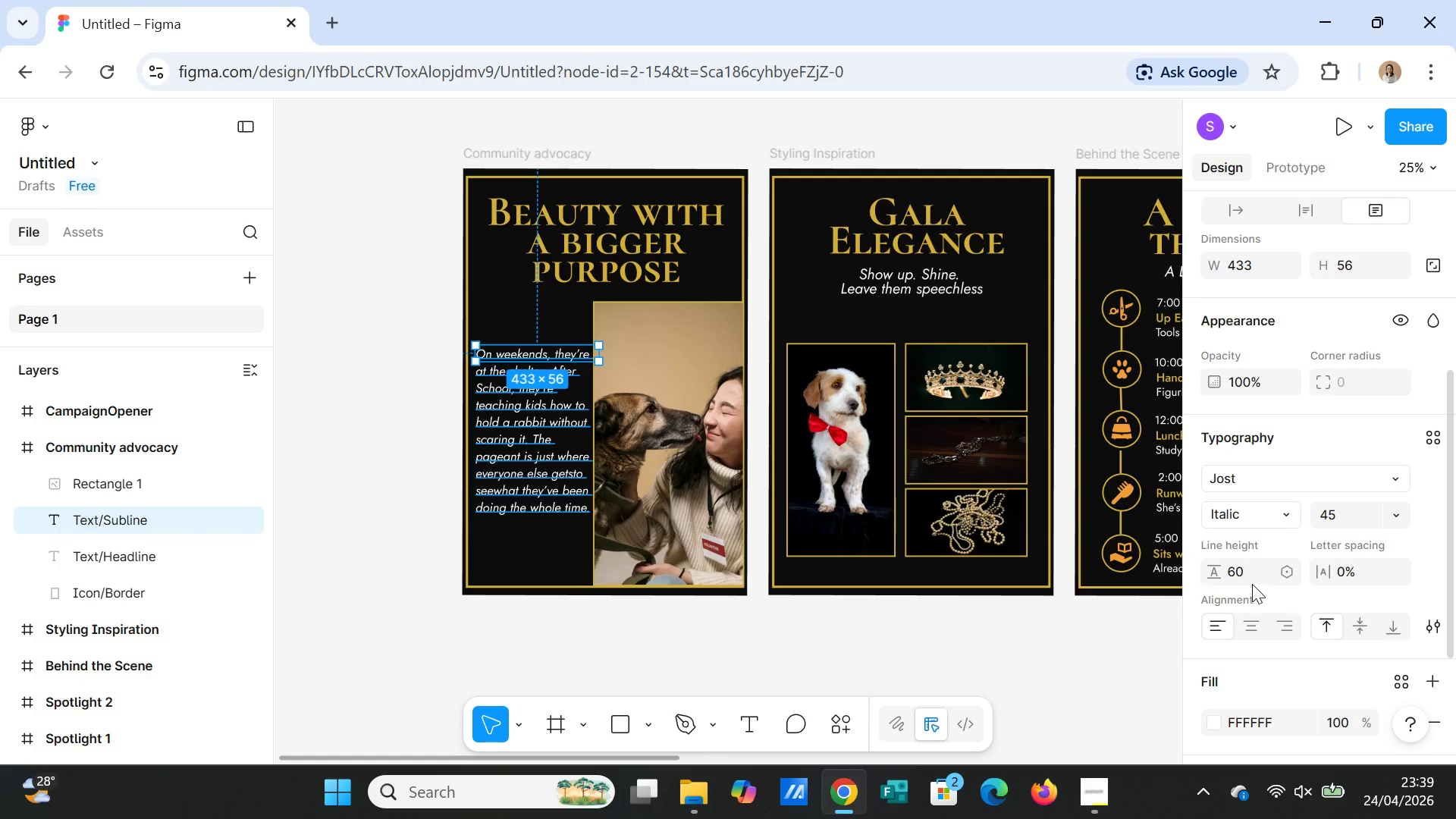 
left_click([1248, 572])
 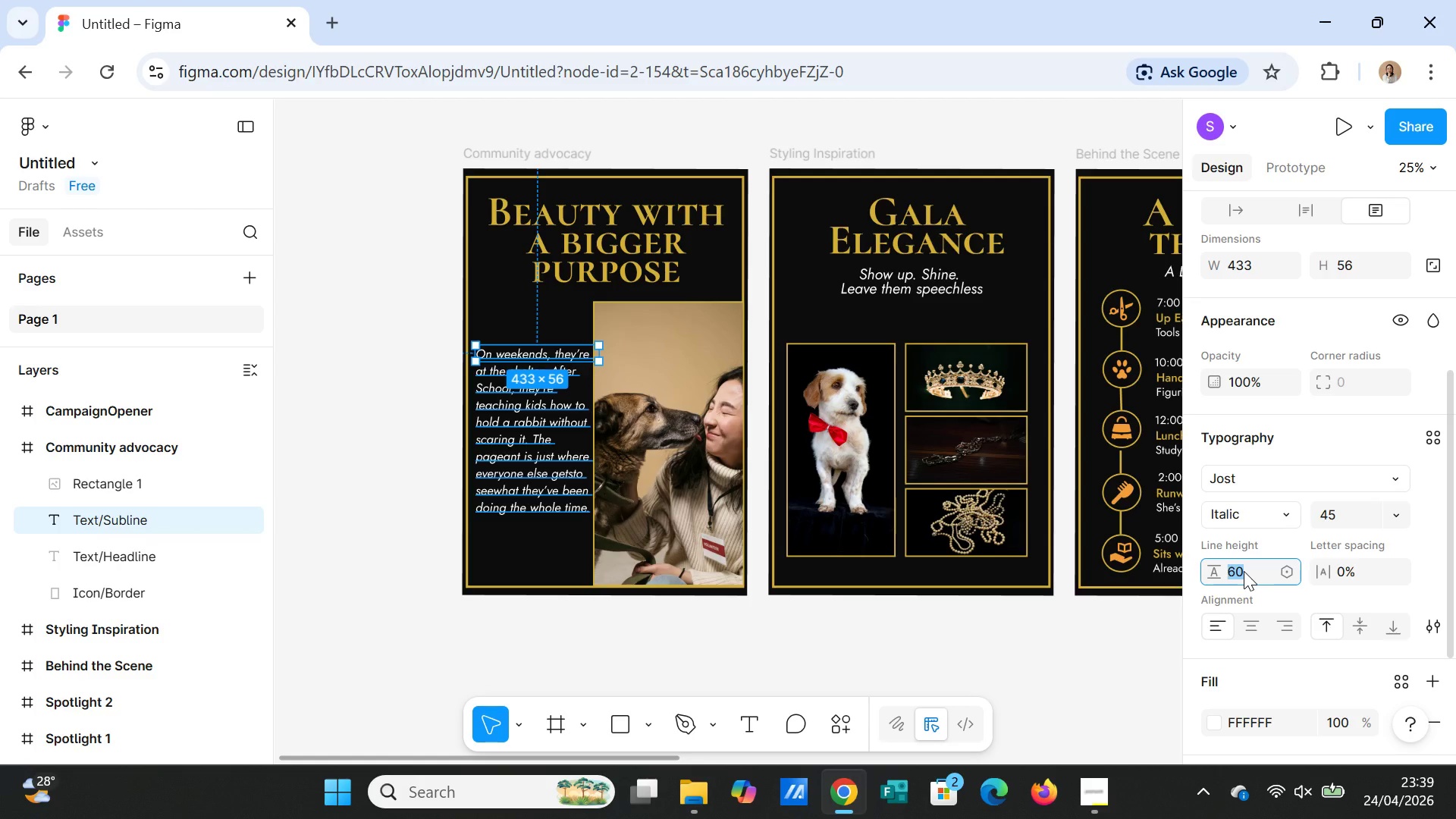 
type(65)
 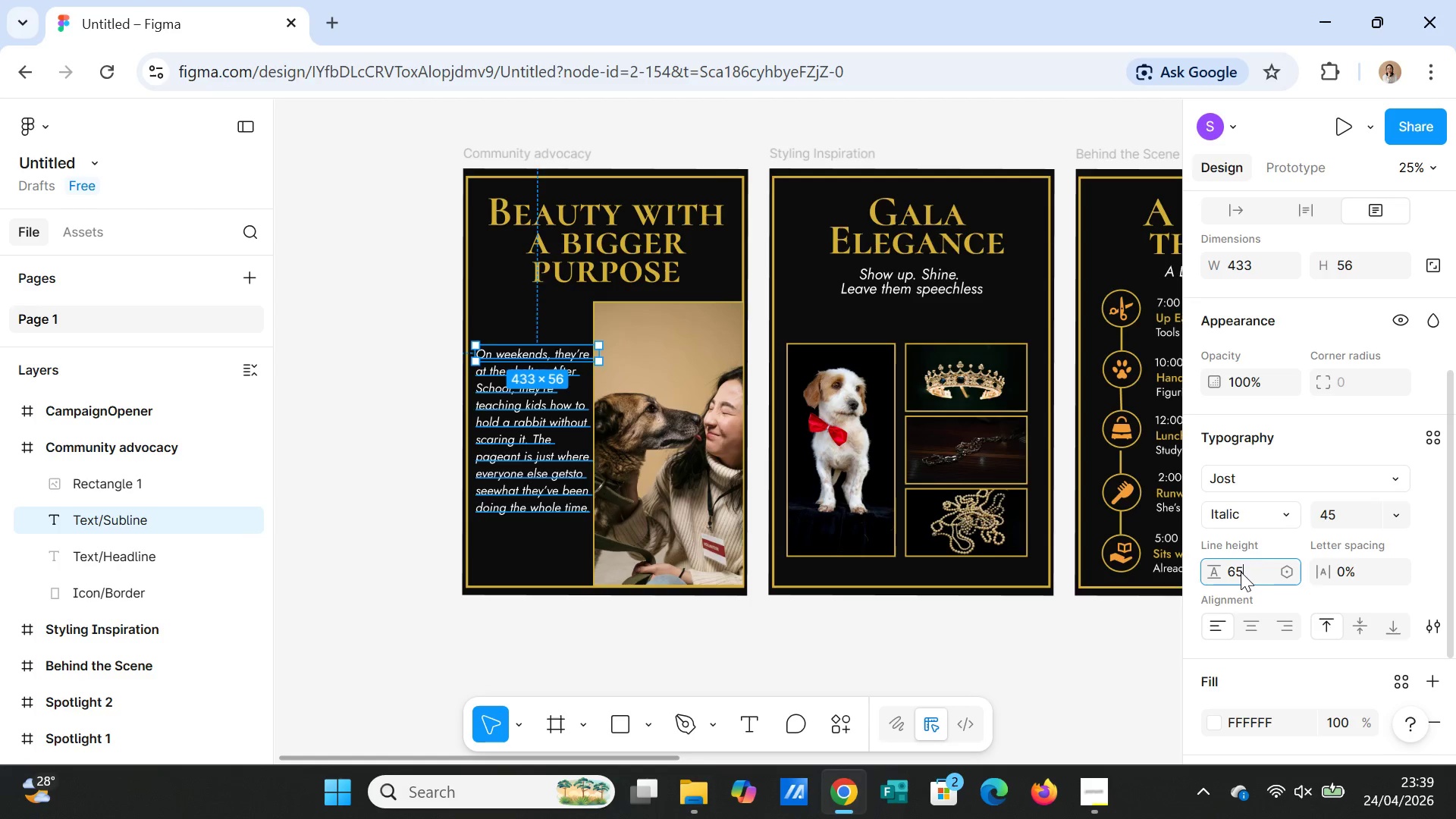 
key(Enter)
 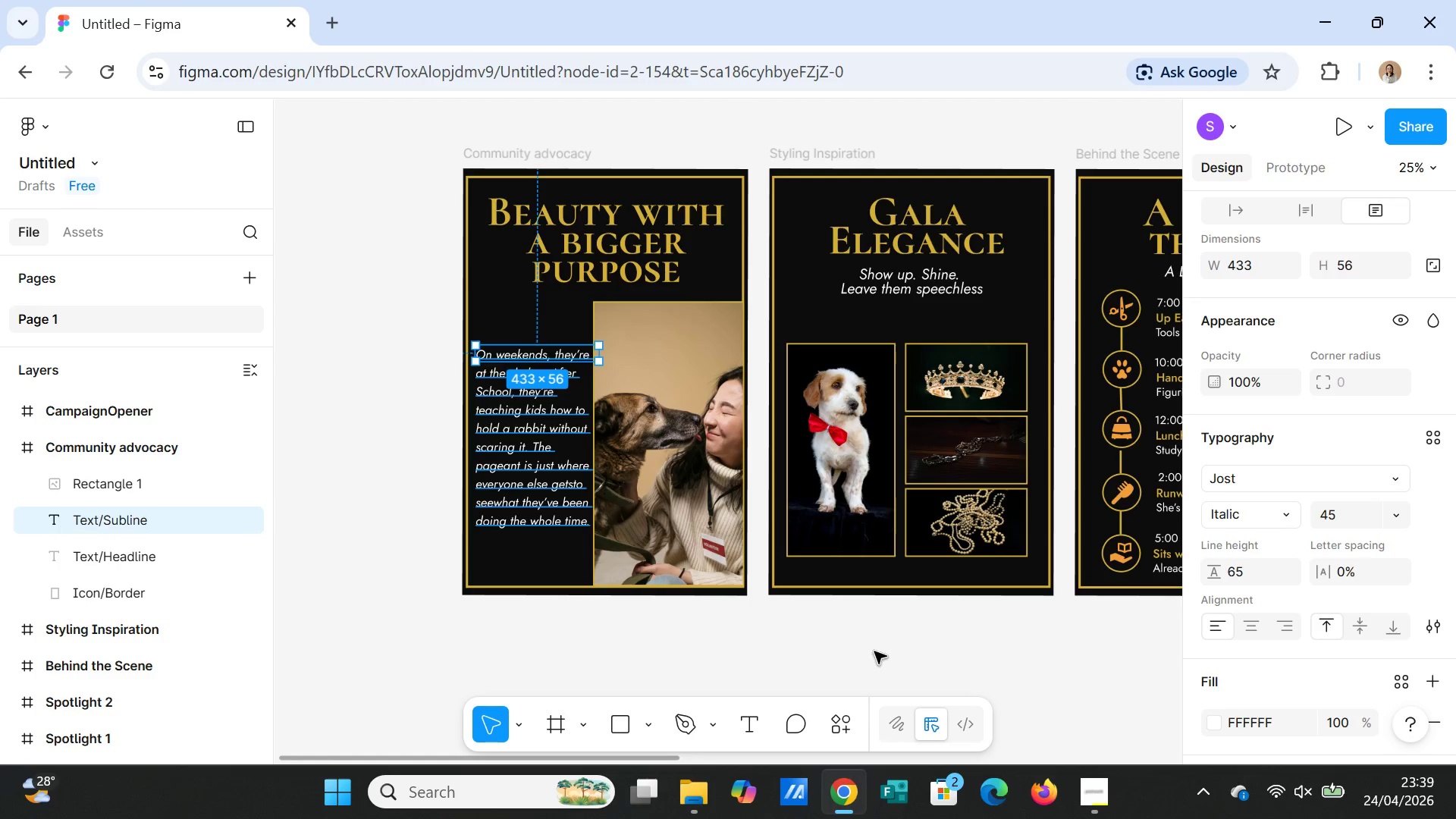 
left_click([846, 655])
 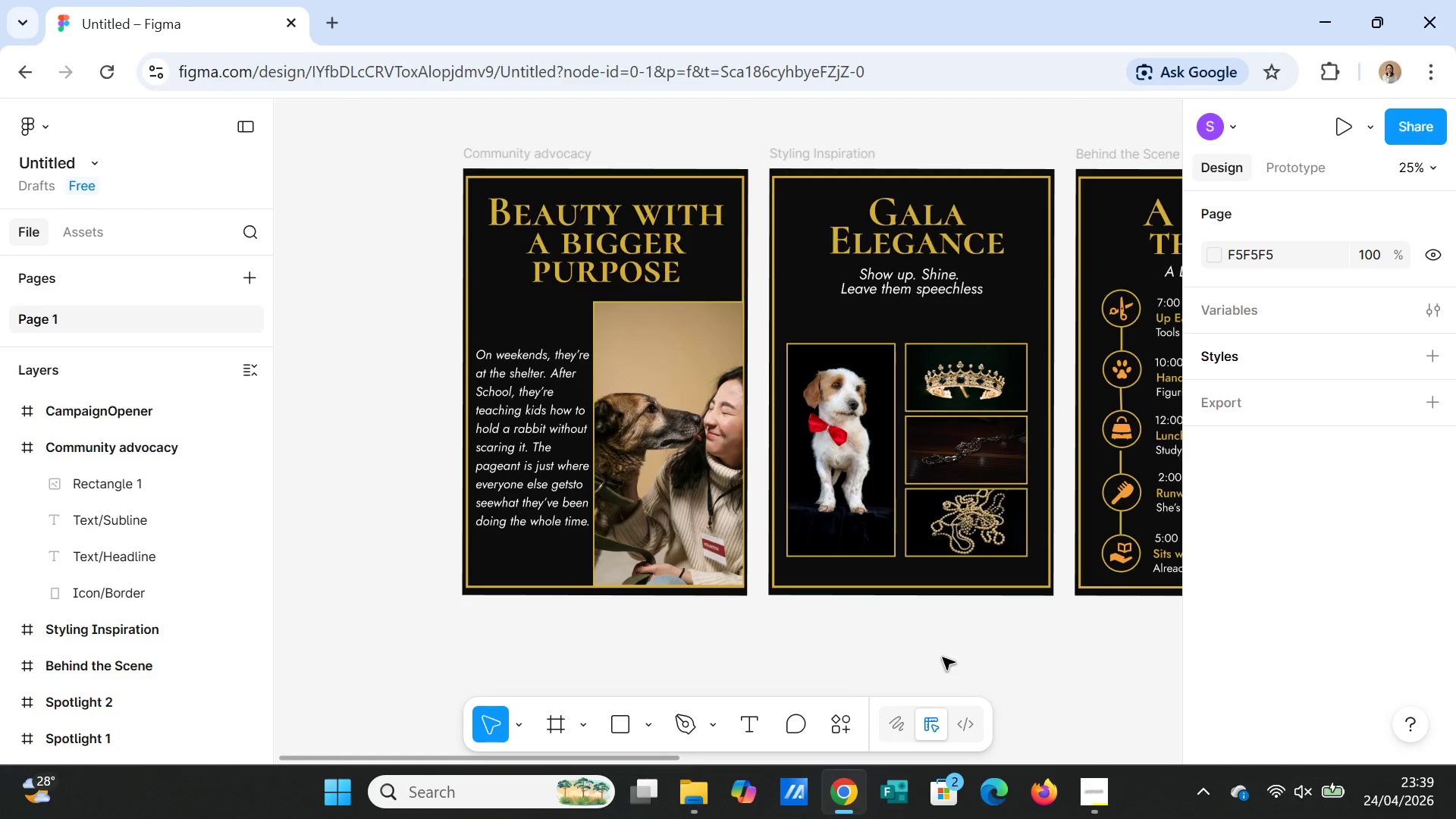 
left_click([665, 455])
 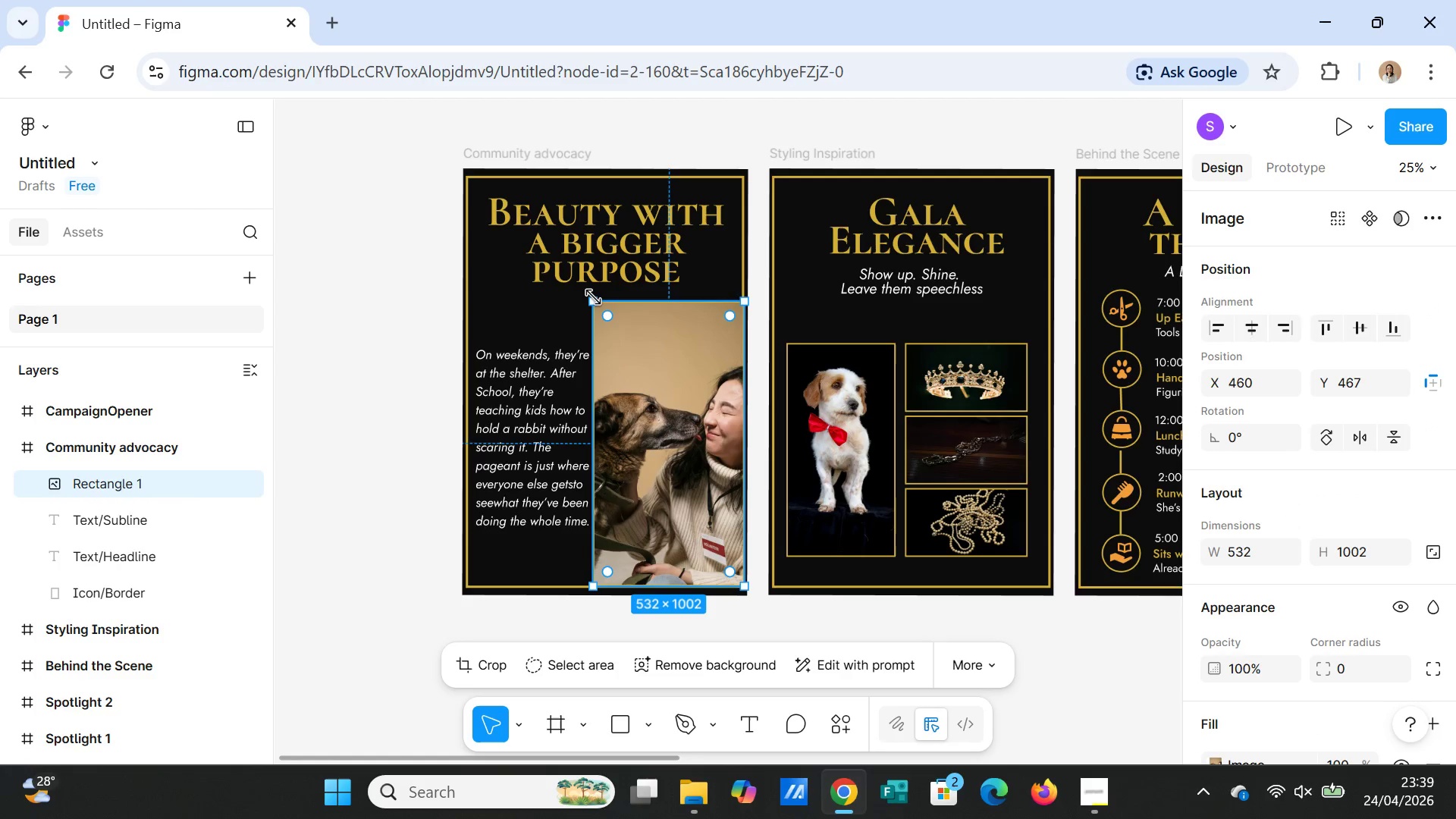 
left_click_drag(start_coordinate=[594, 297], to_coordinate=[595, 310])
 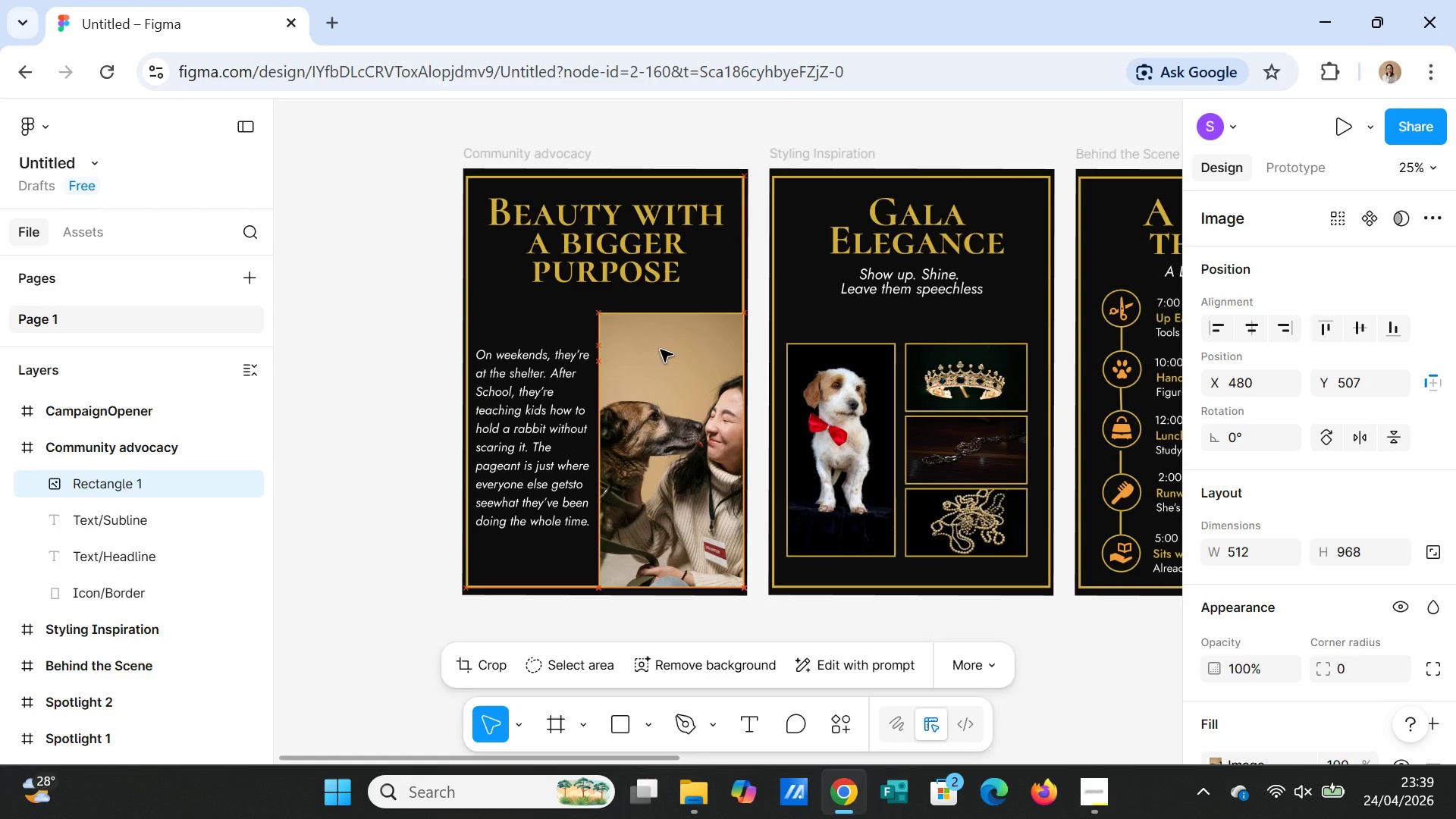 
left_click([840, 629])
 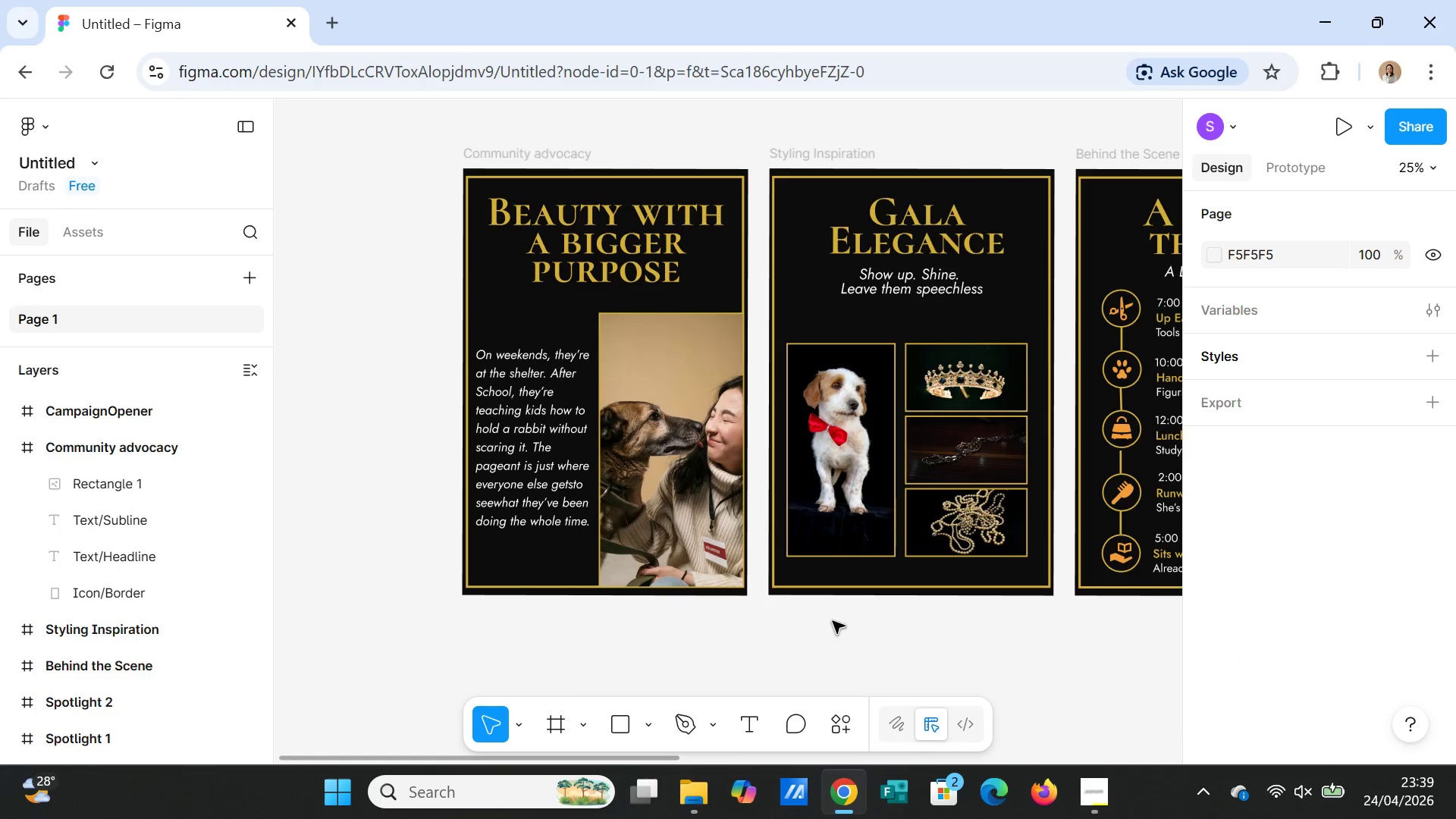 
wait(8.05)
 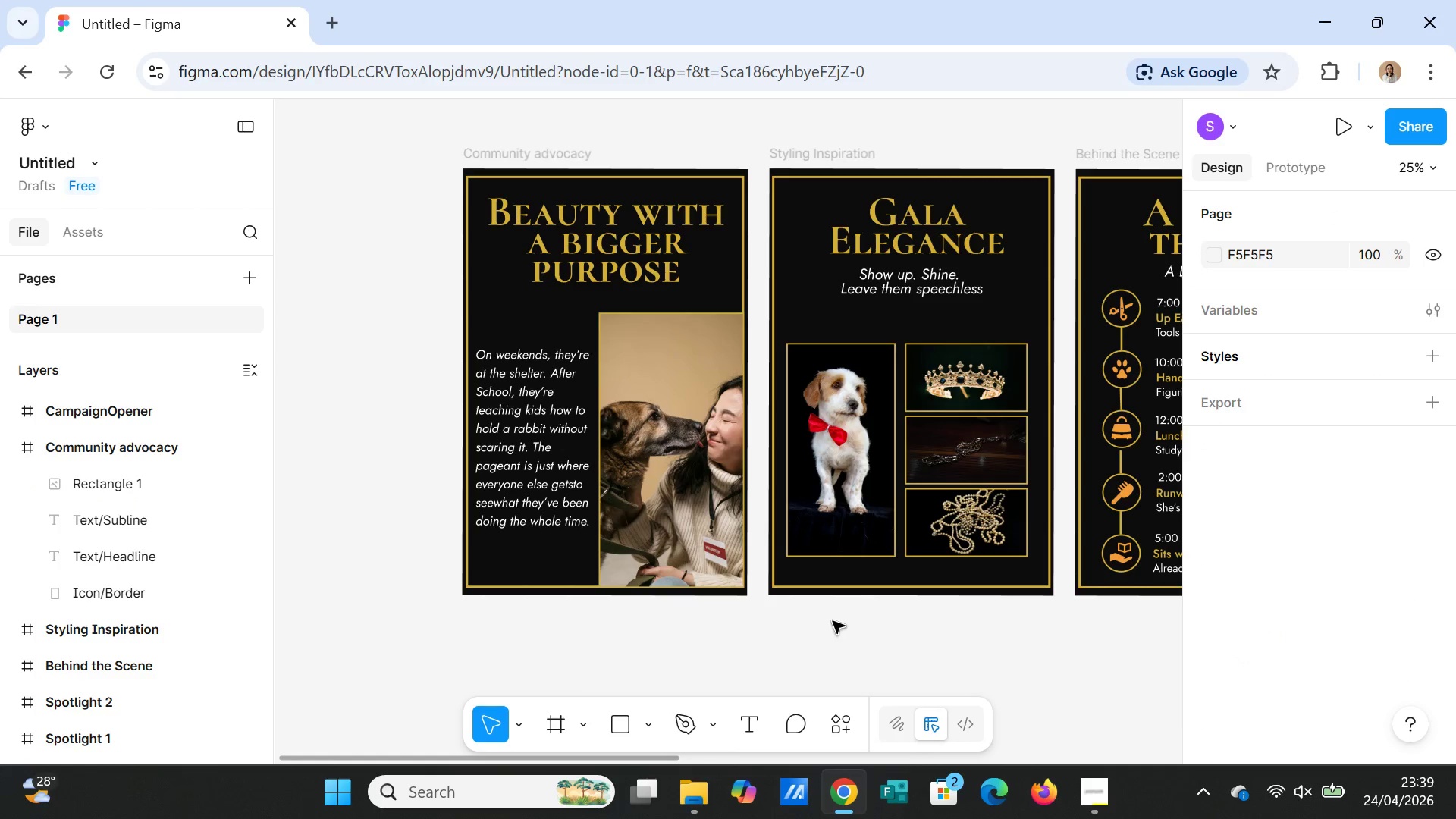 
left_click([774, 626])
 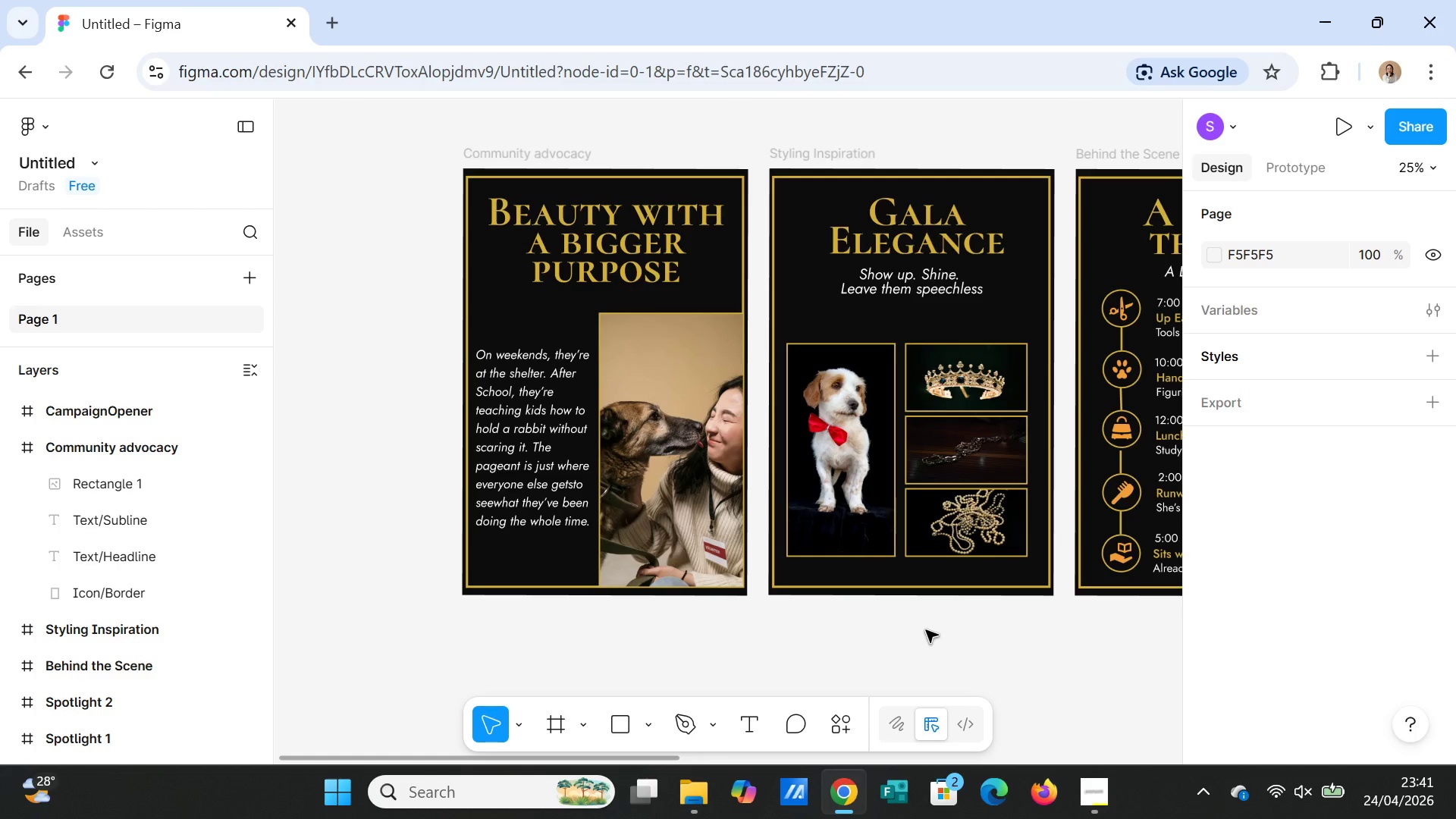 
wait(66.53)
 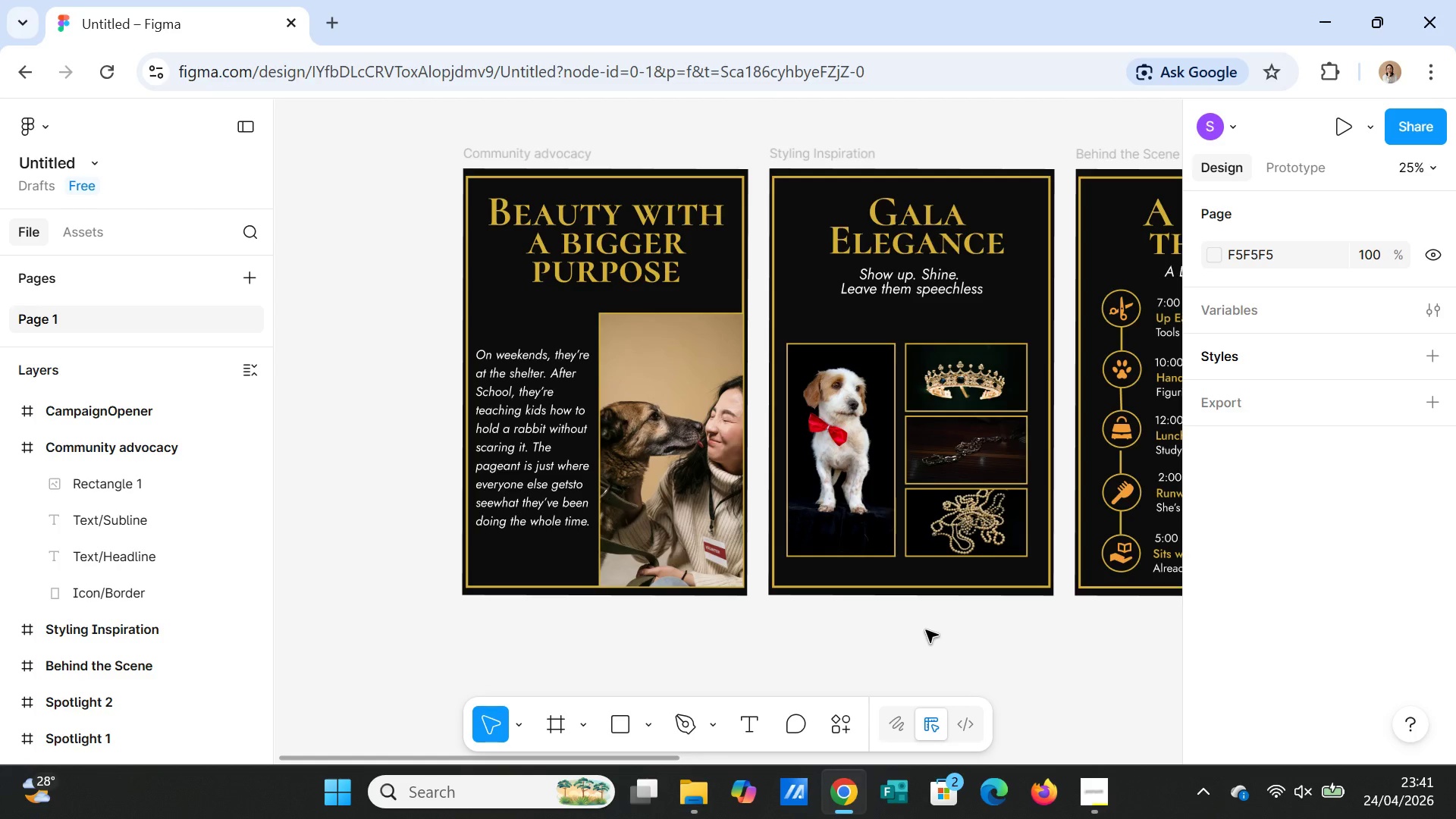 
left_click([569, 495])
 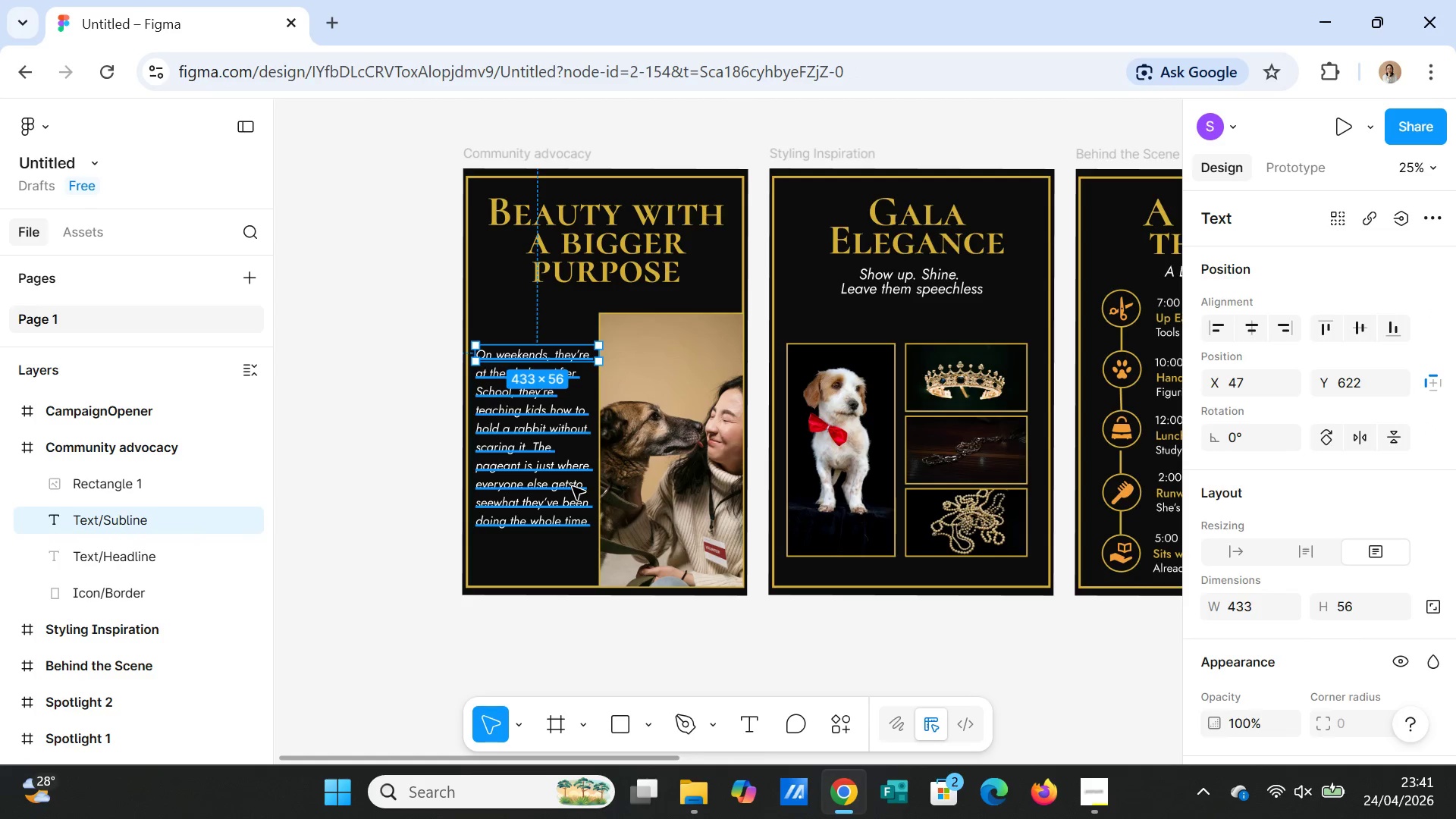 
double_click([573, 487])
 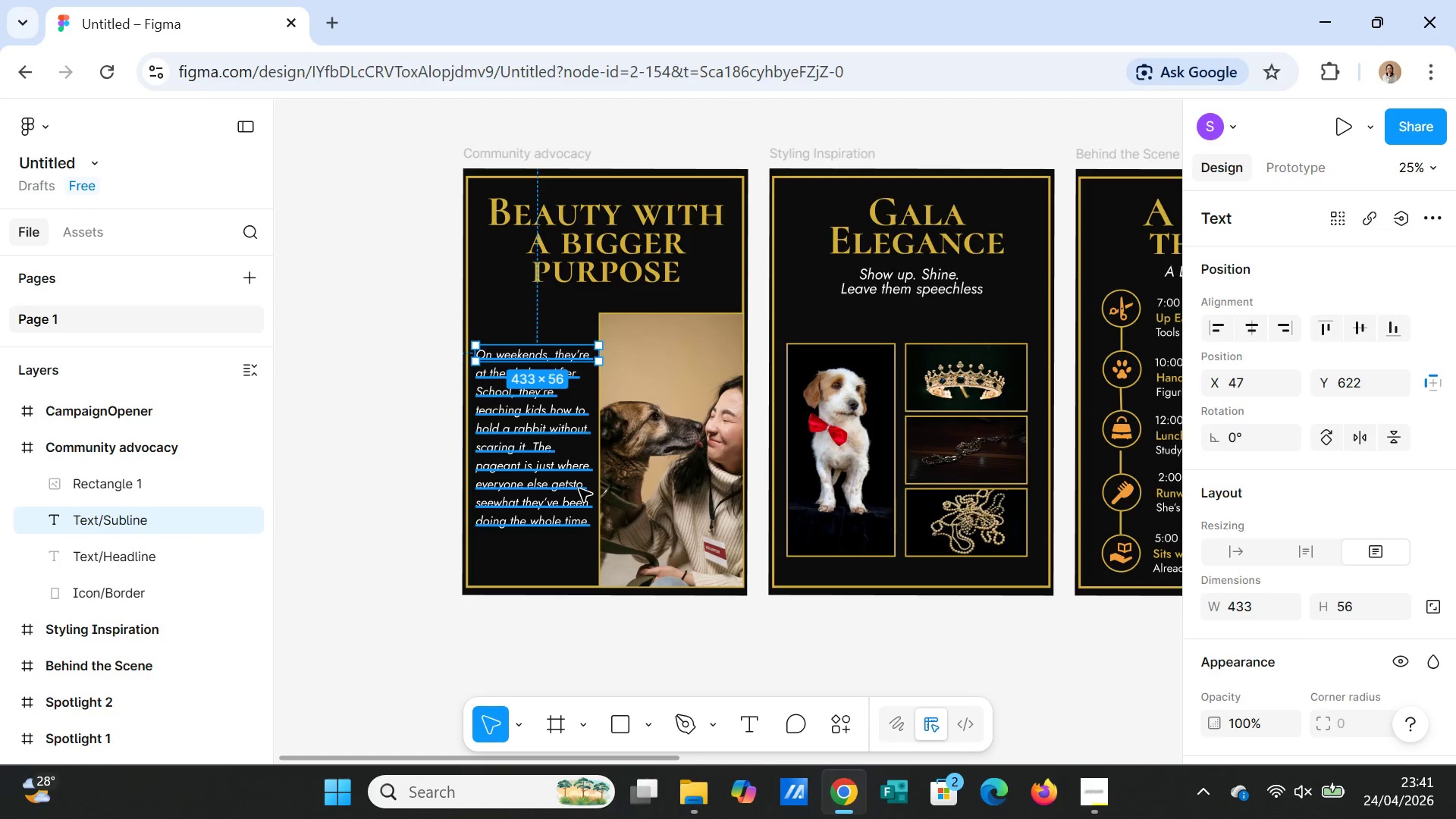 
double_click([576, 490])
 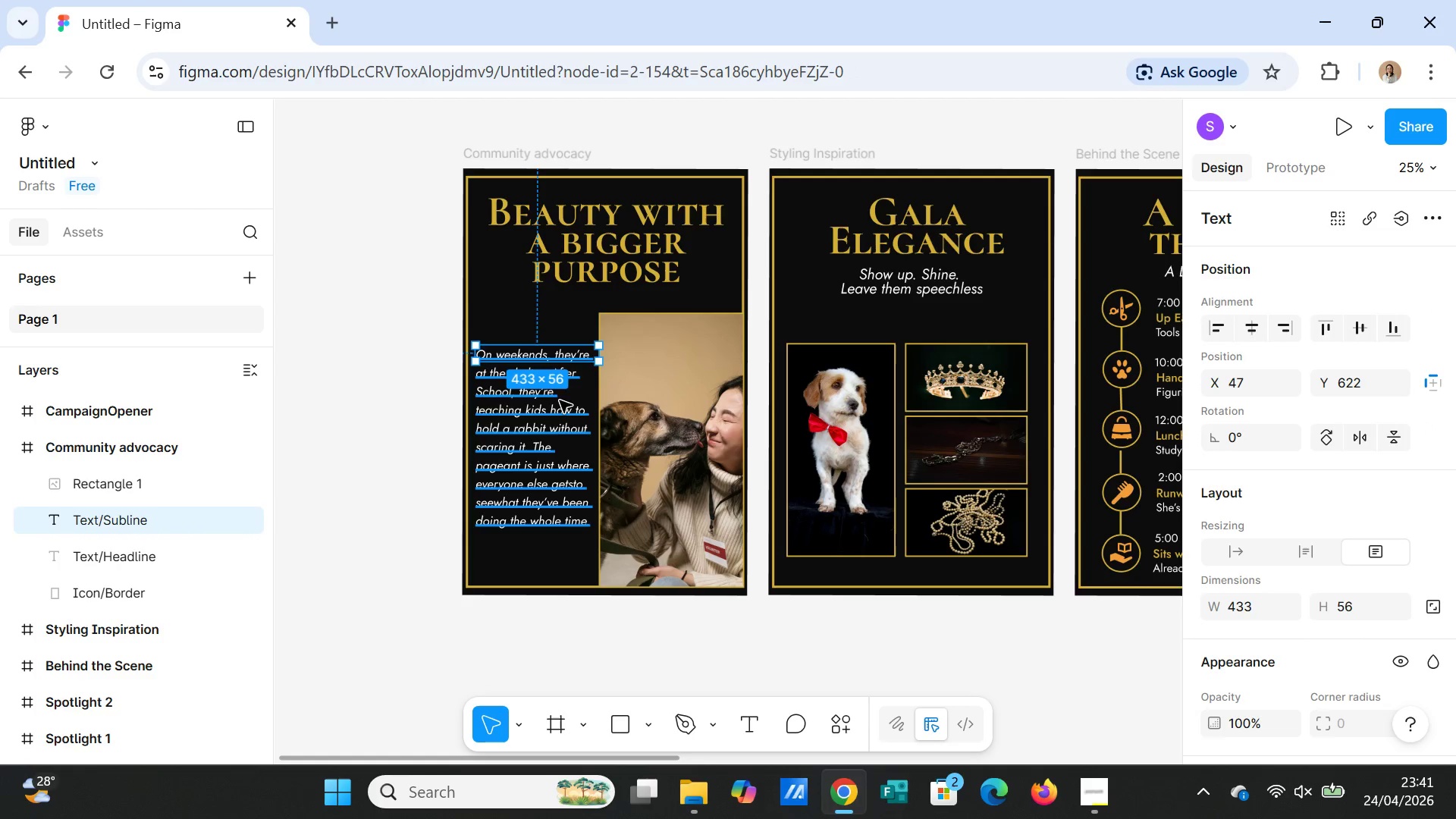 
double_click([560, 419])
 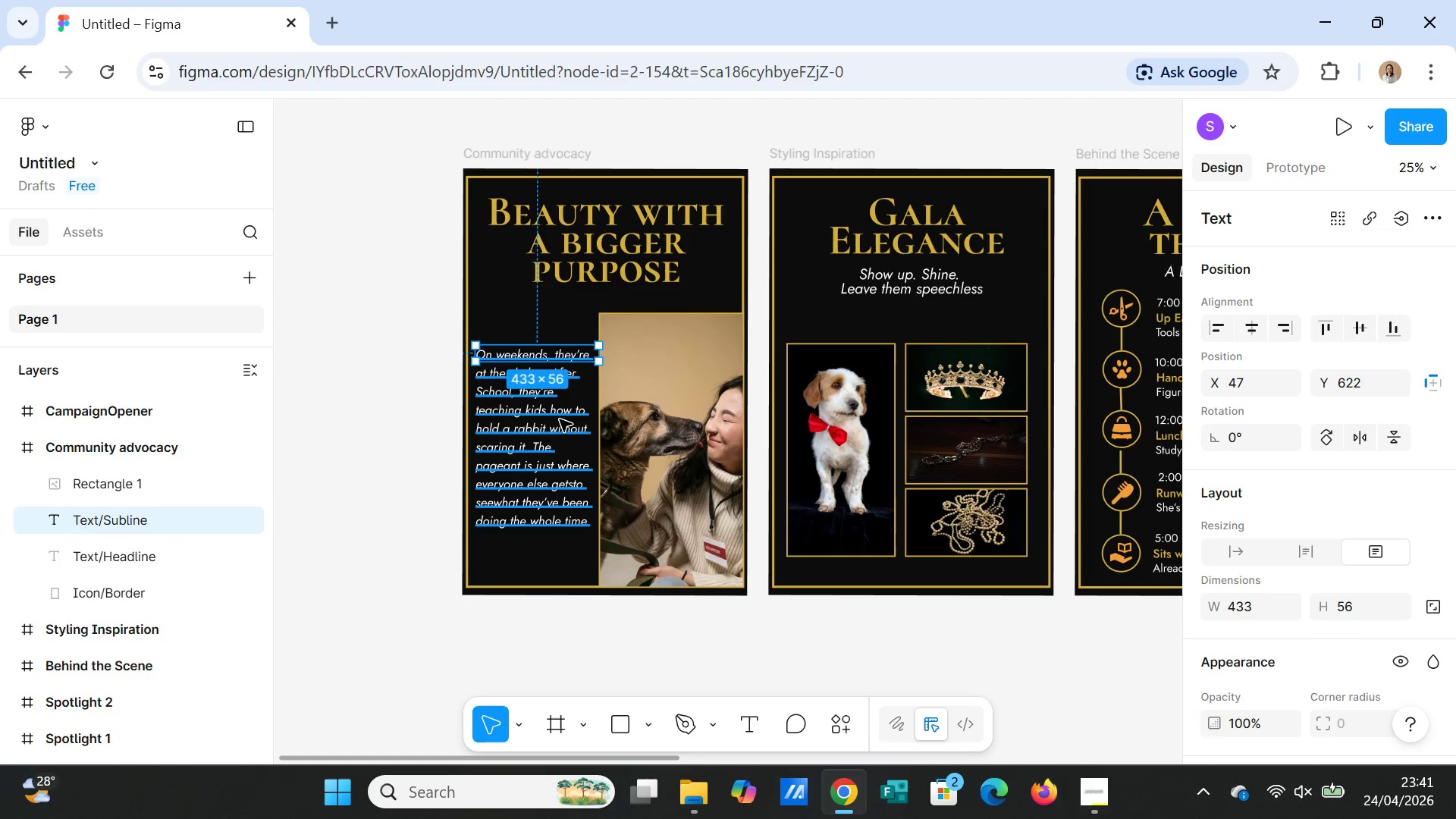 
triple_click([560, 419])
 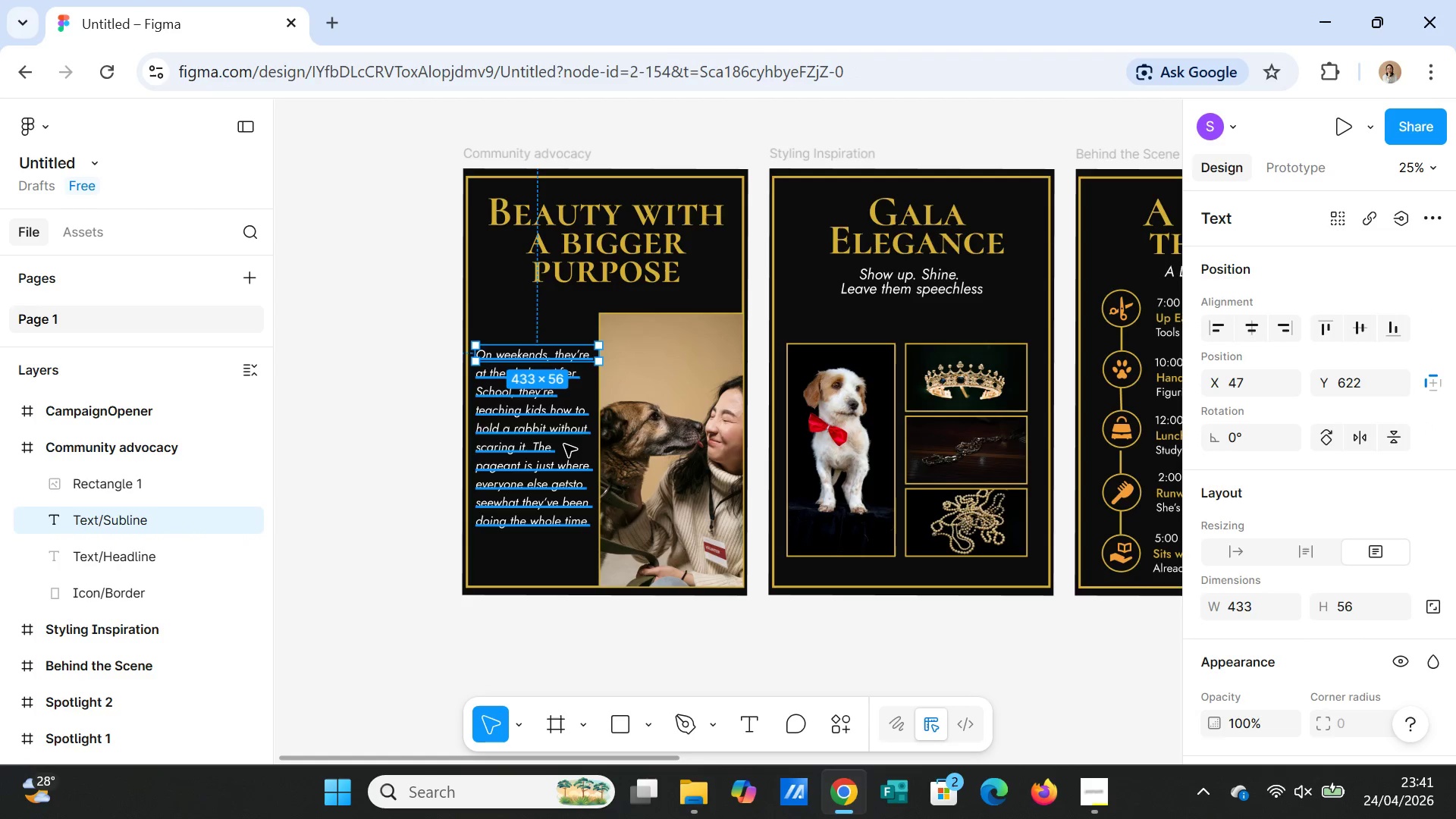 
triple_click([564, 444])
 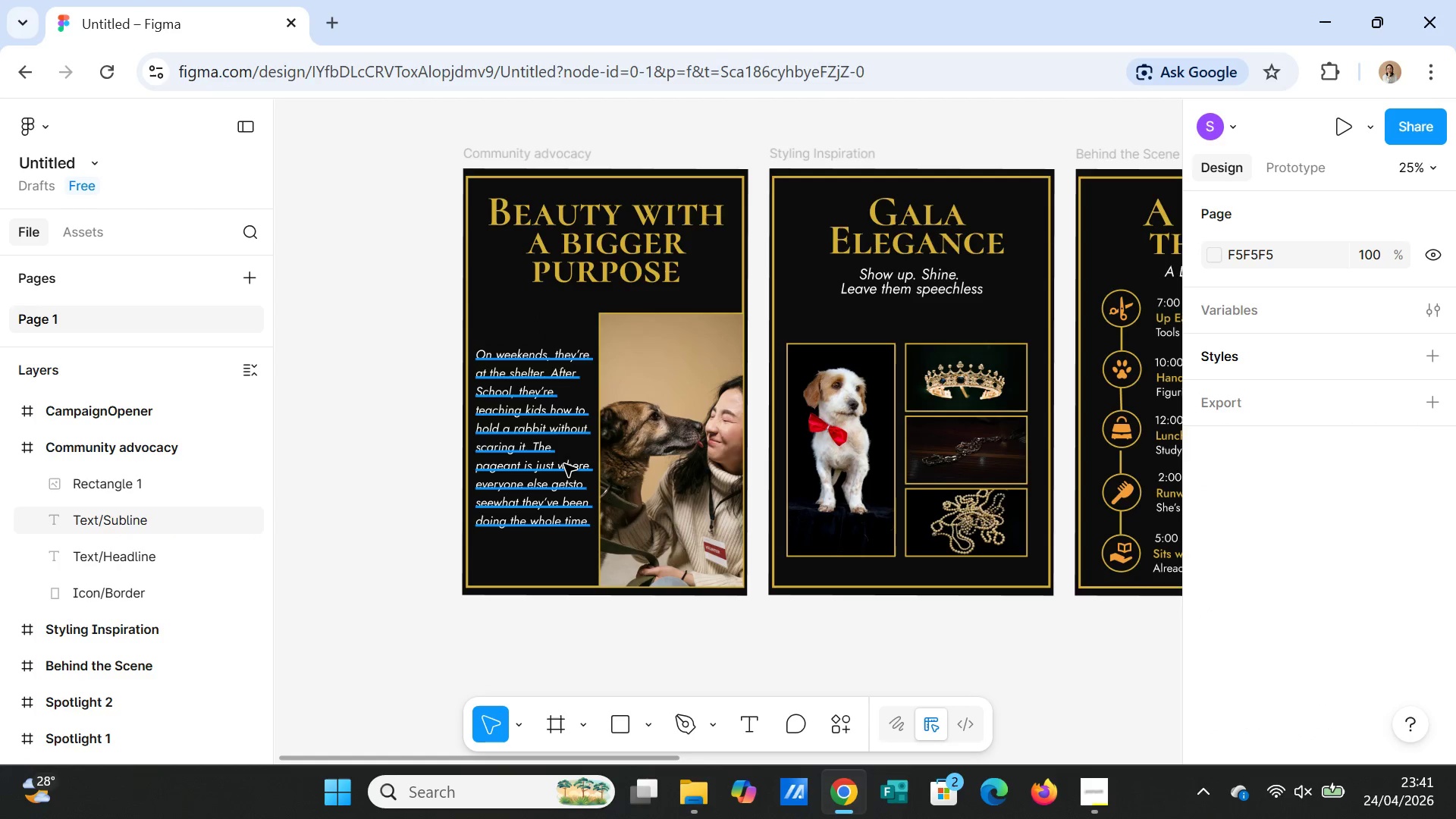 
double_click([564, 464])
 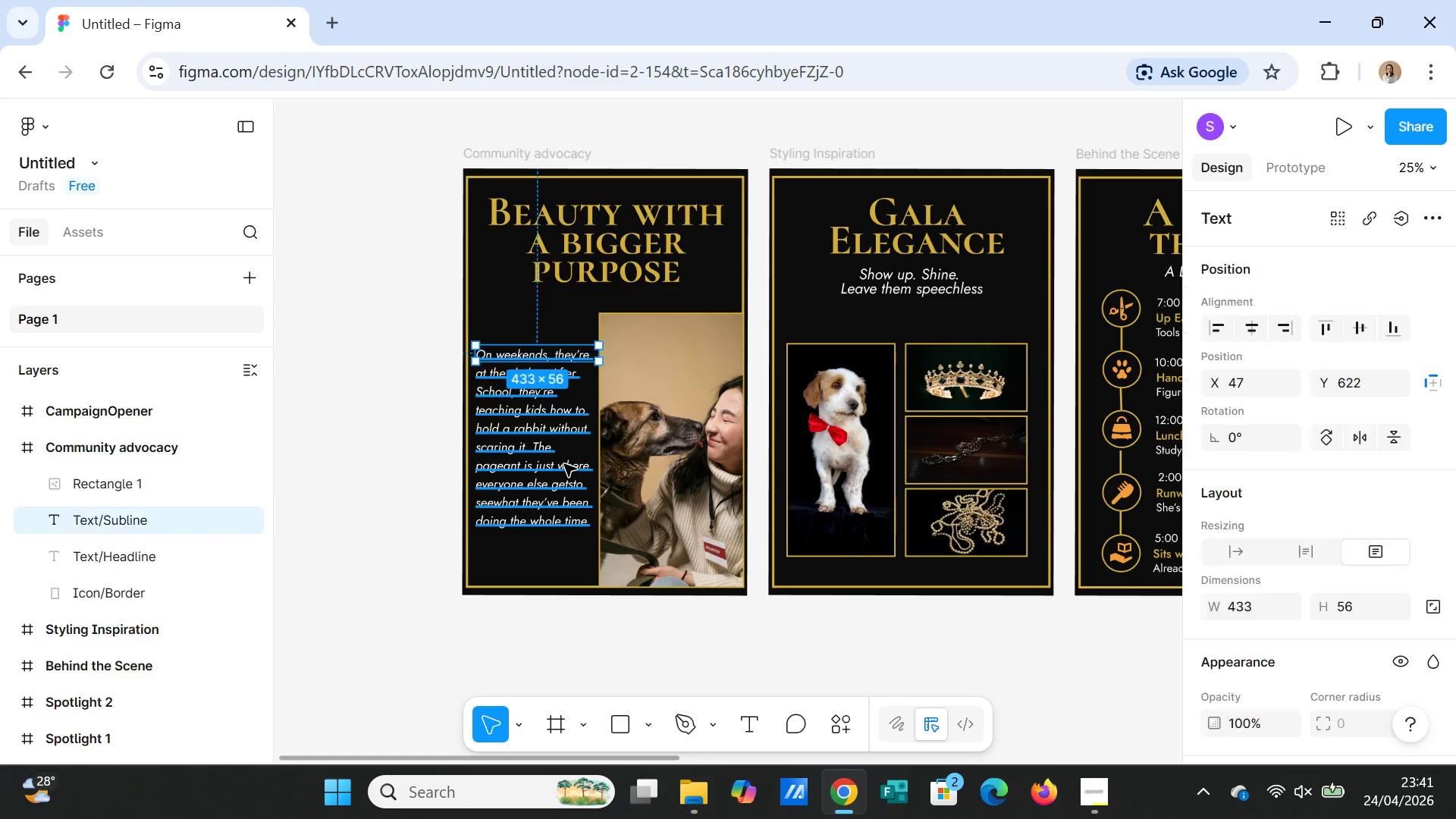 
triple_click([564, 464])
 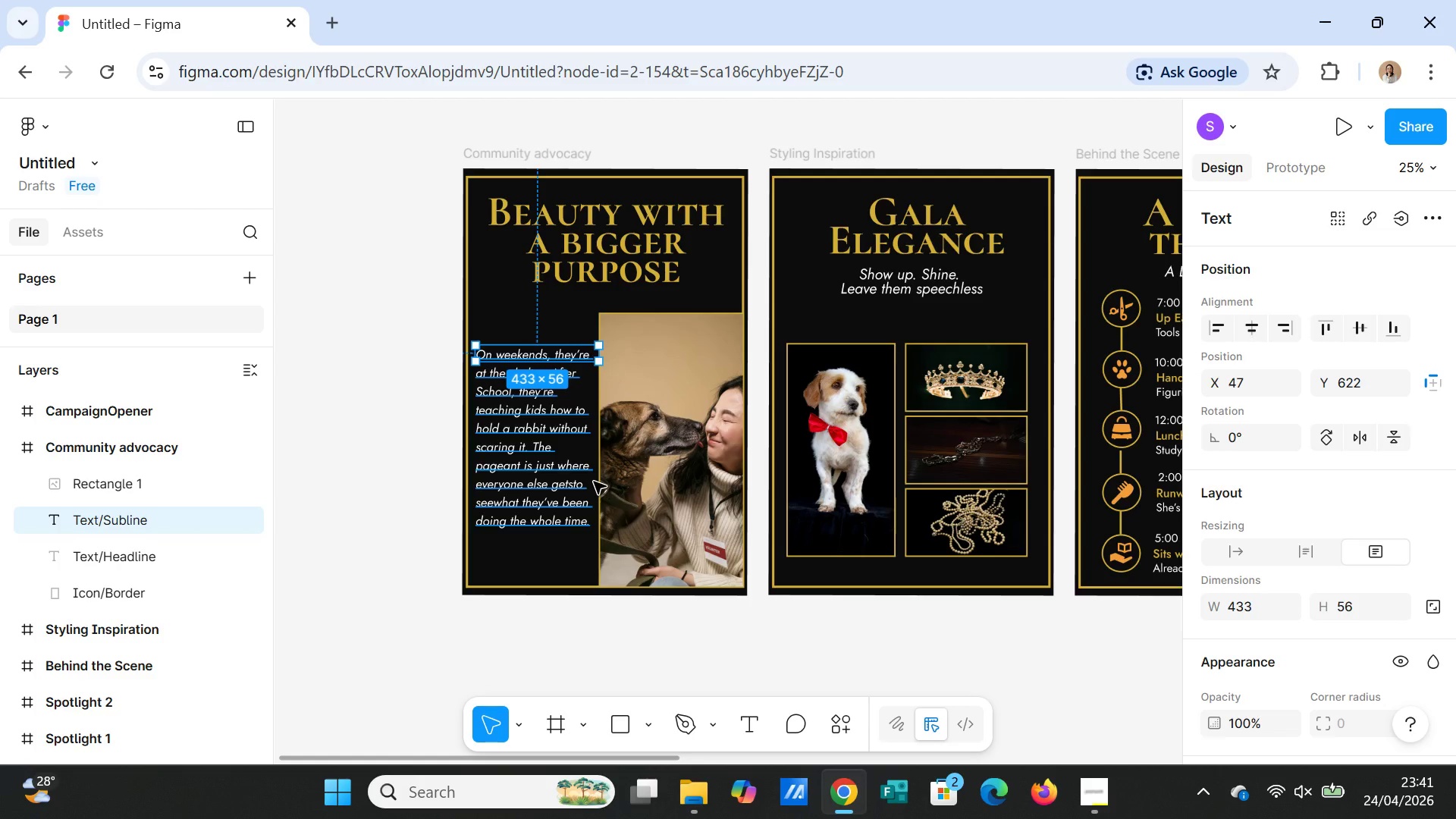 
key(ArrowDown)
 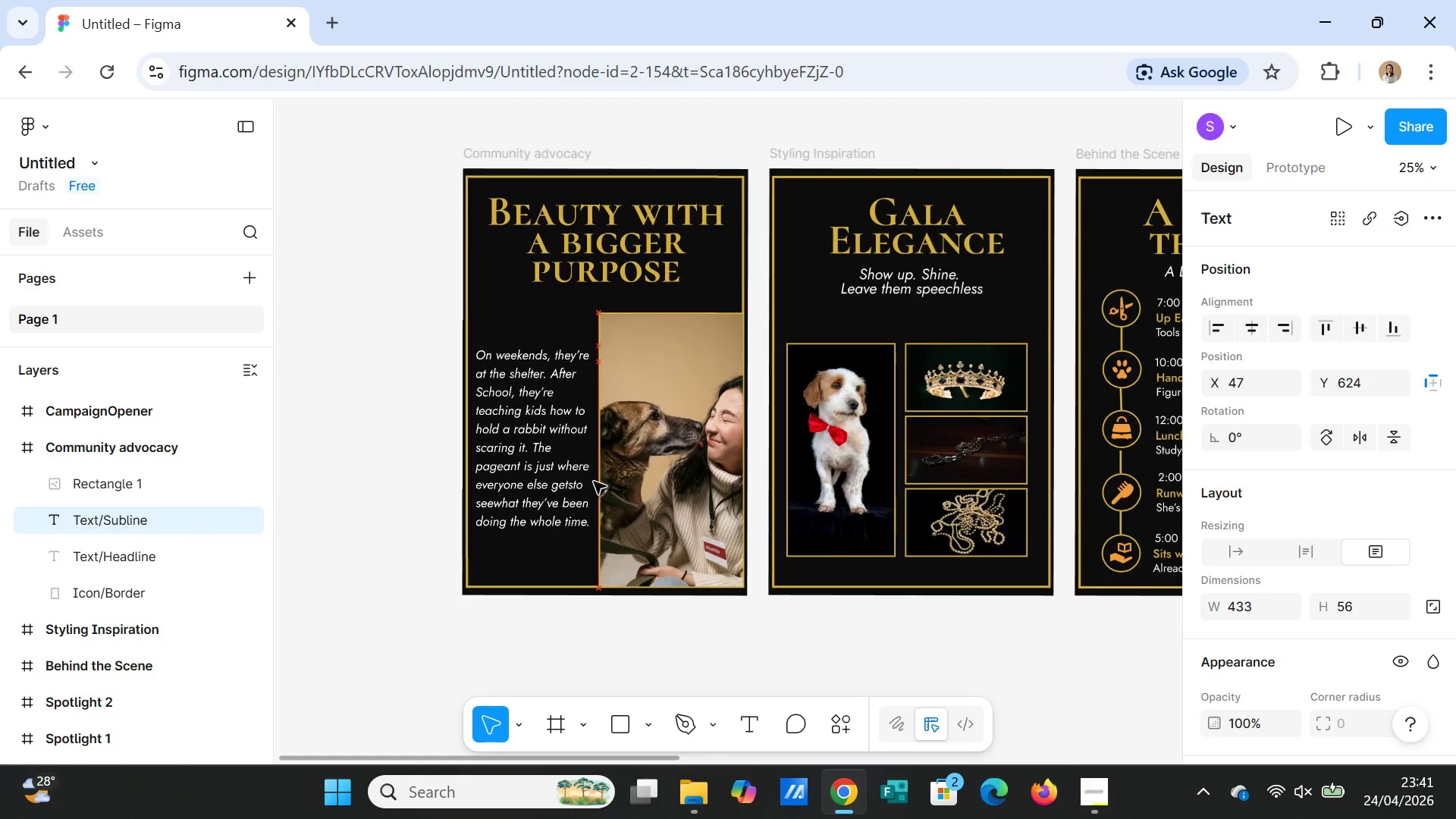 
key(ArrowDown)
 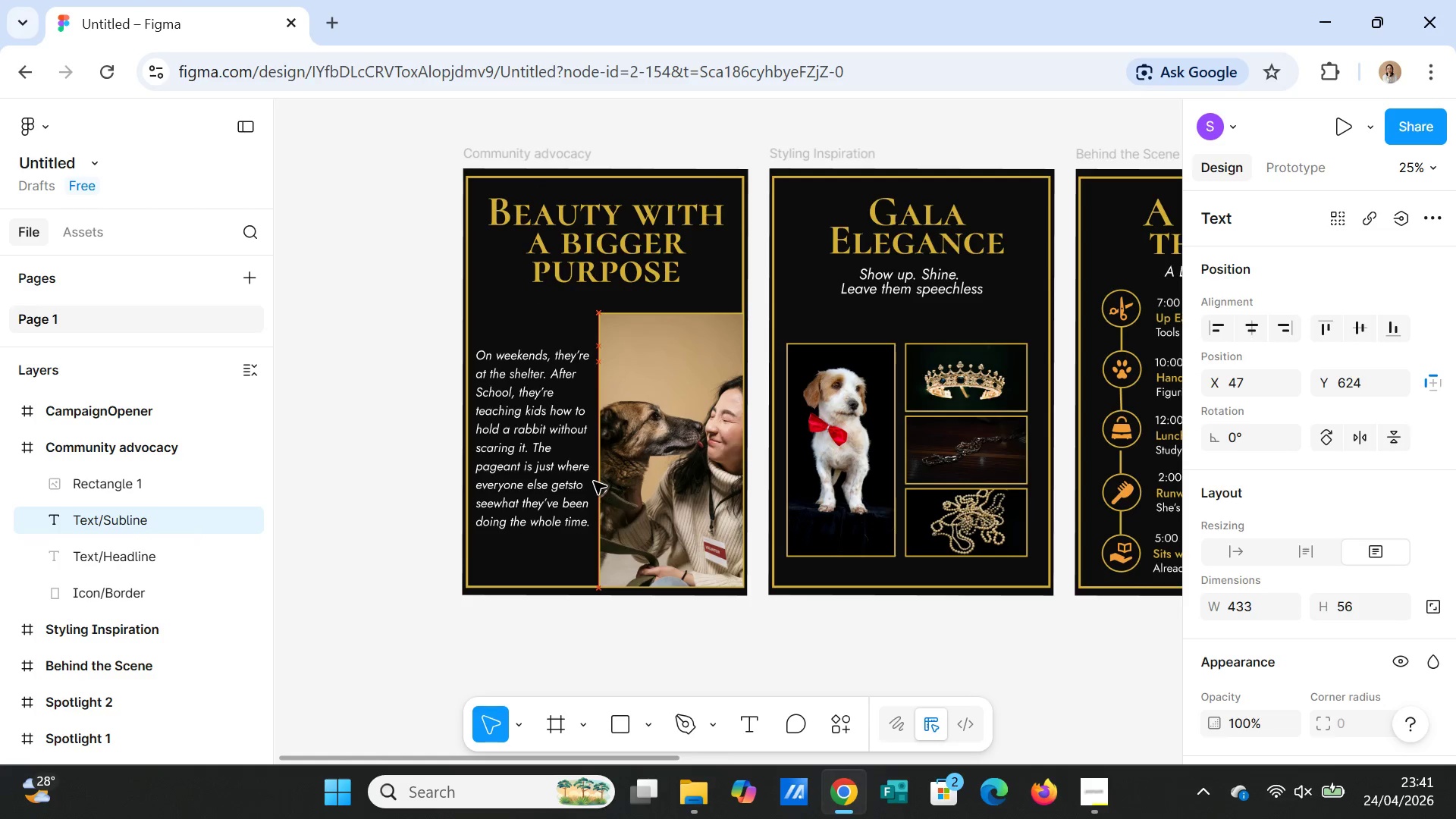 
key(ArrowDown)
 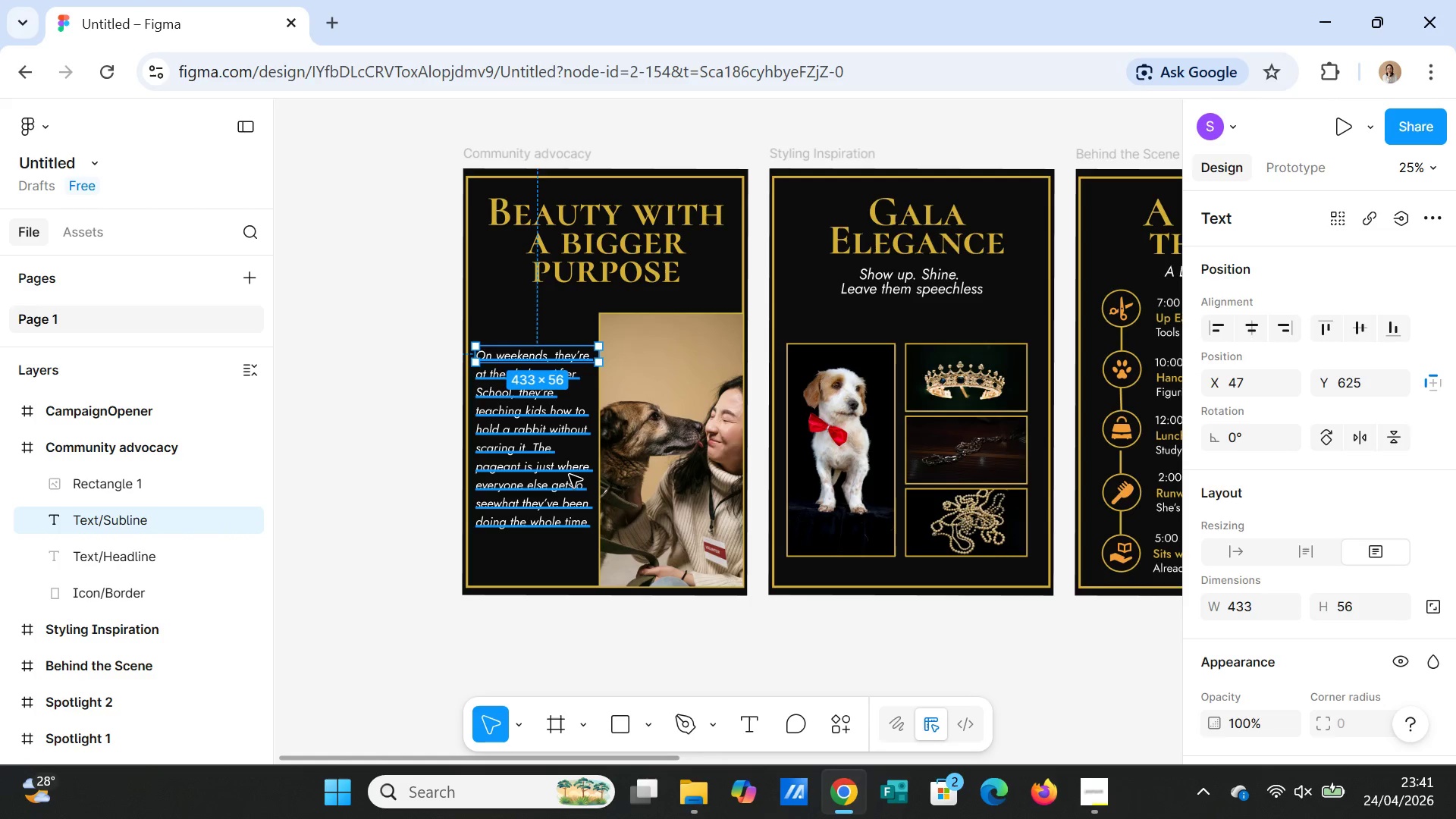 
double_click([570, 475])
 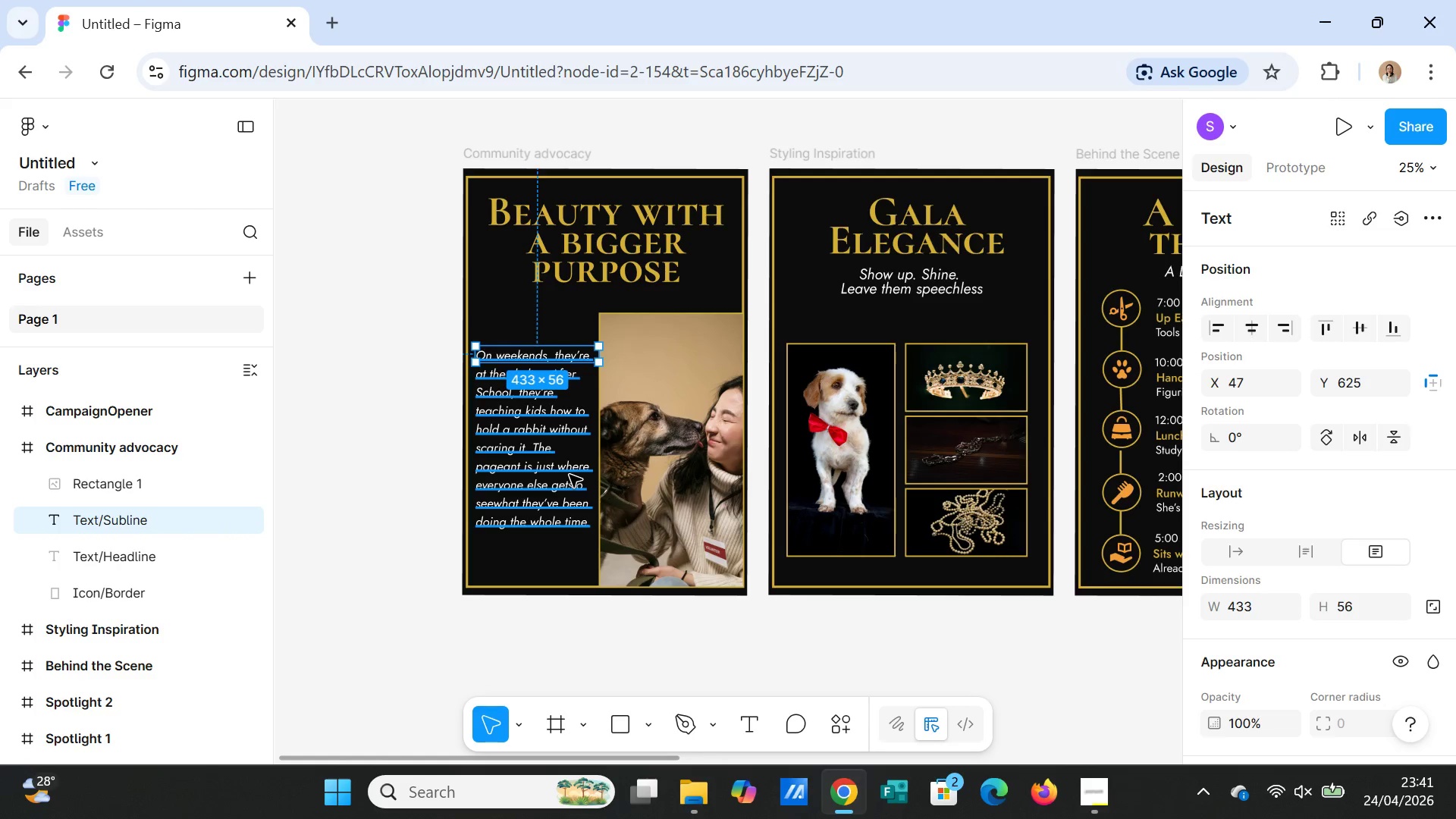 
triple_click([570, 475])
 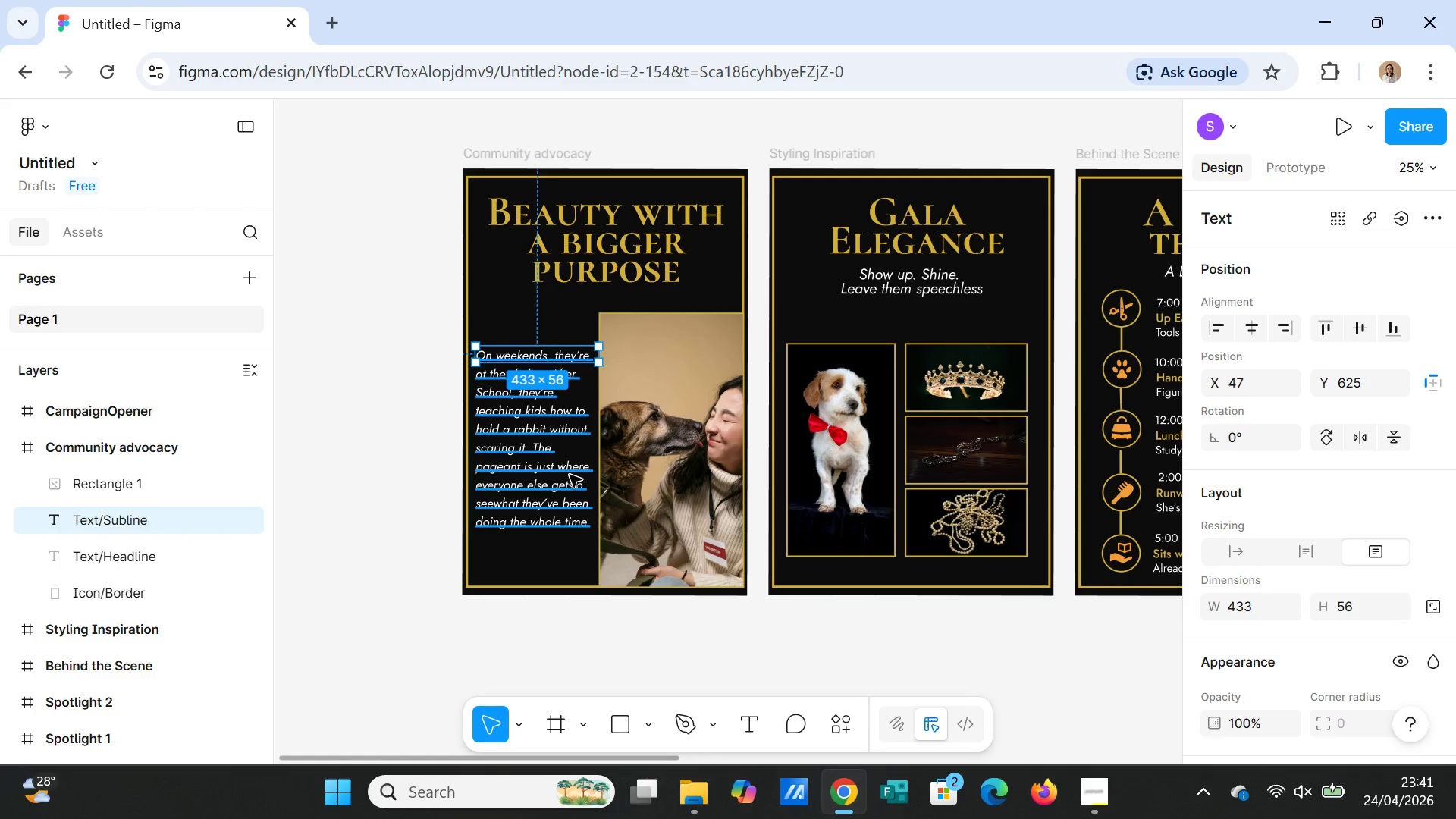 
triple_click([570, 475])
 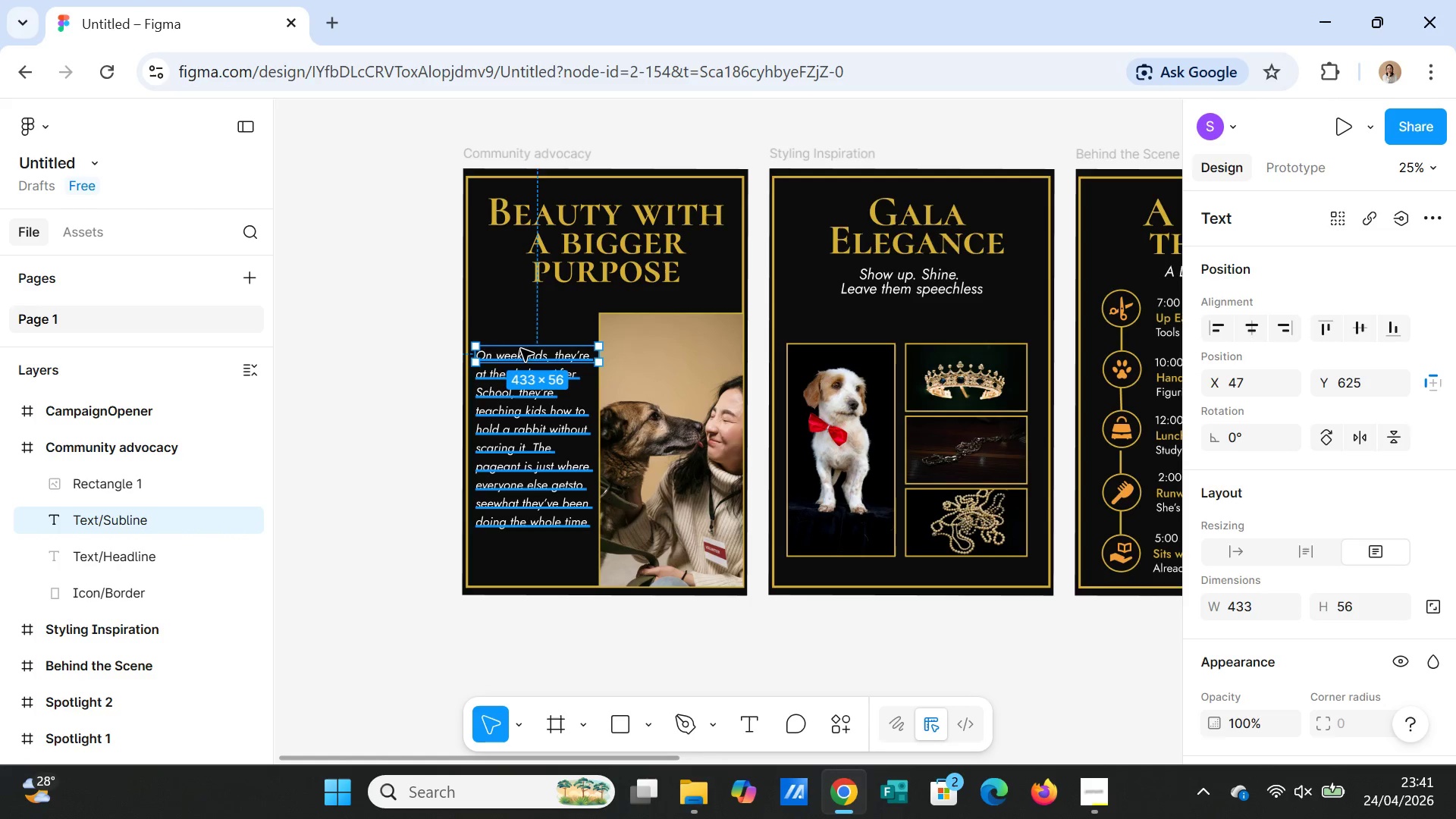 
left_click([532, 350])
 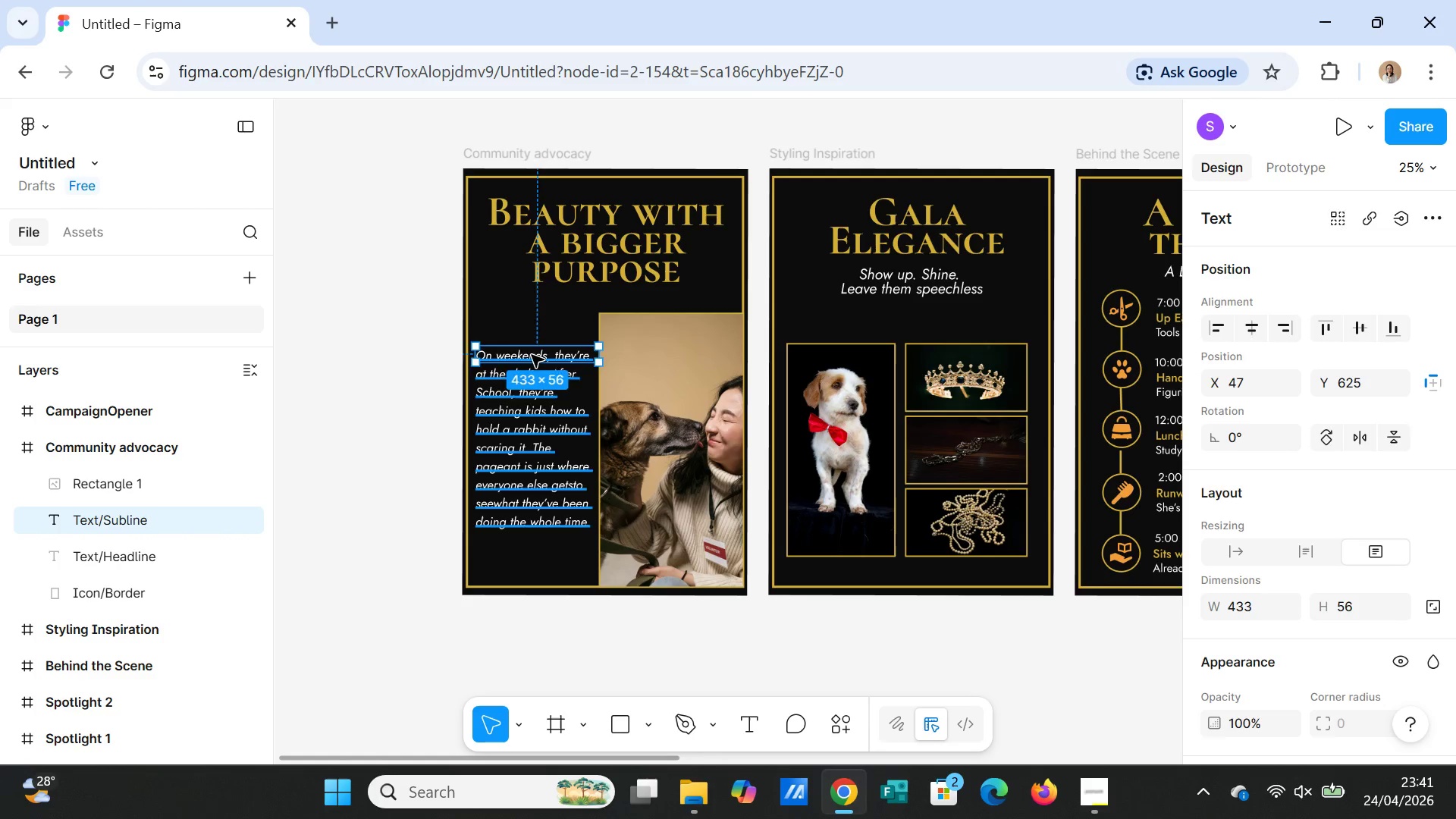 
triple_click([532, 355])
 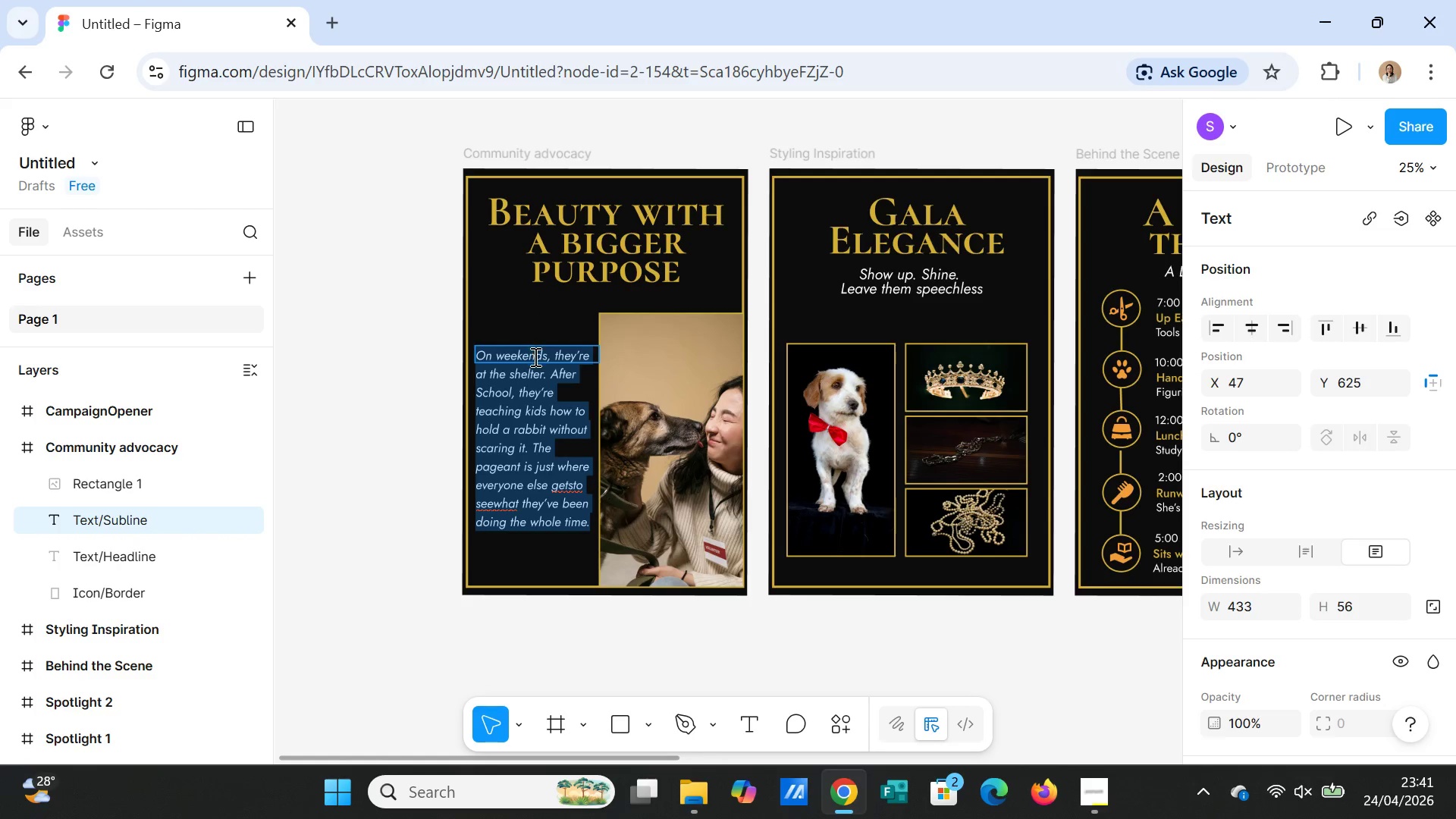 
left_click([534, 356])
 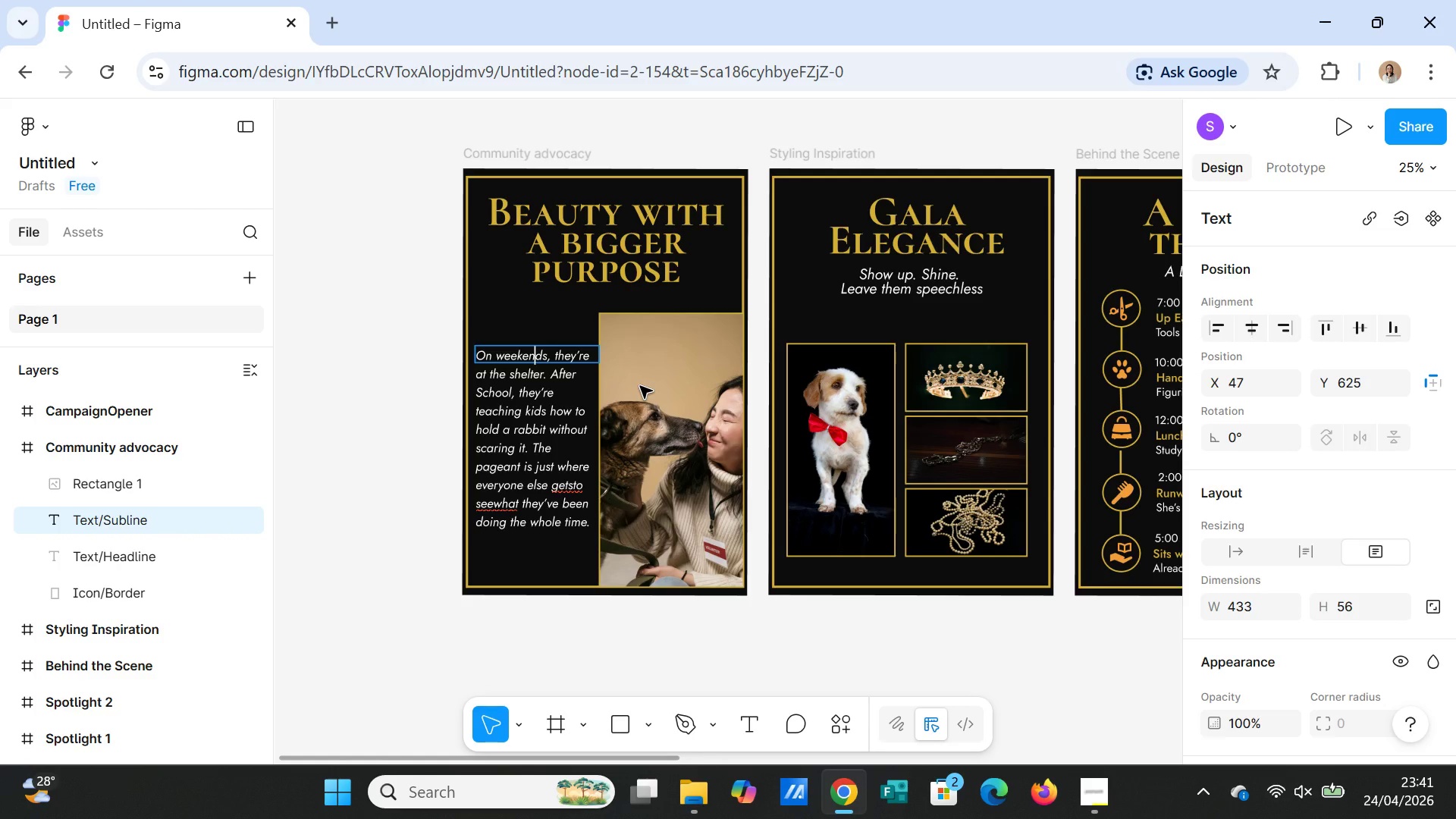 
key(ArrowDown)
 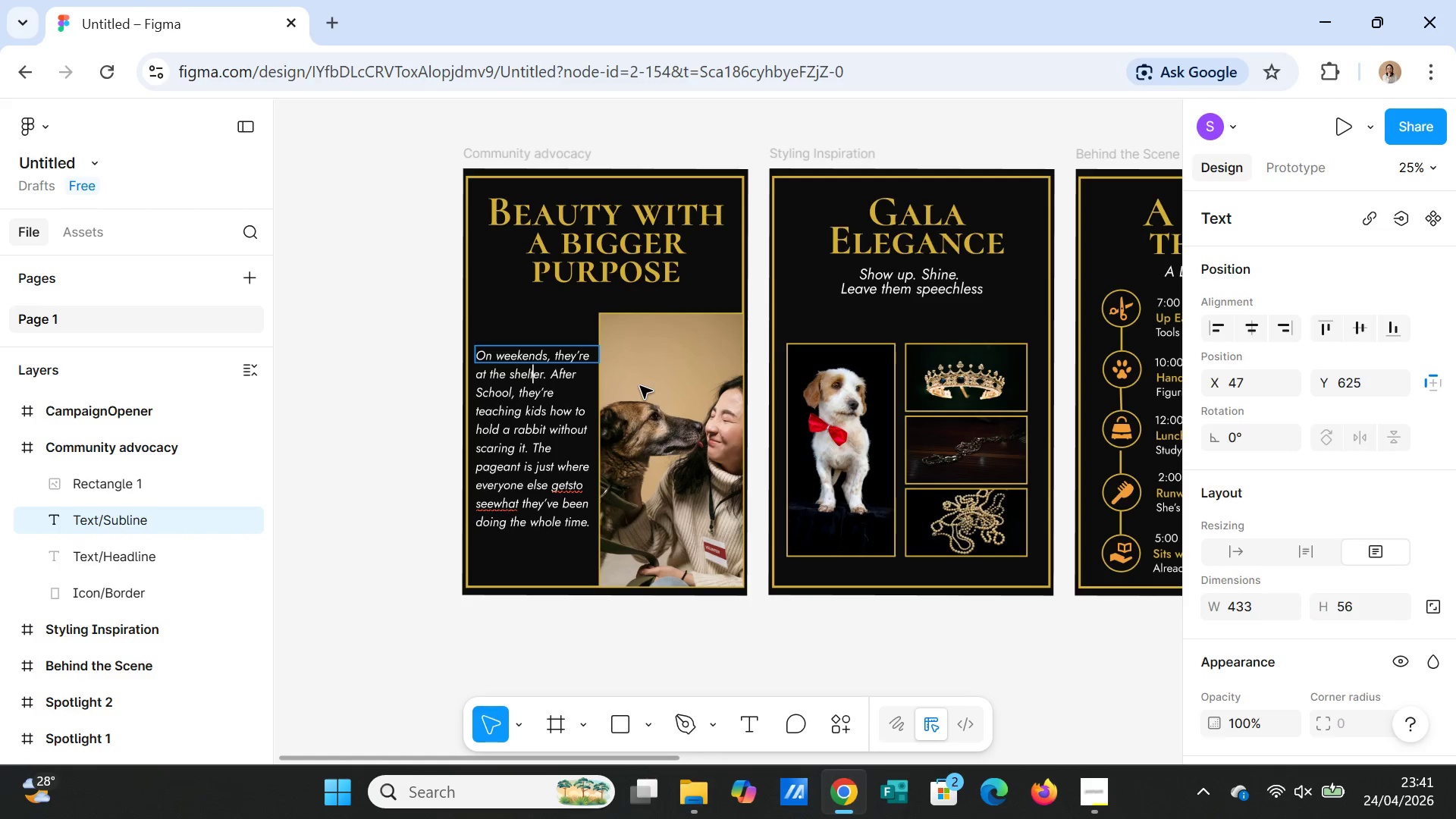 
key(ArrowDown)
 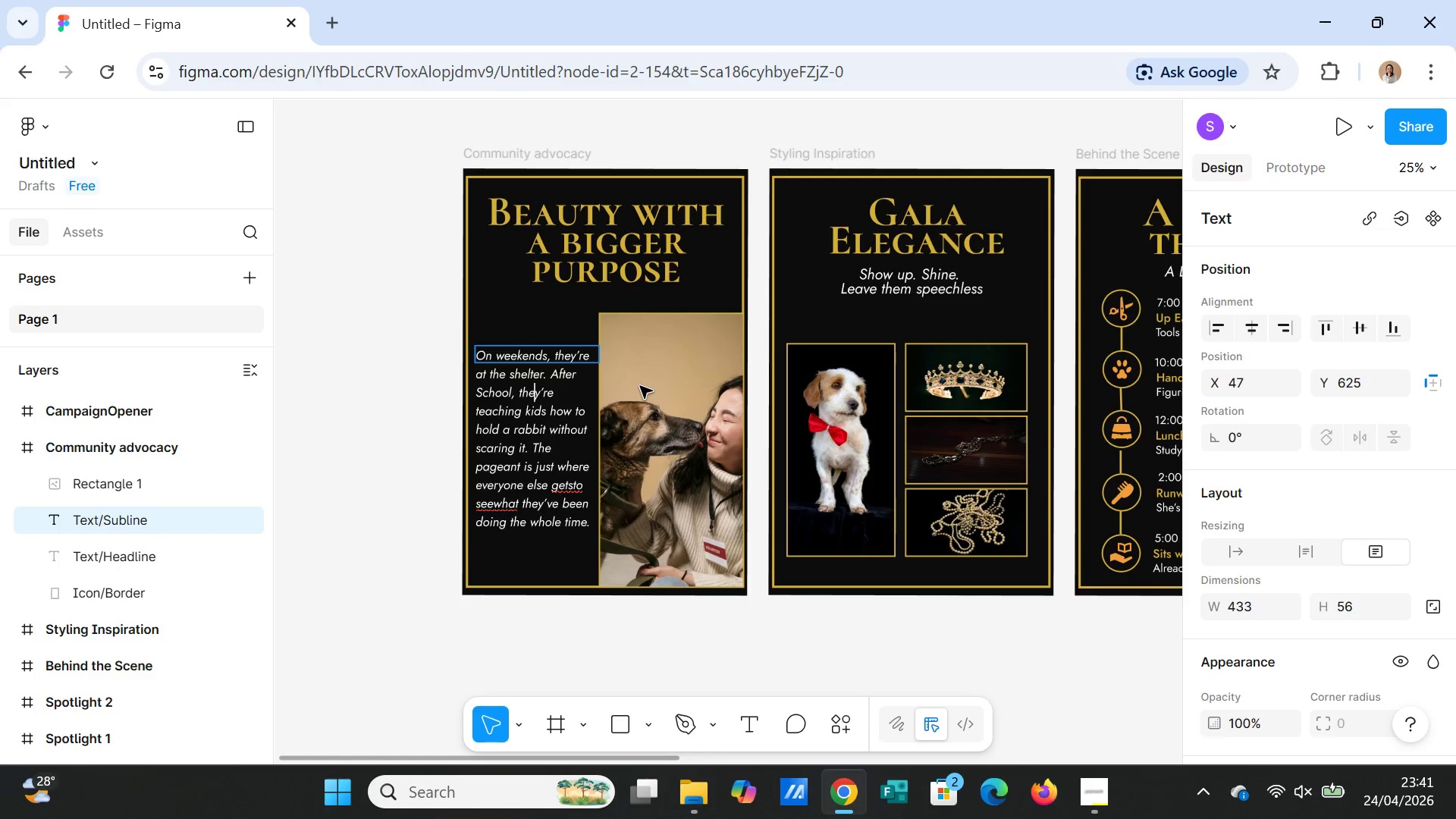 
key(ArrowDown)
 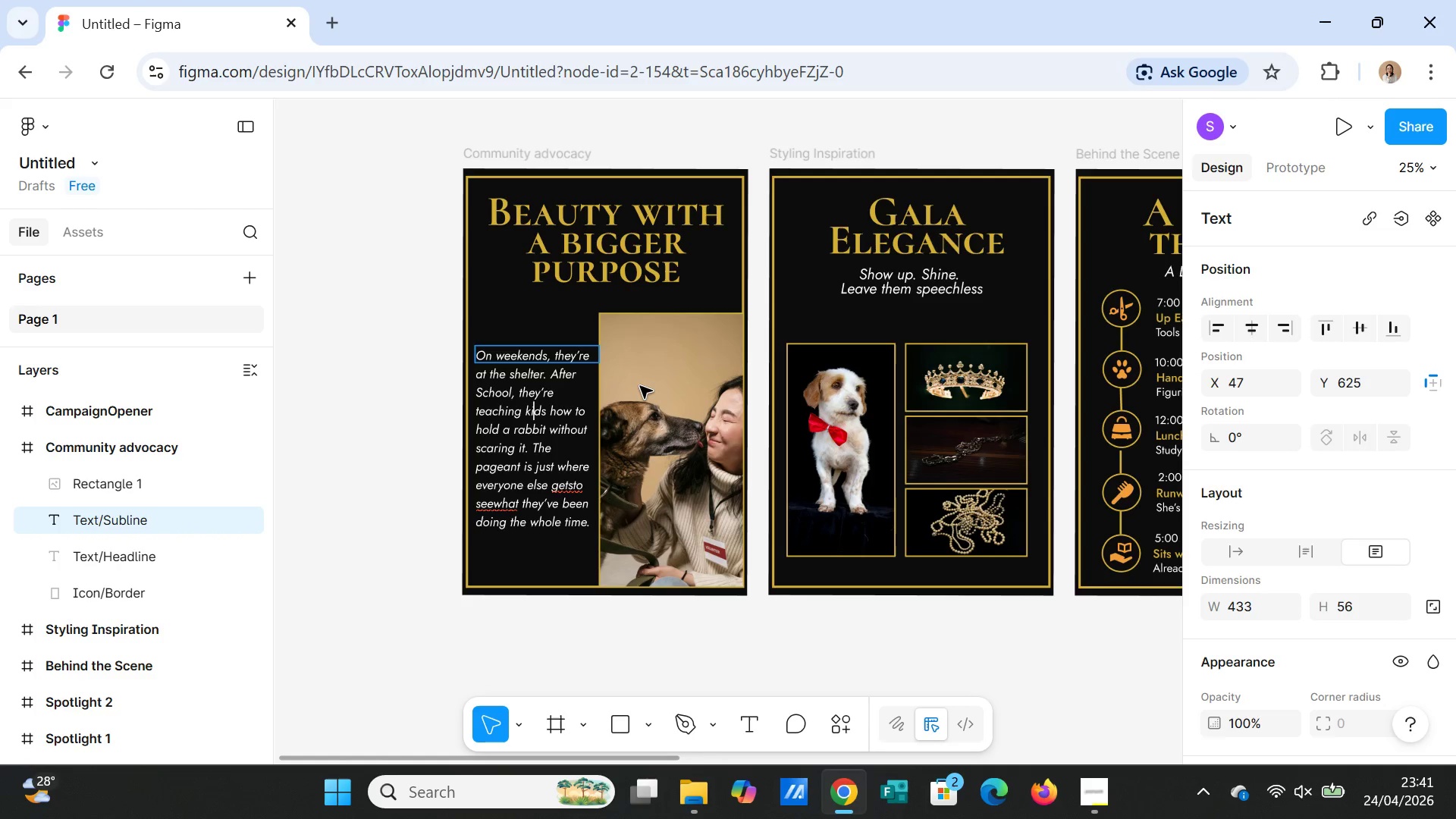 
key(ArrowDown)
 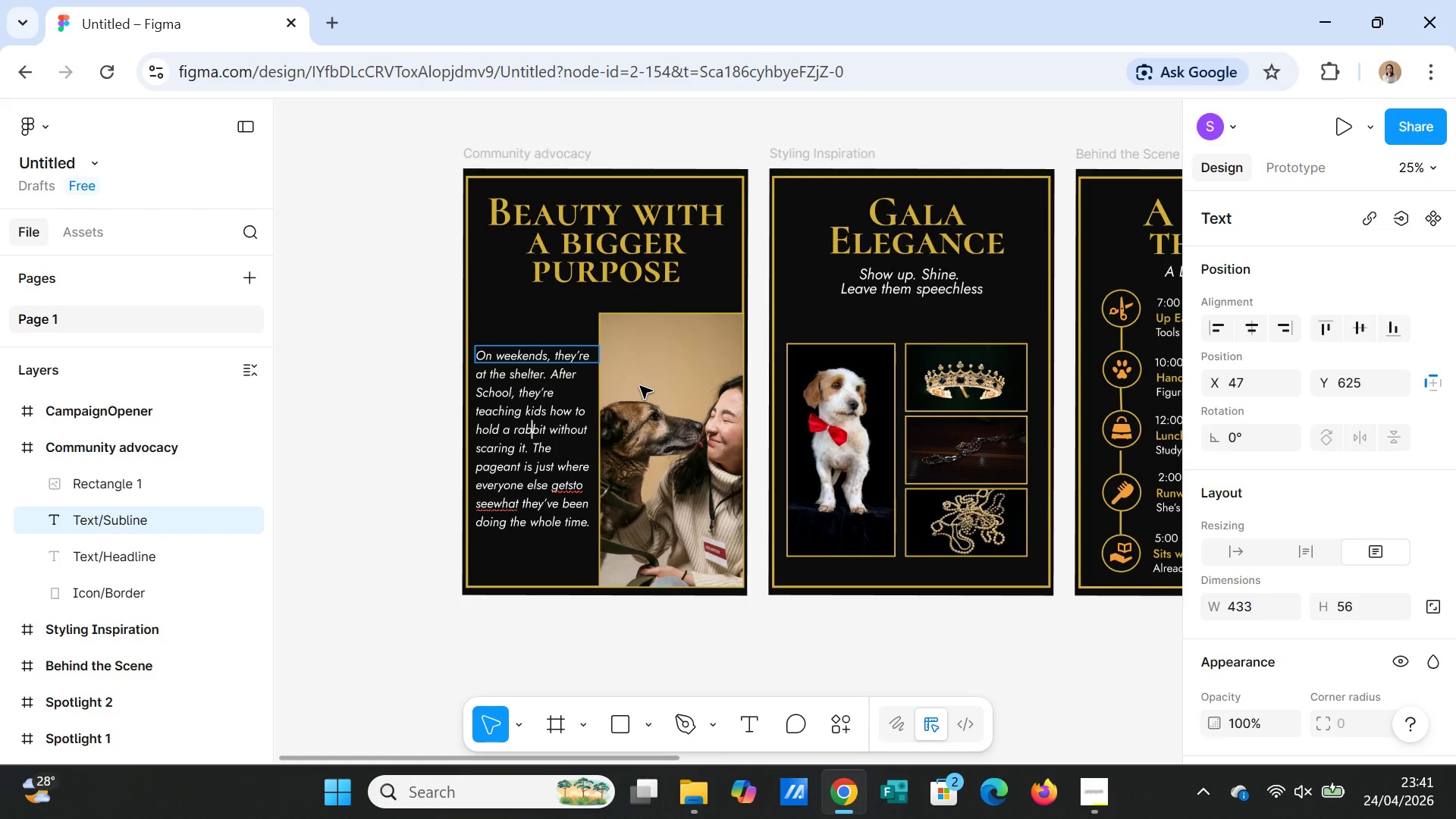 
key(ArrowDown)
 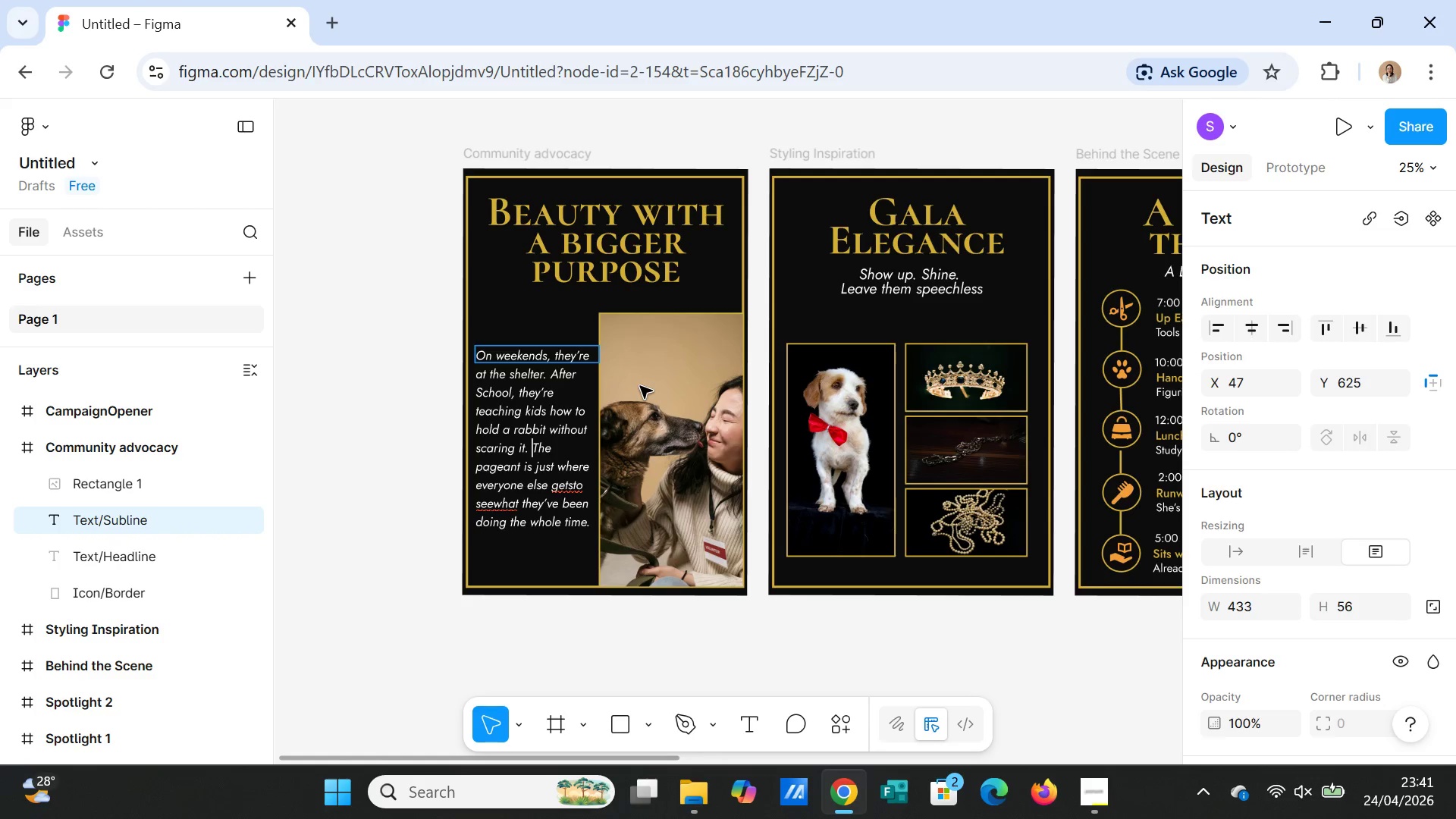 
key(ArrowDown)
 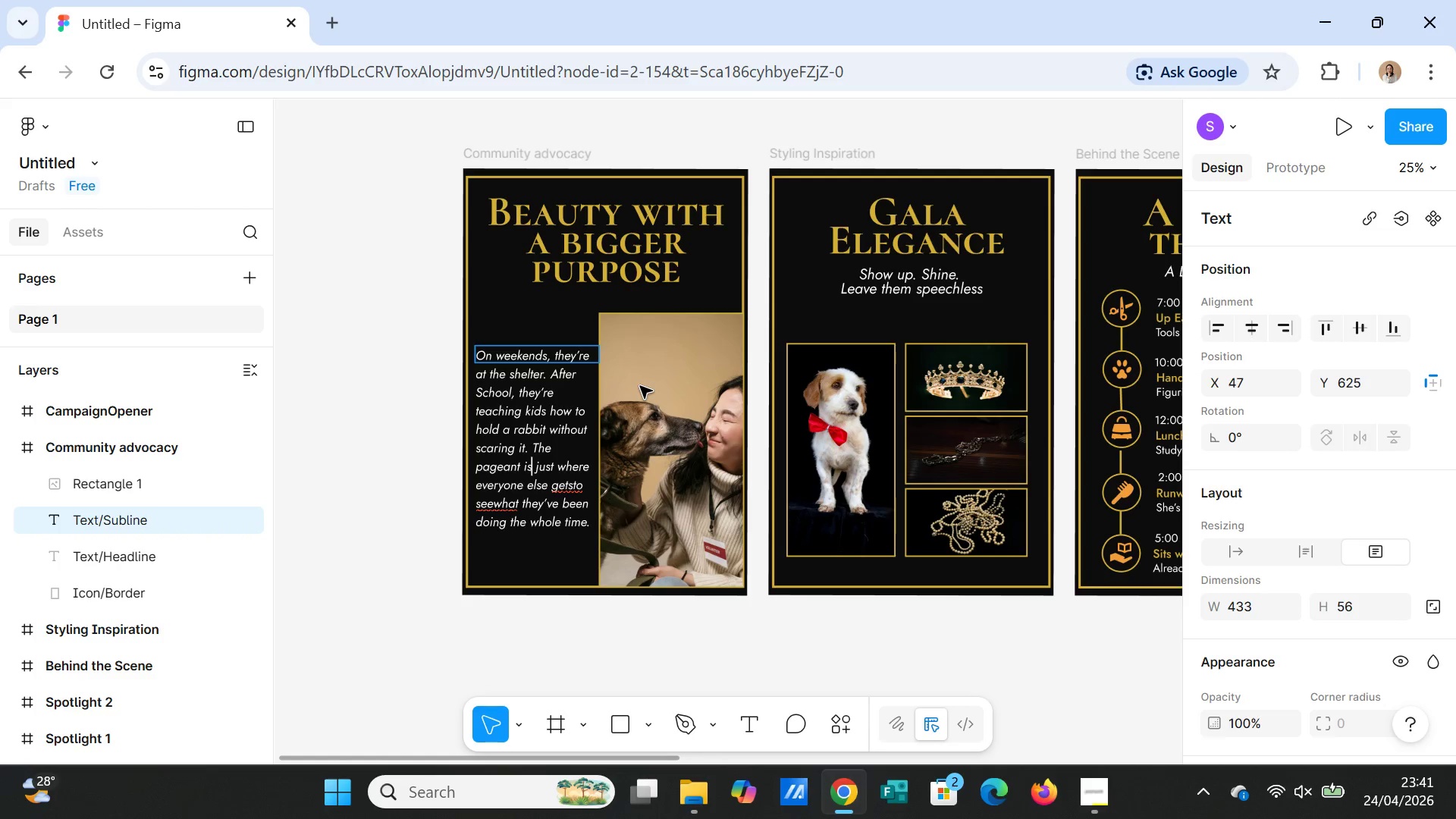 
key(ArrowDown)
 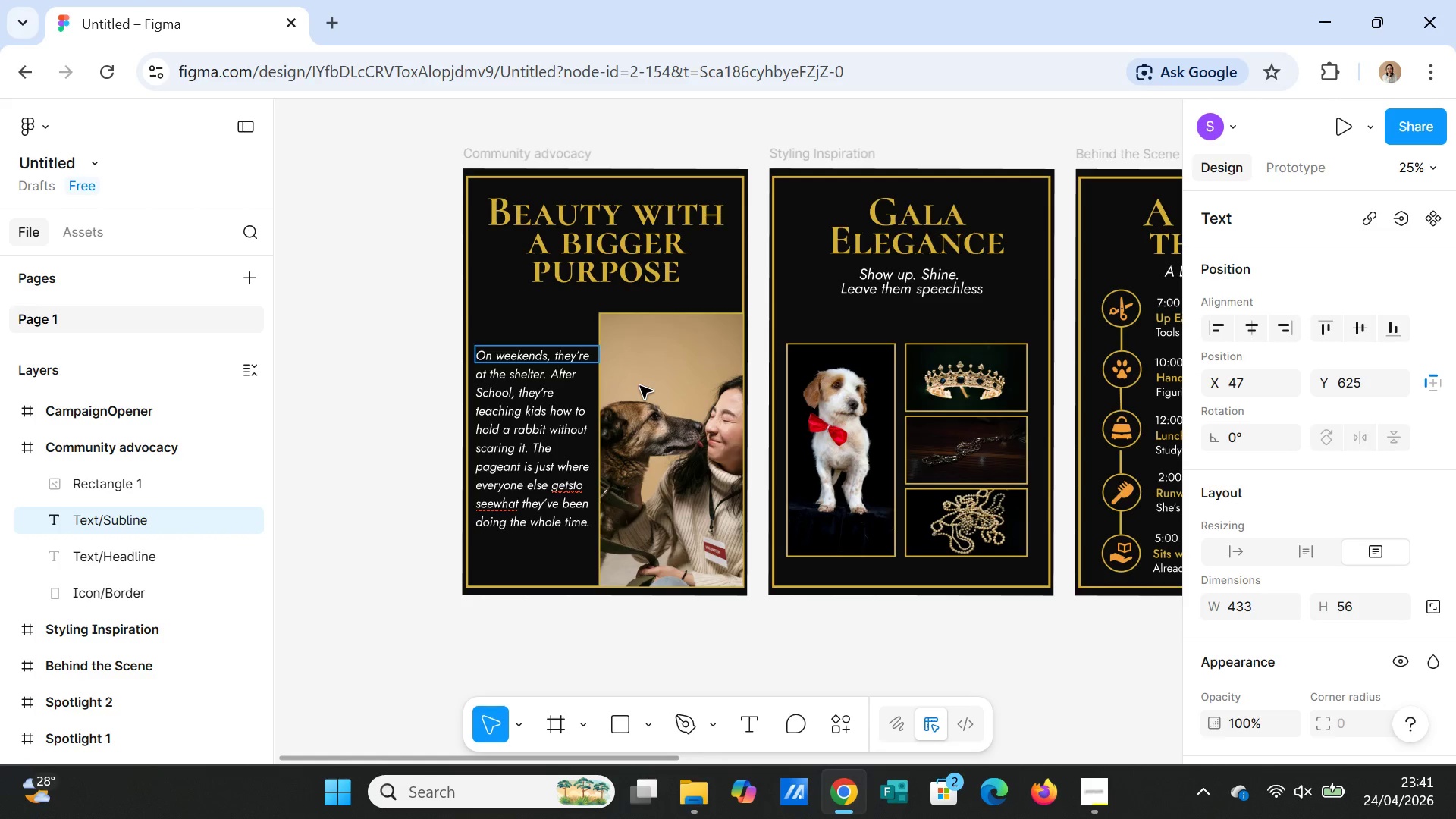 
key(ArrowRight)
 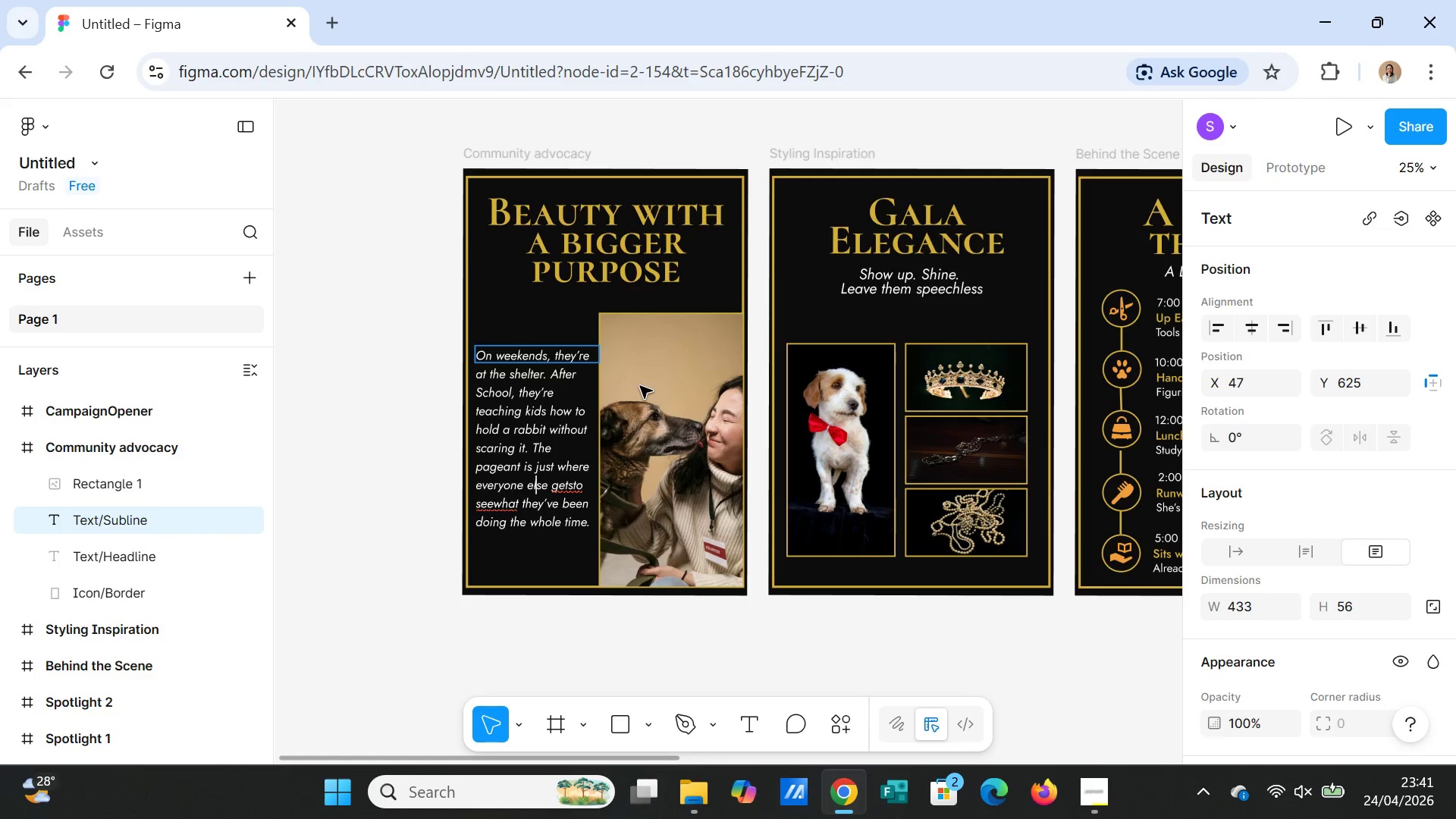 
key(ArrowRight)
 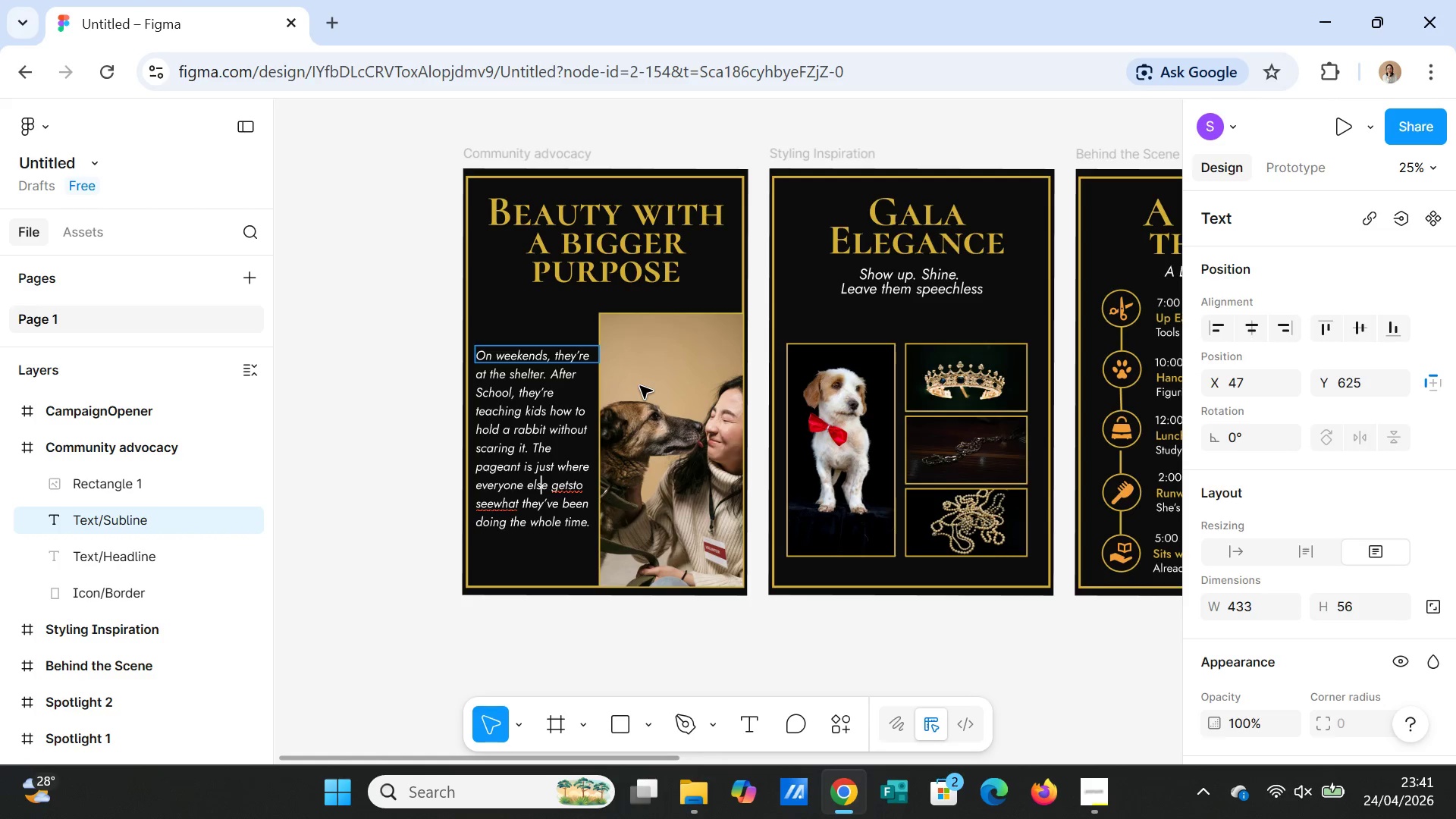 
key(ArrowRight)
 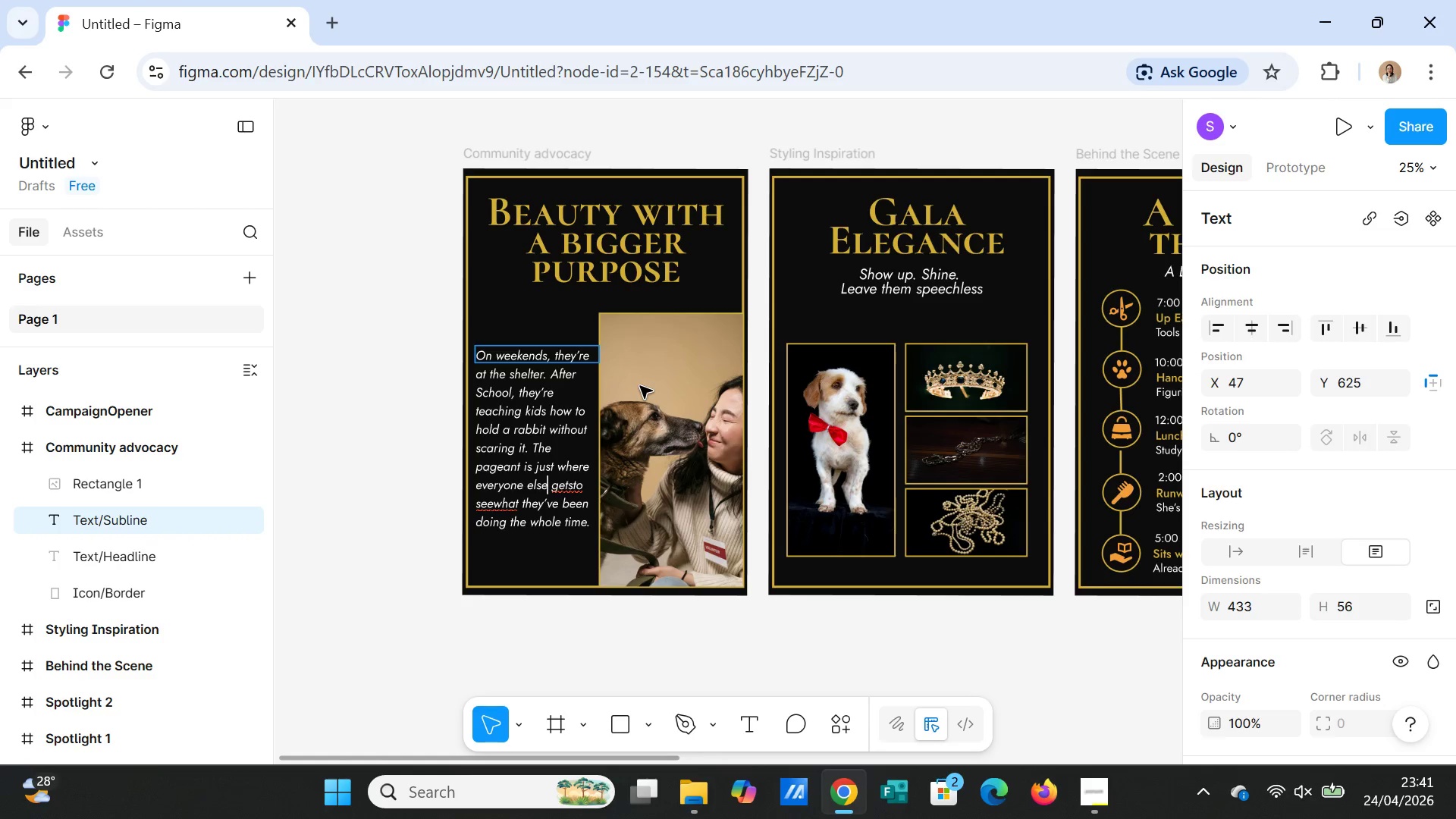 
key(ArrowRight)
 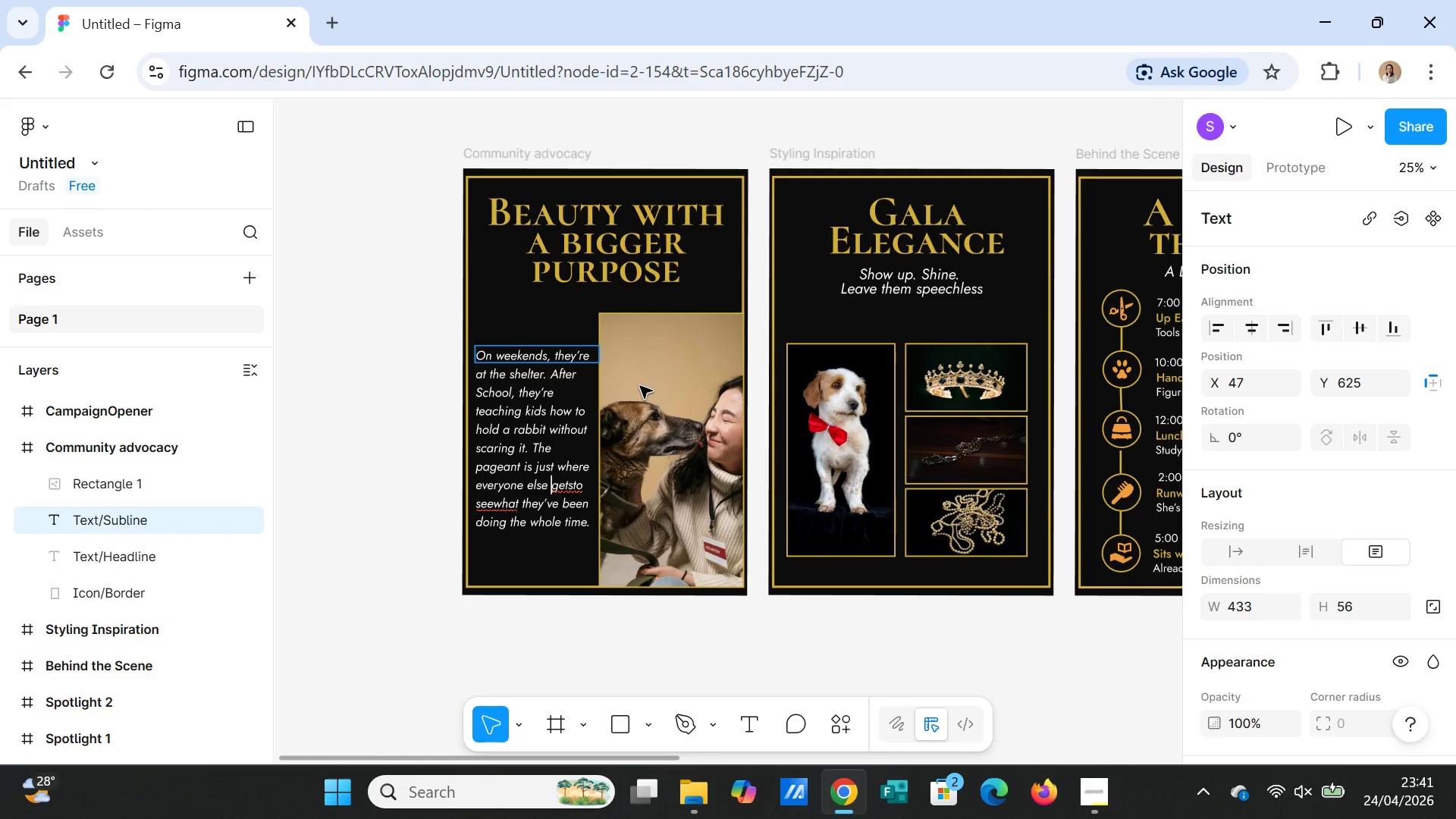 
key(ArrowRight)
 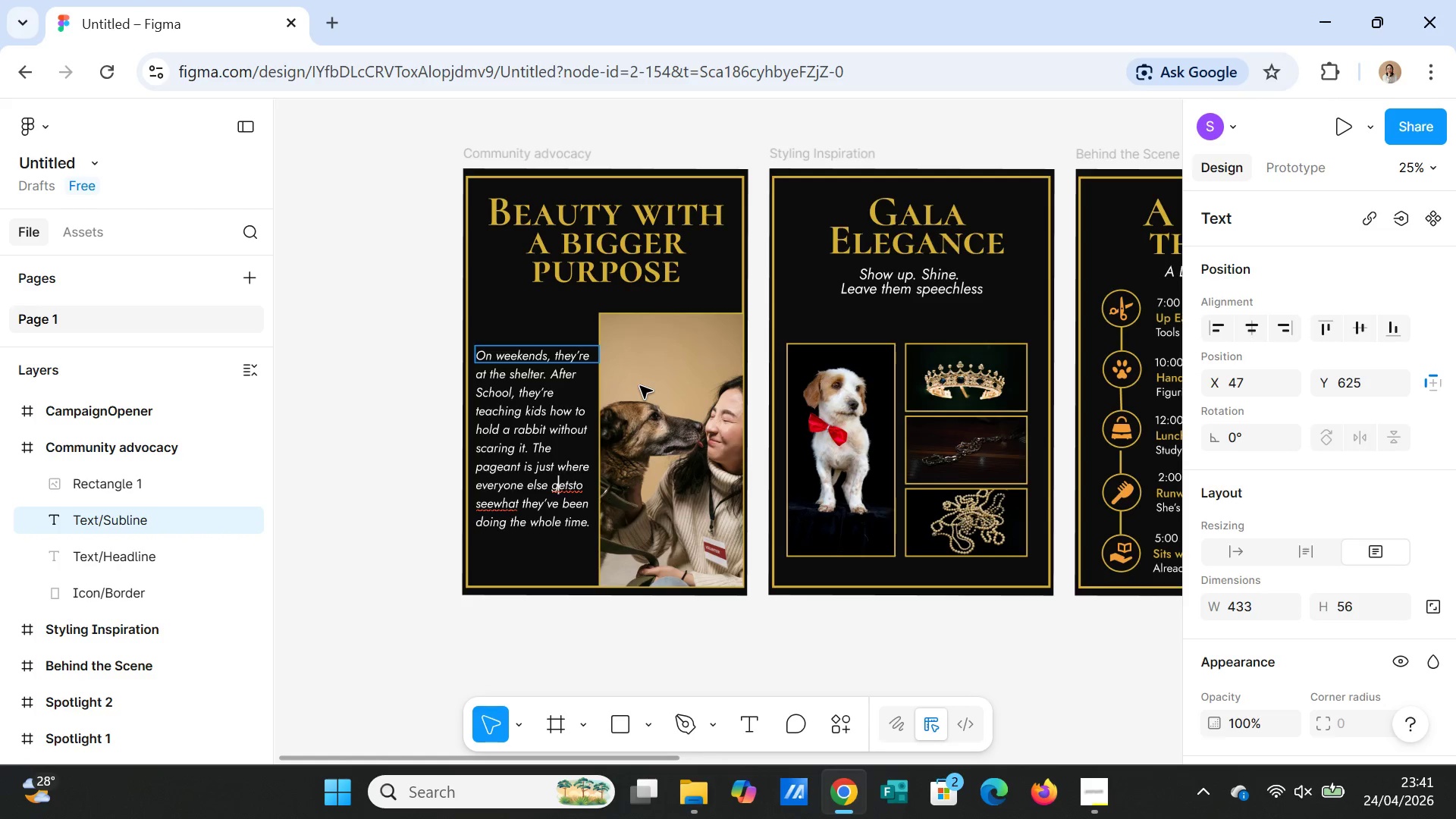 
key(ArrowRight)
 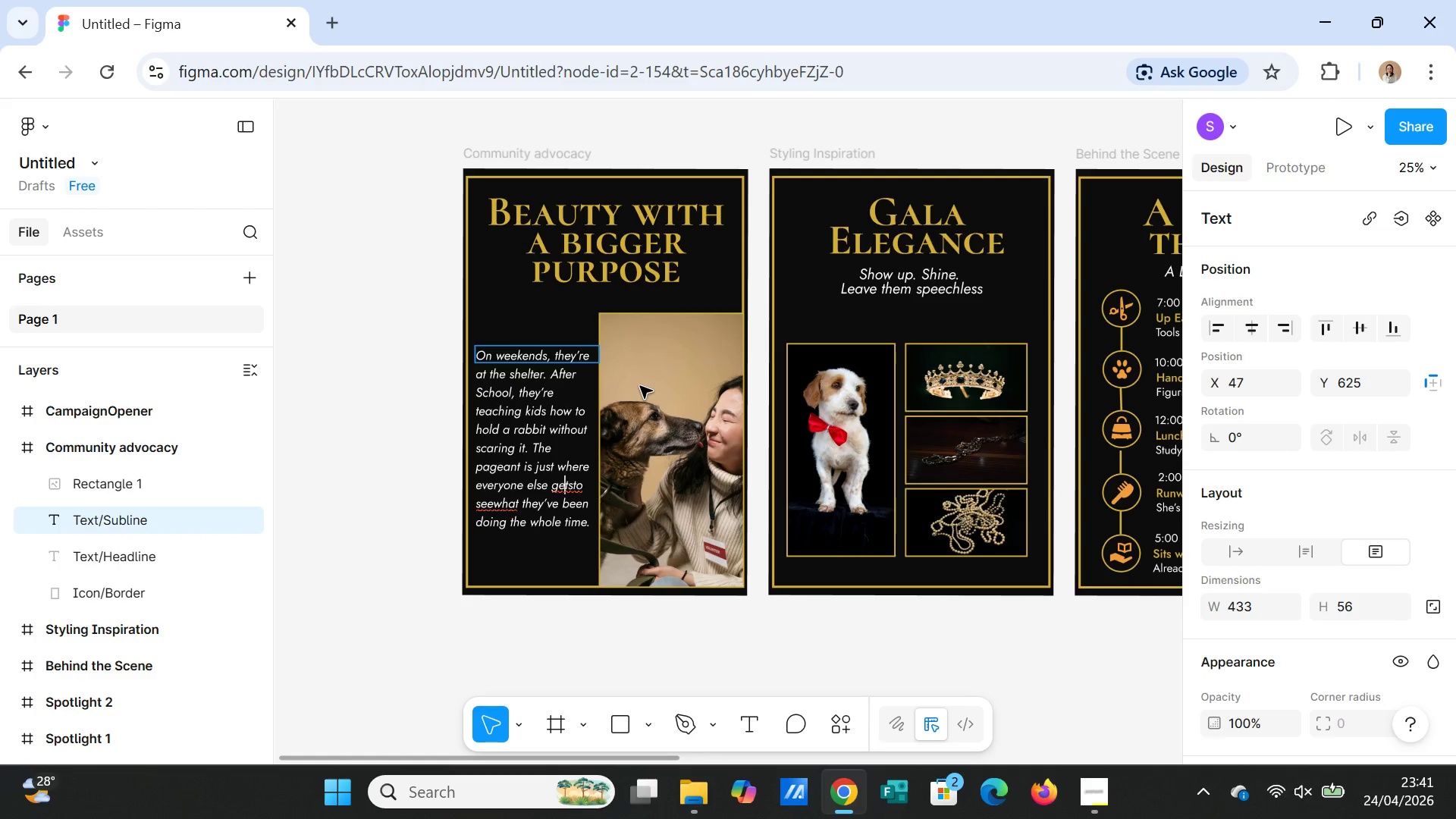 
key(ArrowRight)
 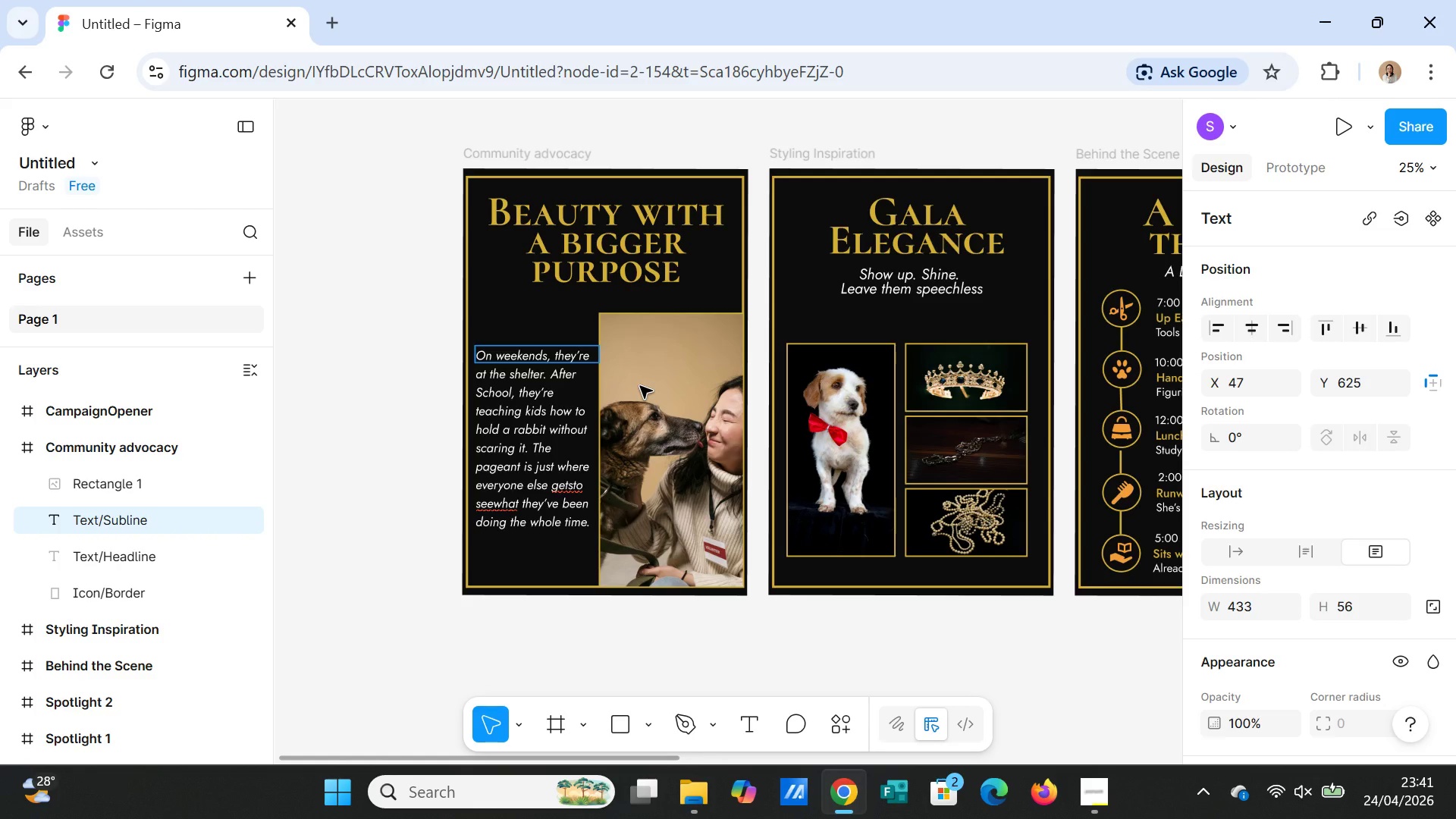 
key(ArrowRight)
 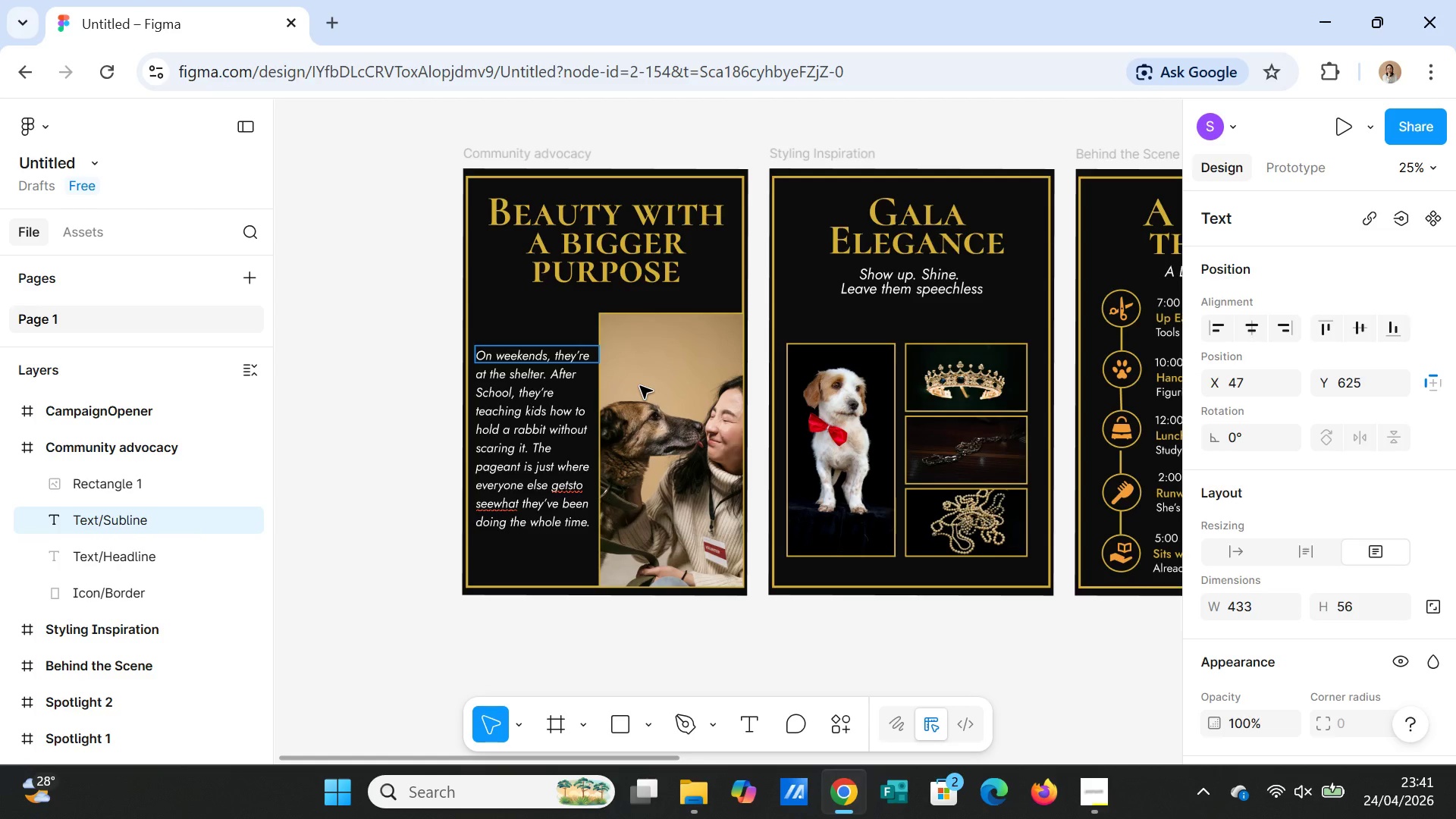 
key(Space)
 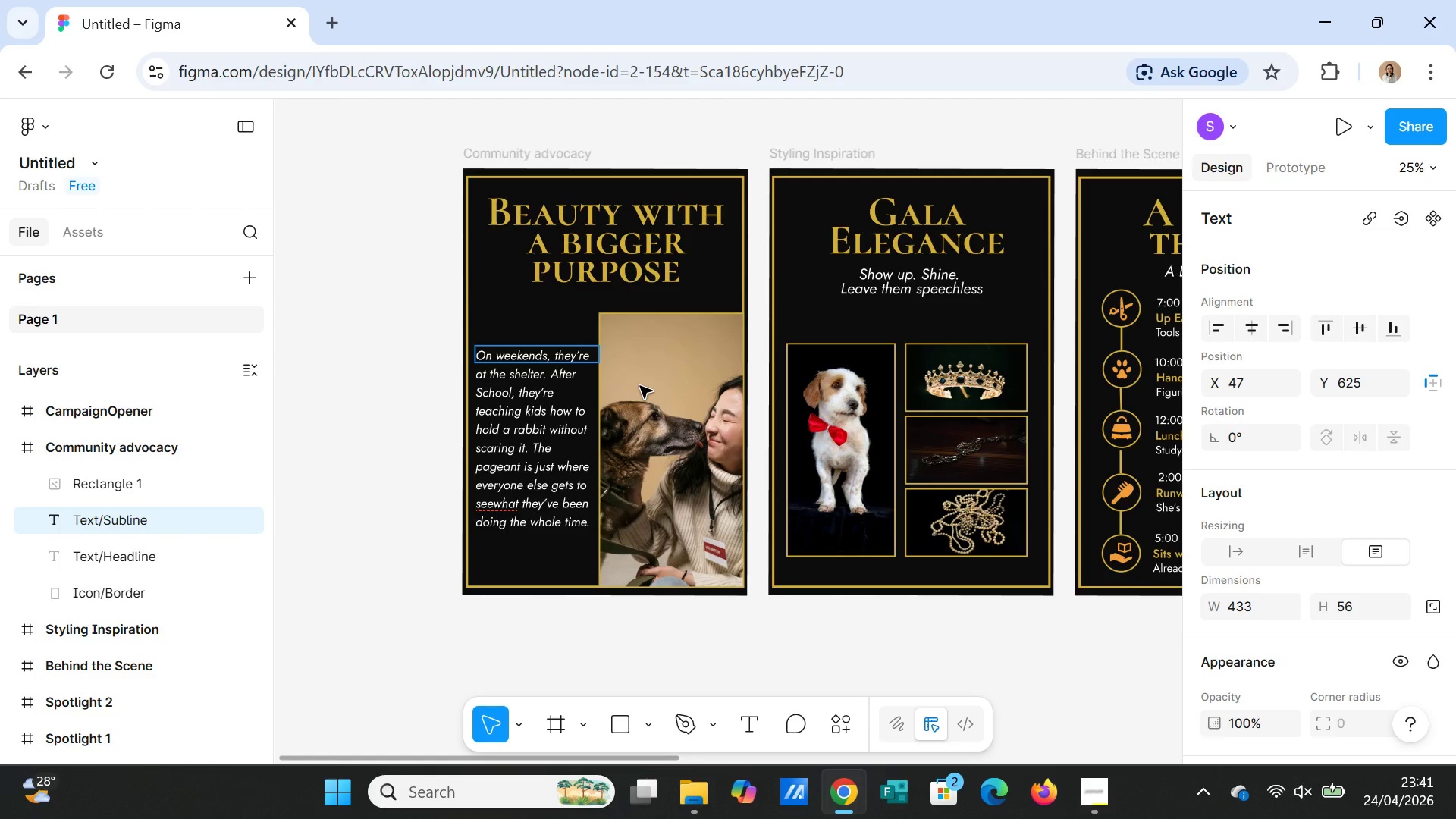 
wait(7.66)
 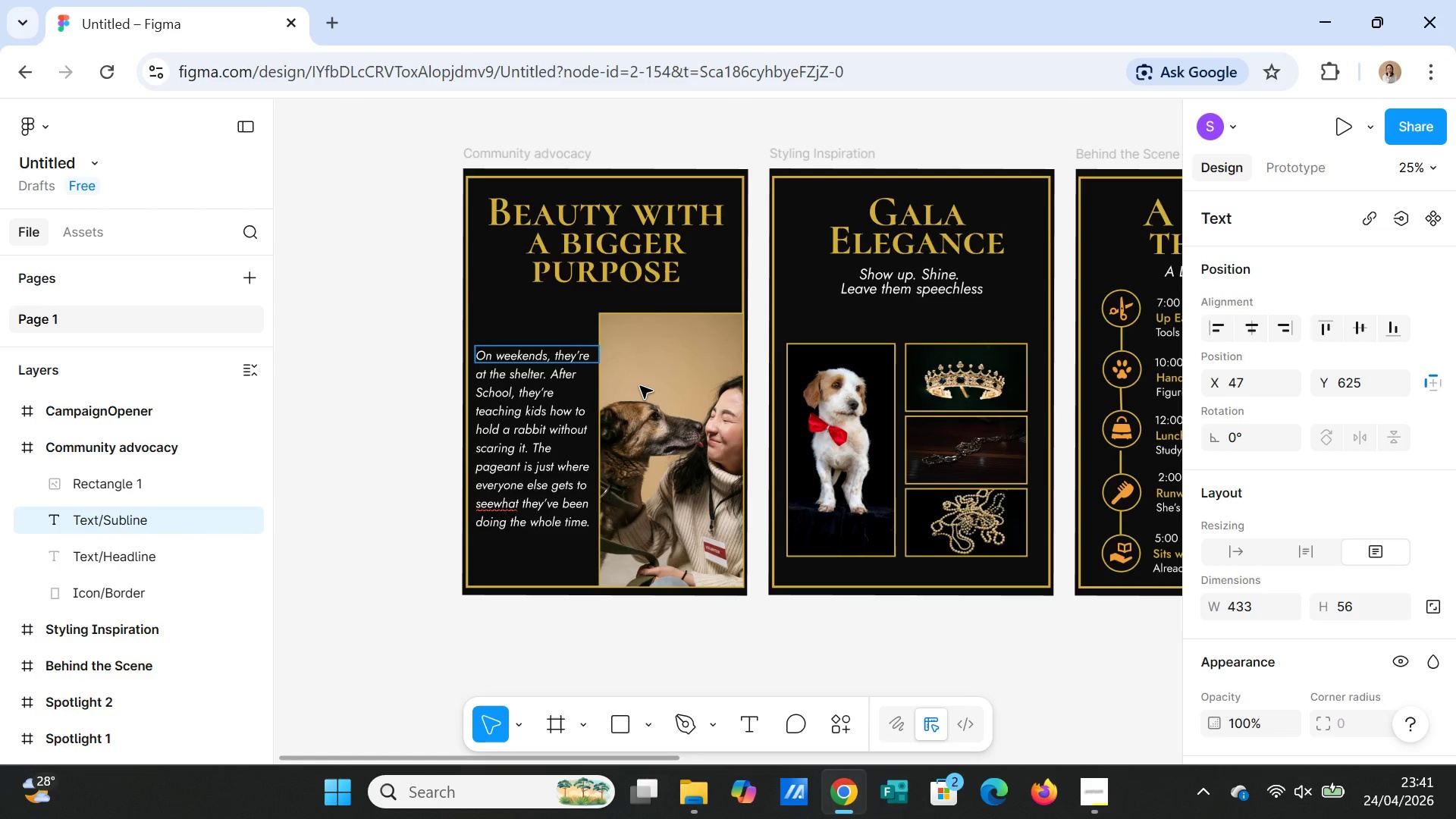 
key(ArrowDown)
 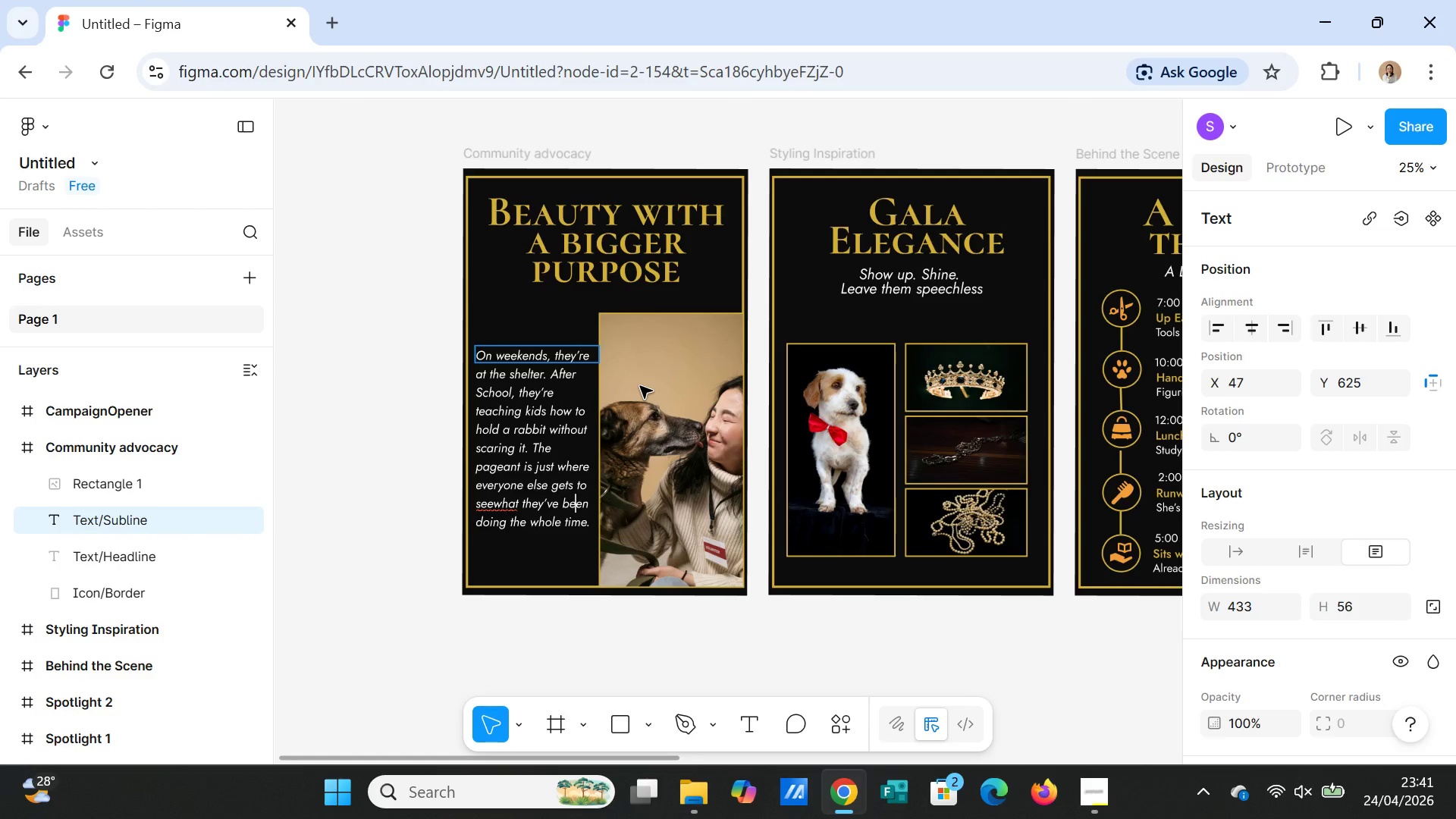 
key(ArrowLeft)
 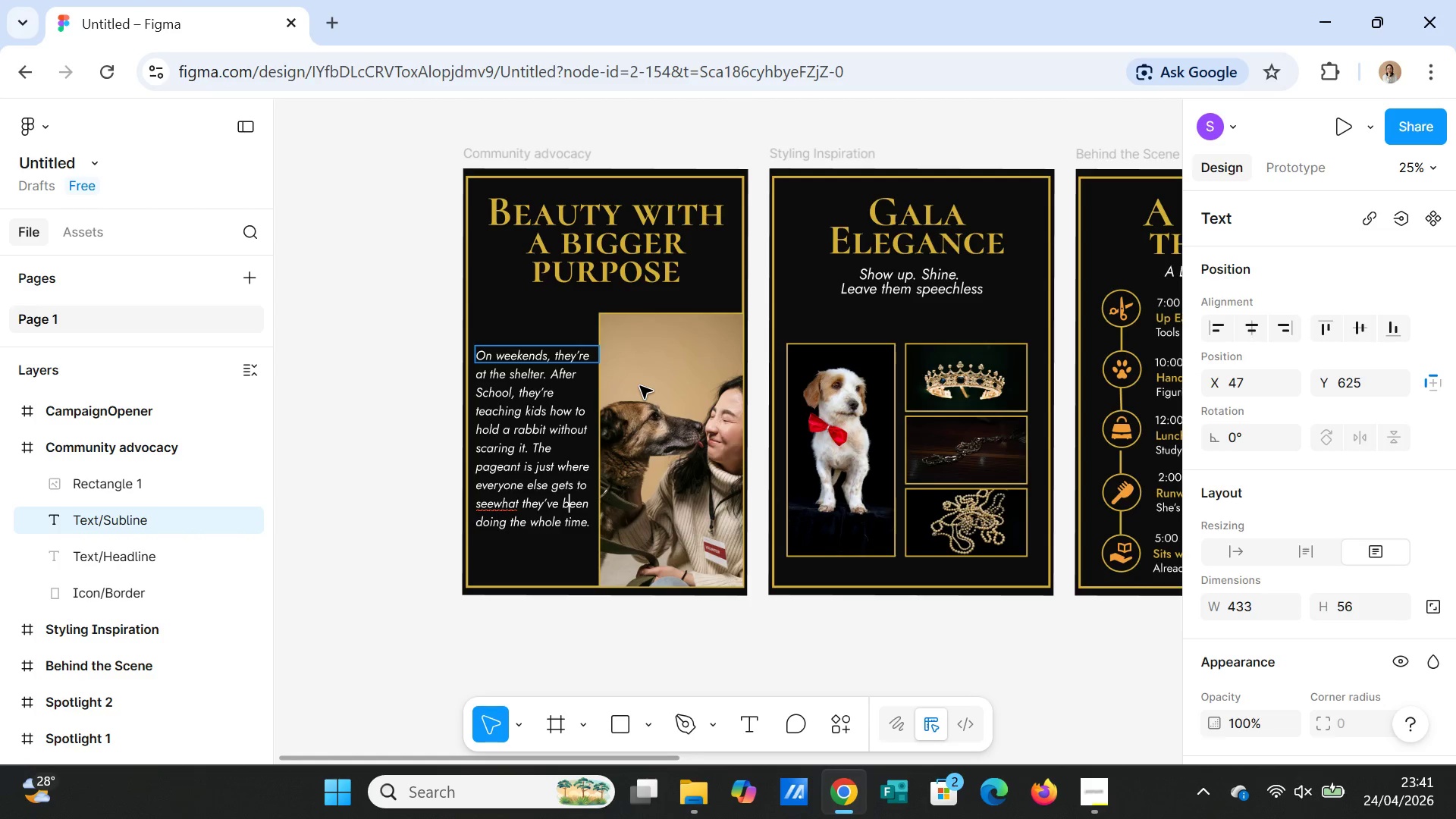 
key(ArrowLeft)
 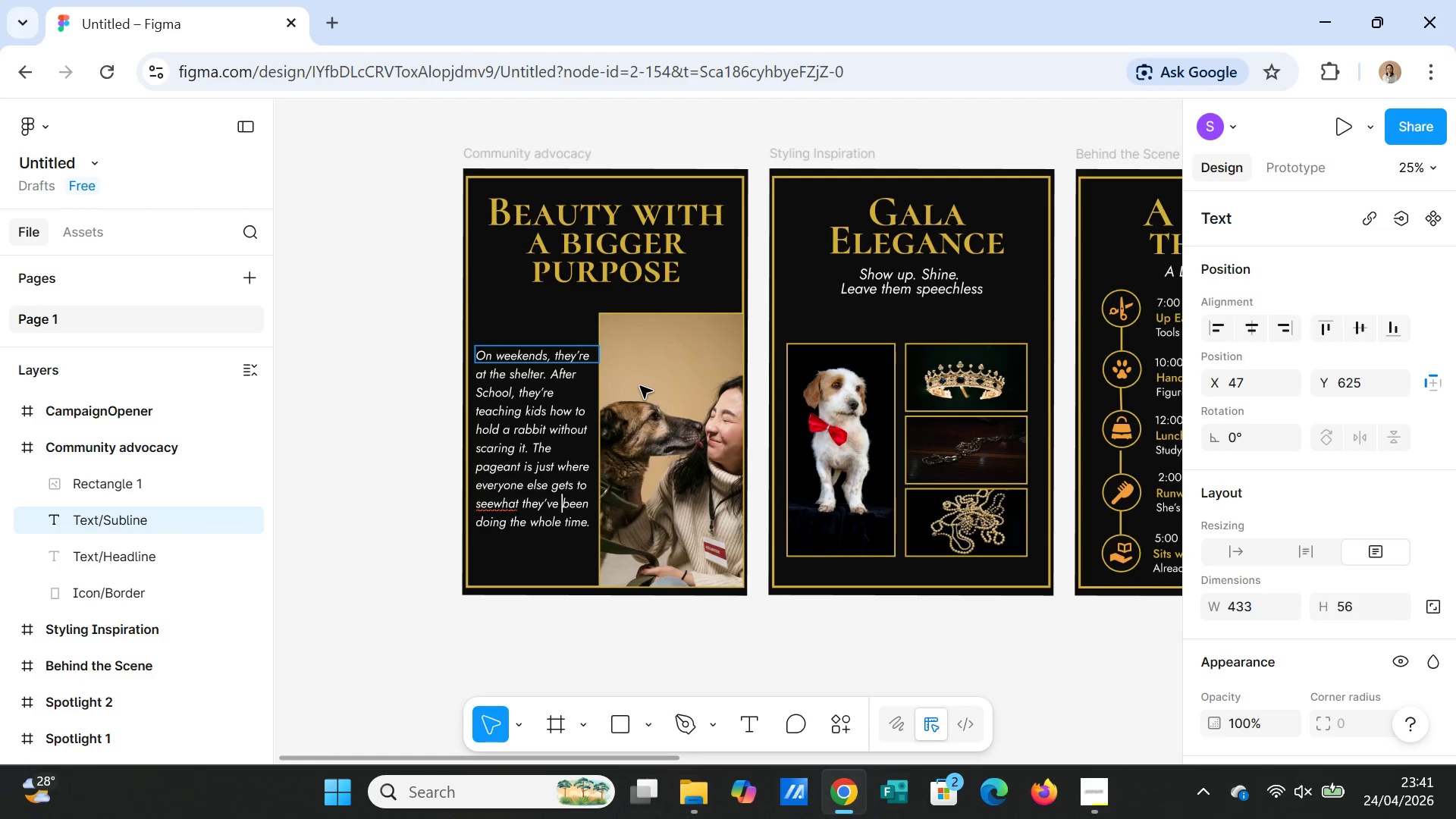 
key(ArrowLeft)
 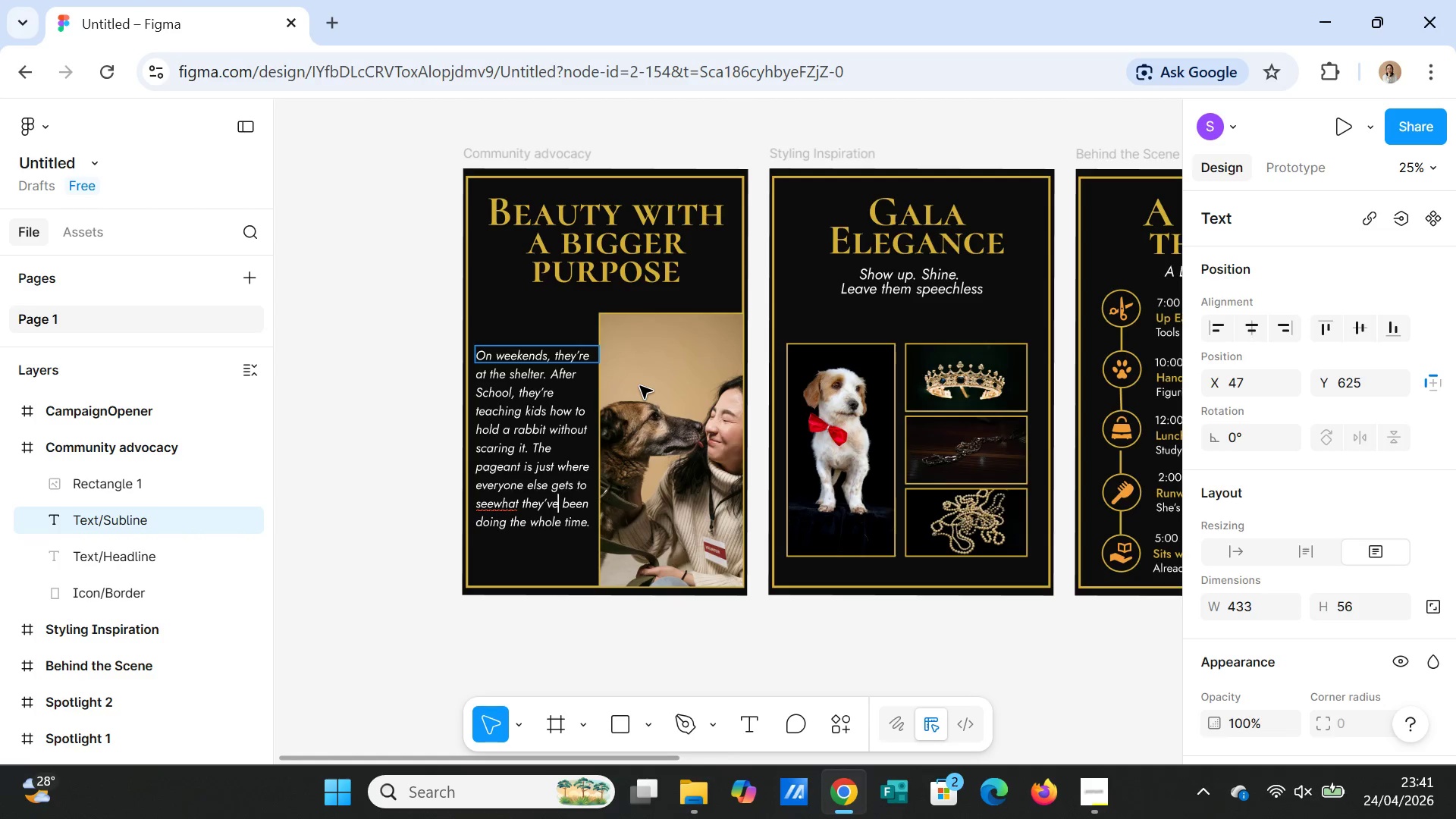 
key(ArrowLeft)
 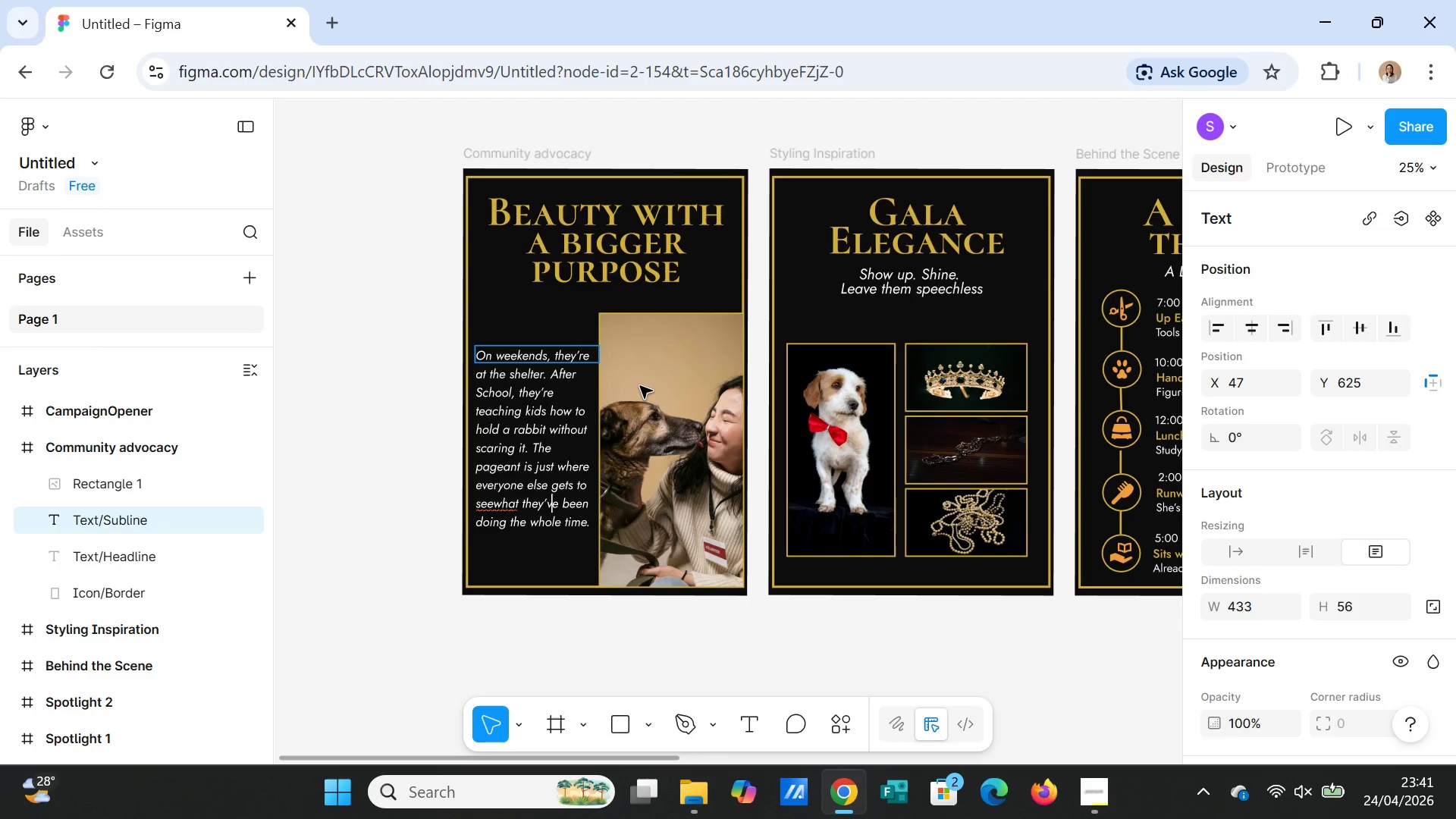 
key(ArrowLeft)
 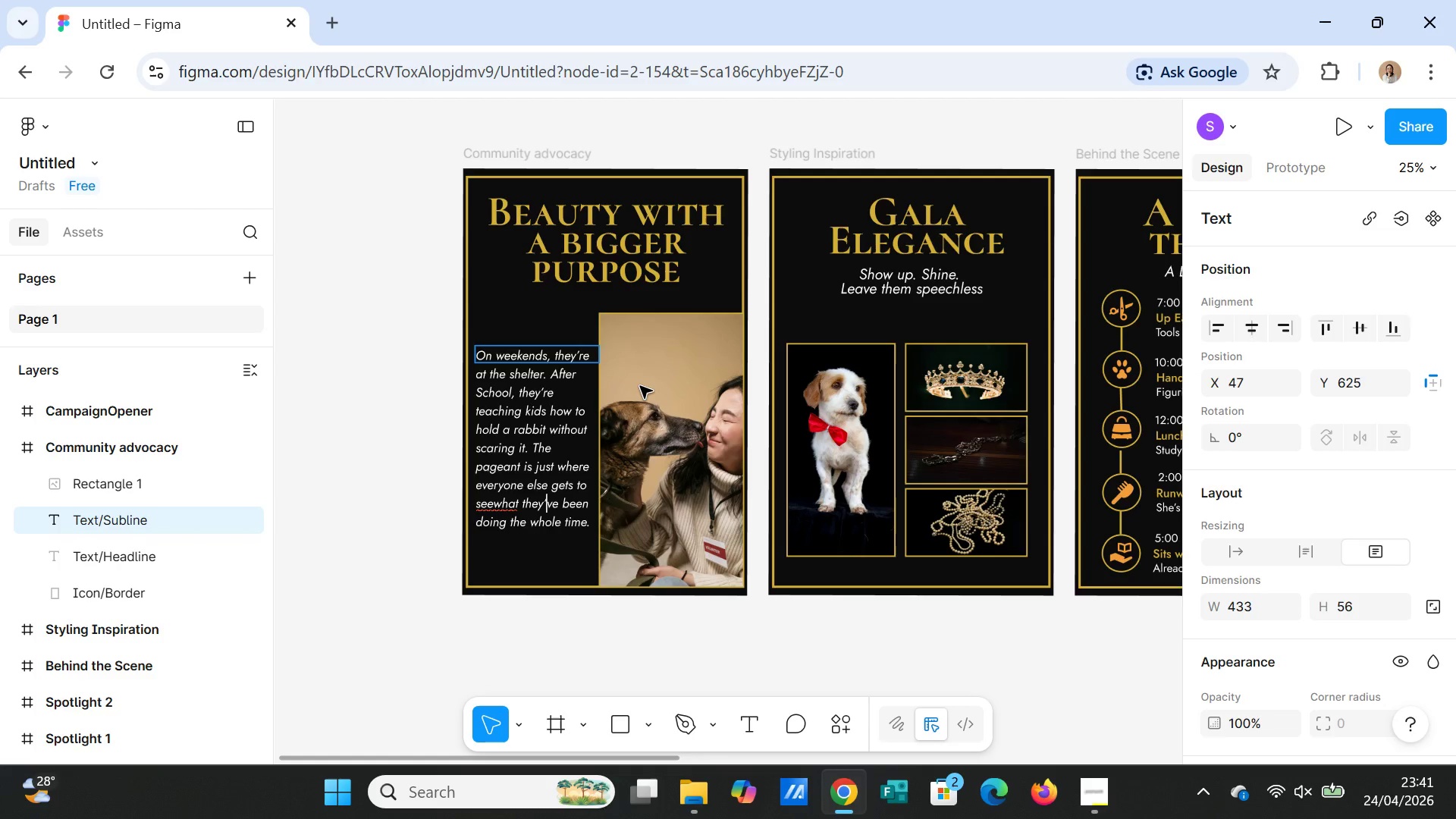 
key(ArrowLeft)
 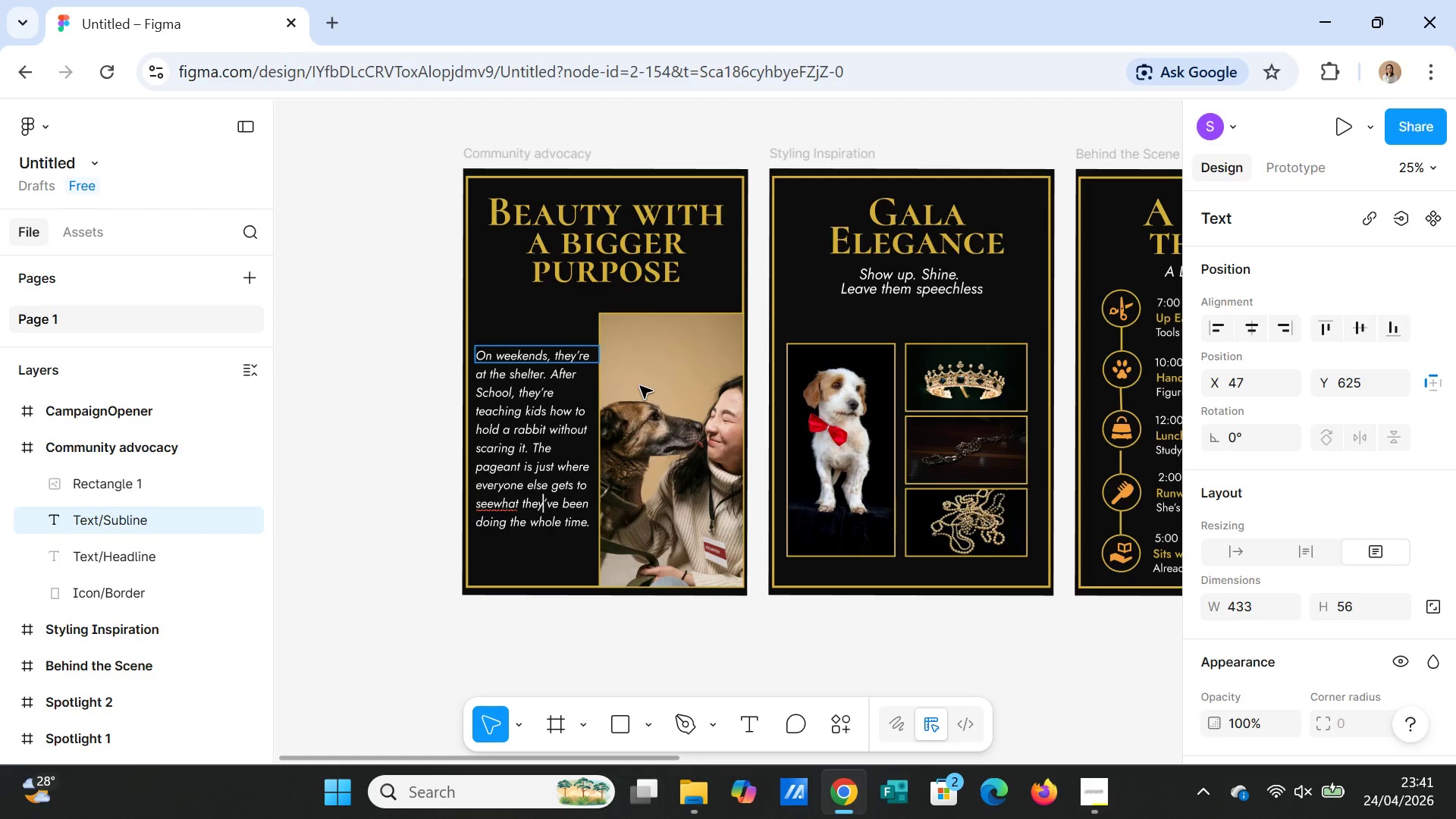 
key(ArrowLeft)
 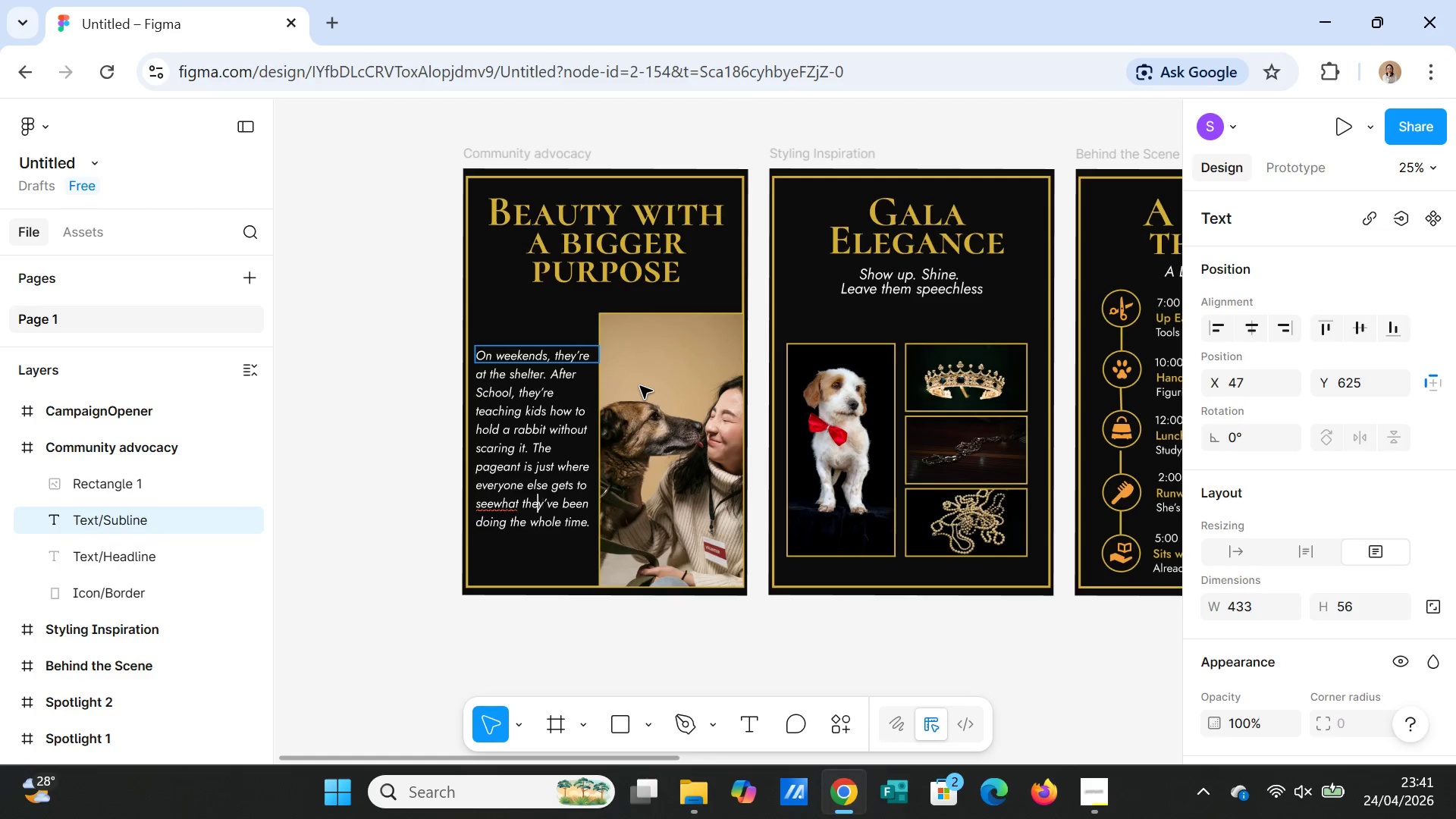 
key(ArrowLeft)
 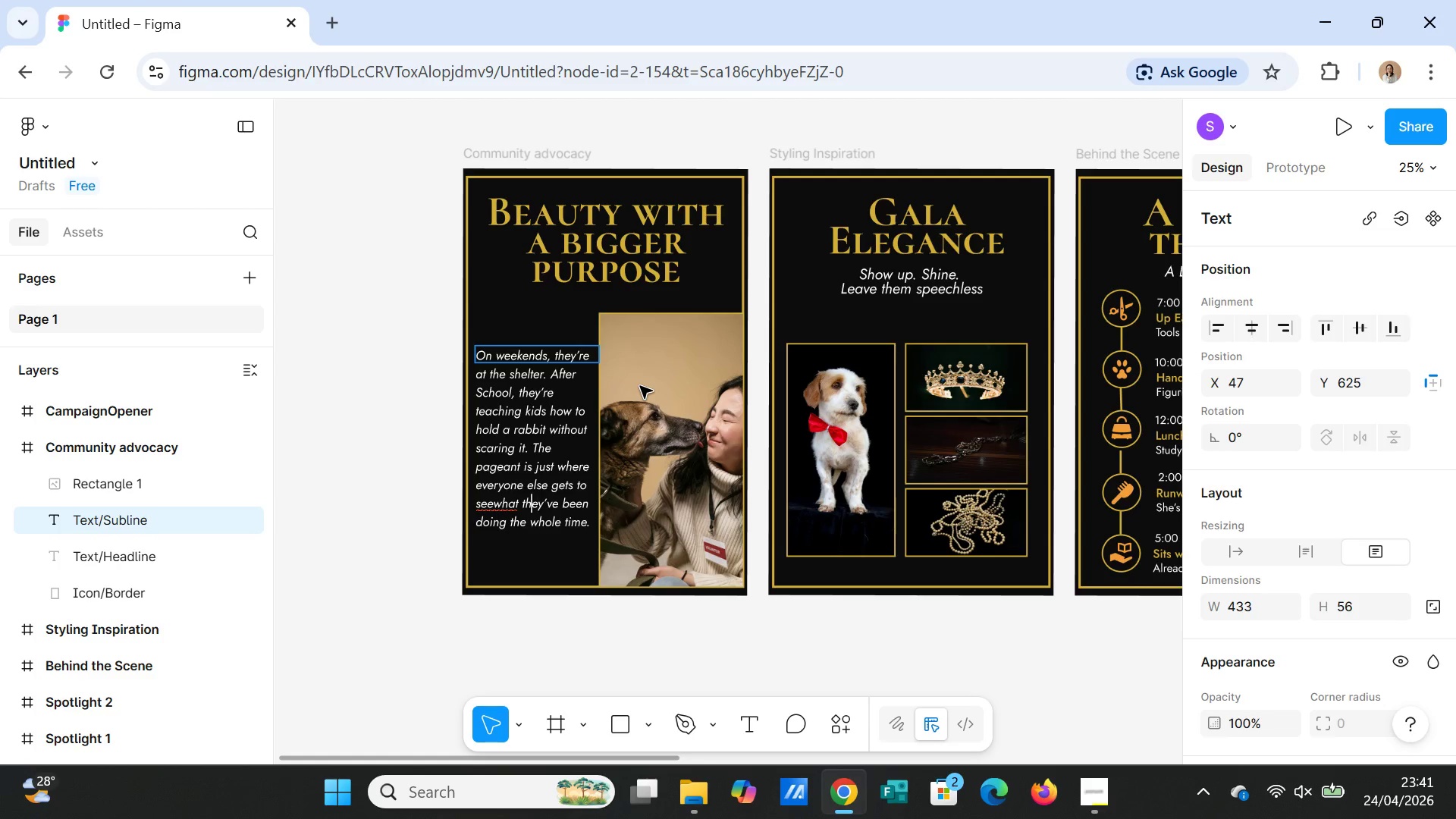 
key(ArrowLeft)
 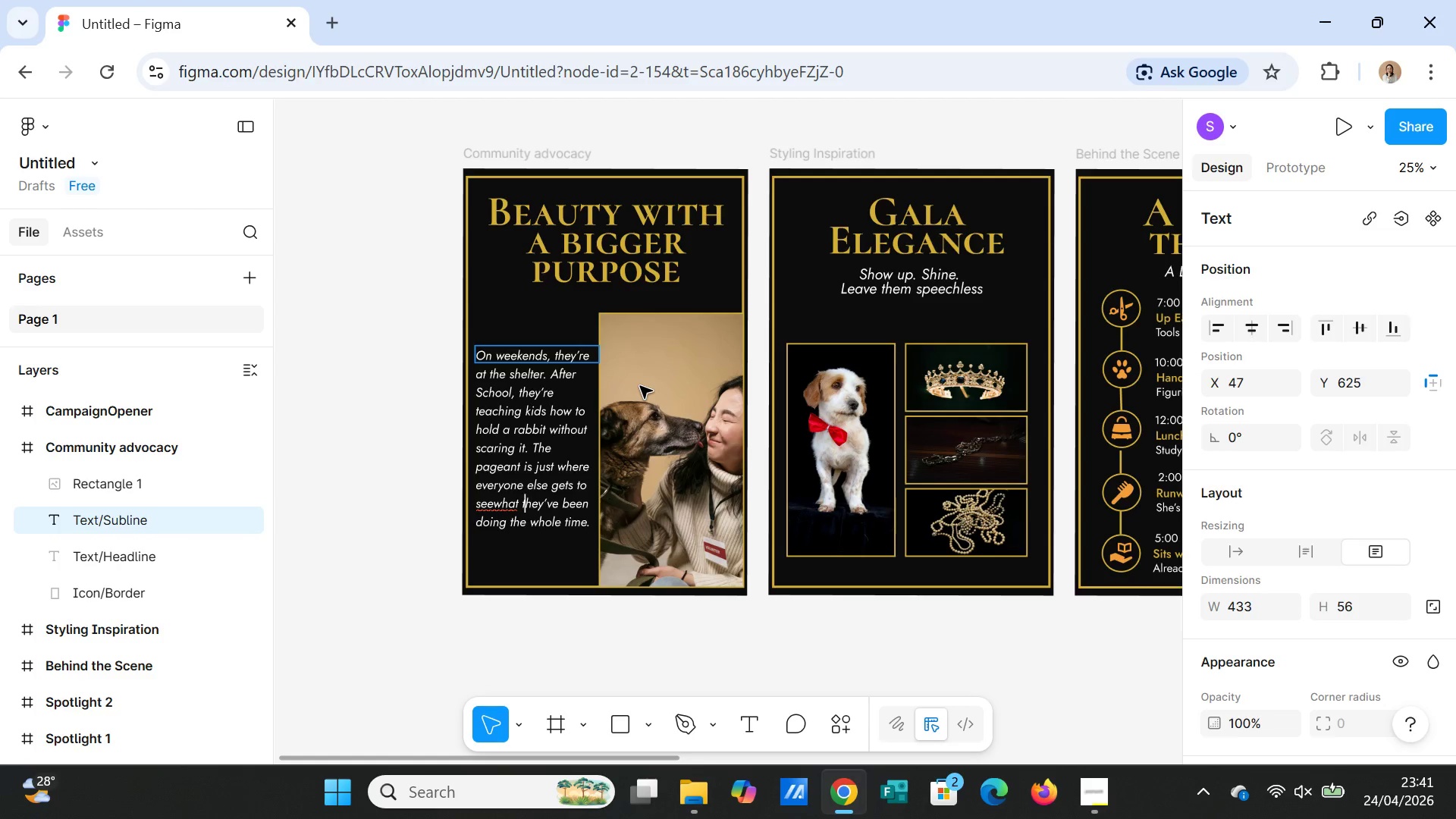 
key(ArrowLeft)
 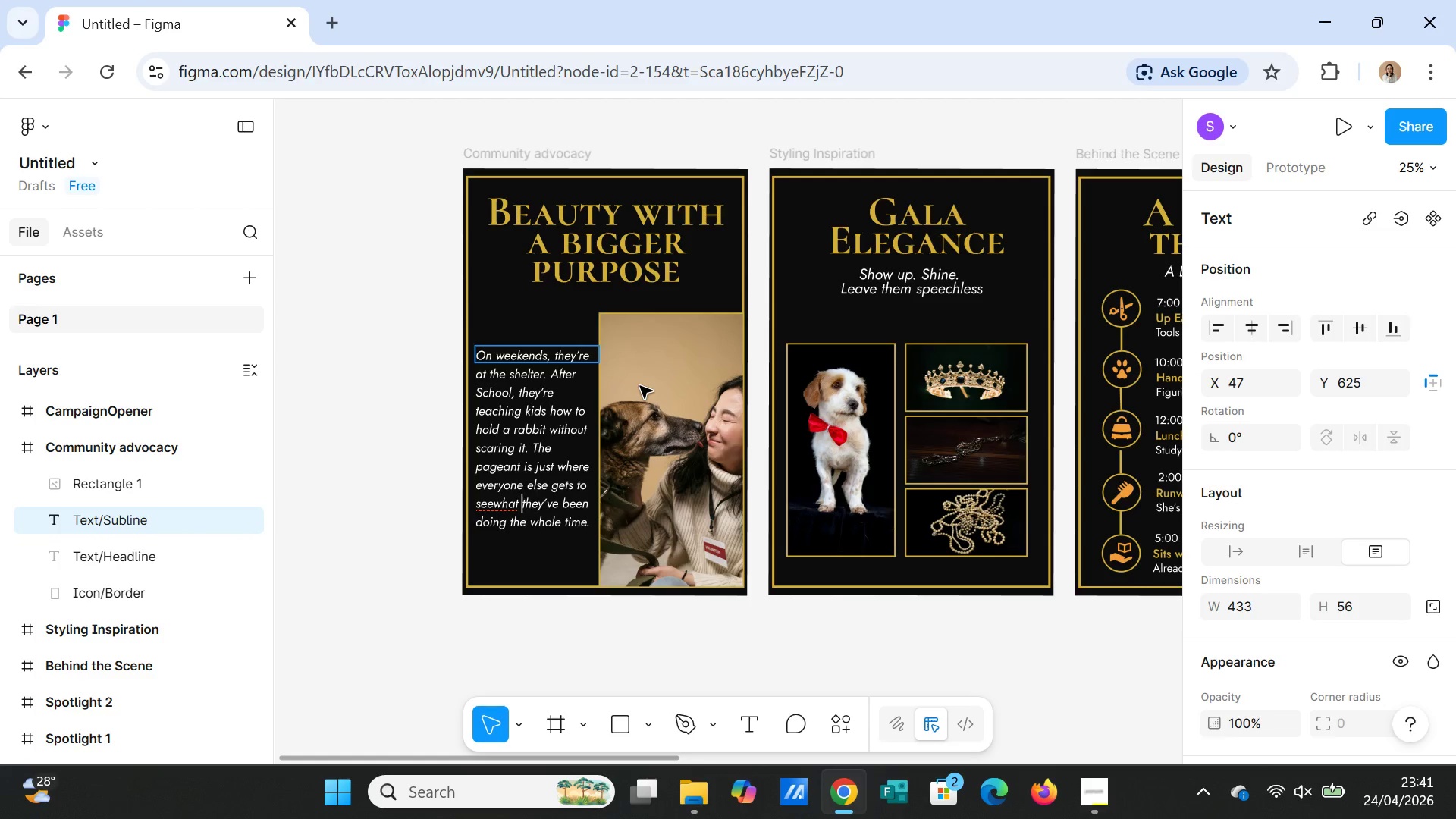 
key(ArrowLeft)
 